 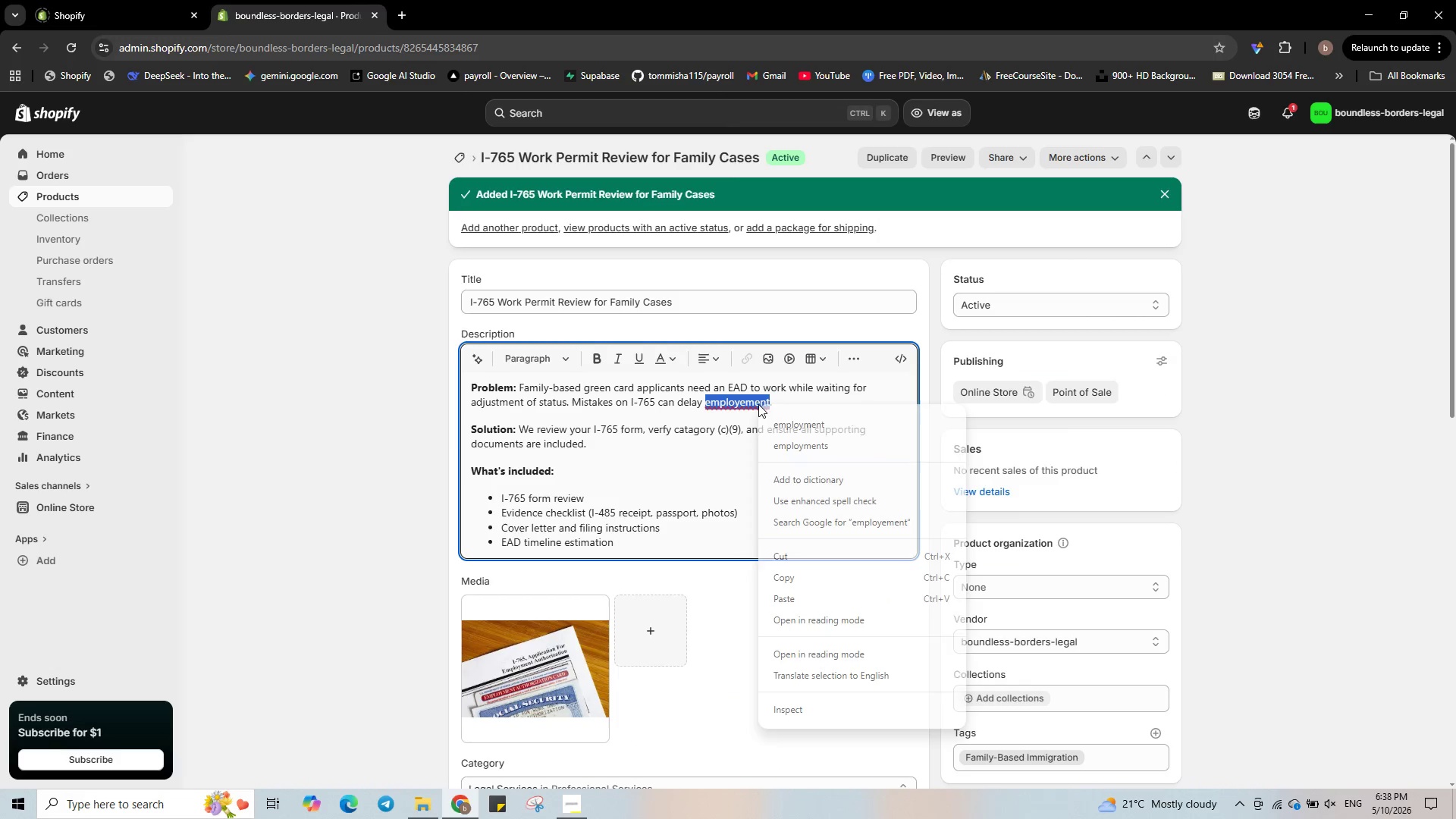 
left_click([783, 421])
 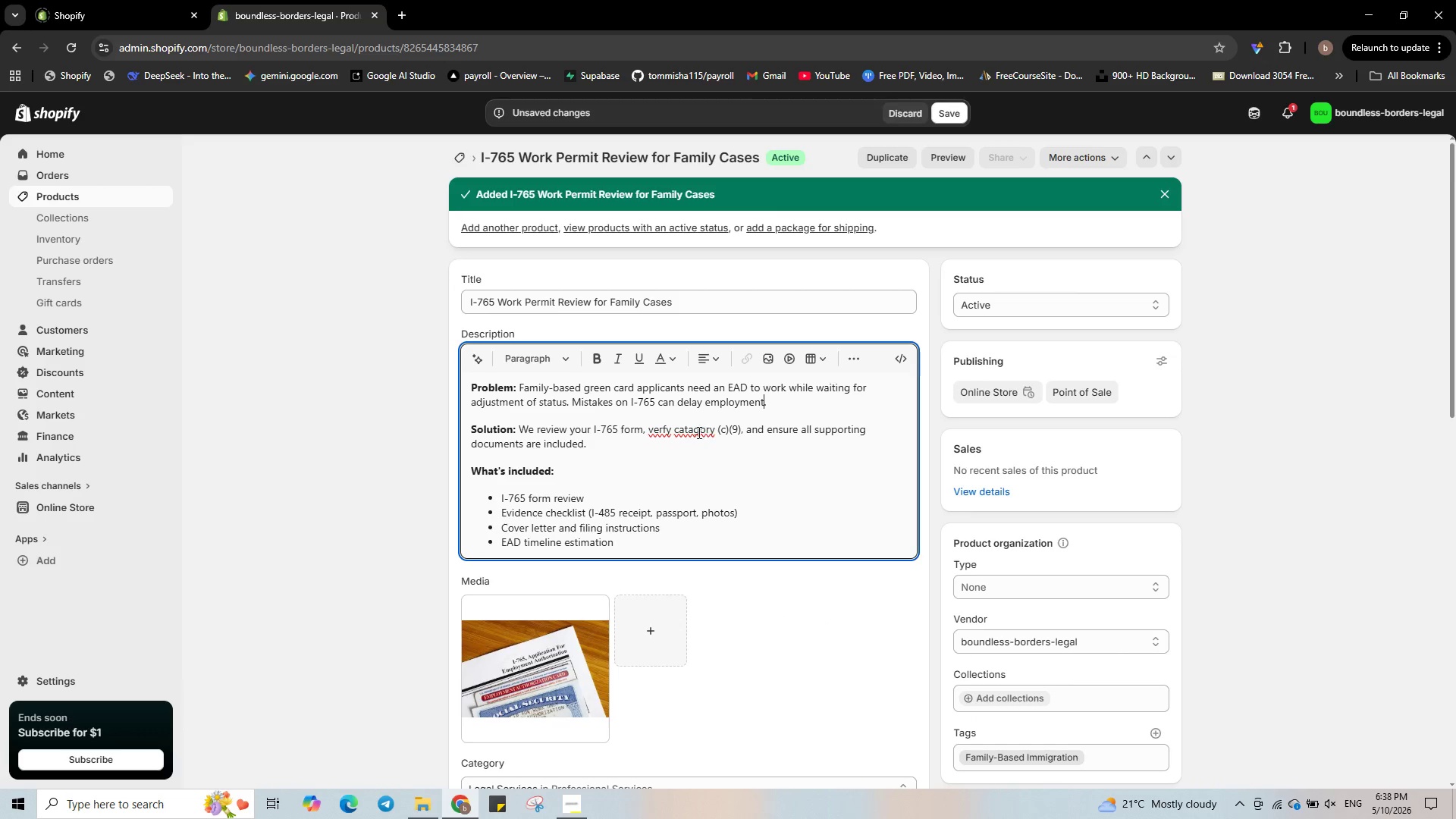 
right_click([656, 435])
 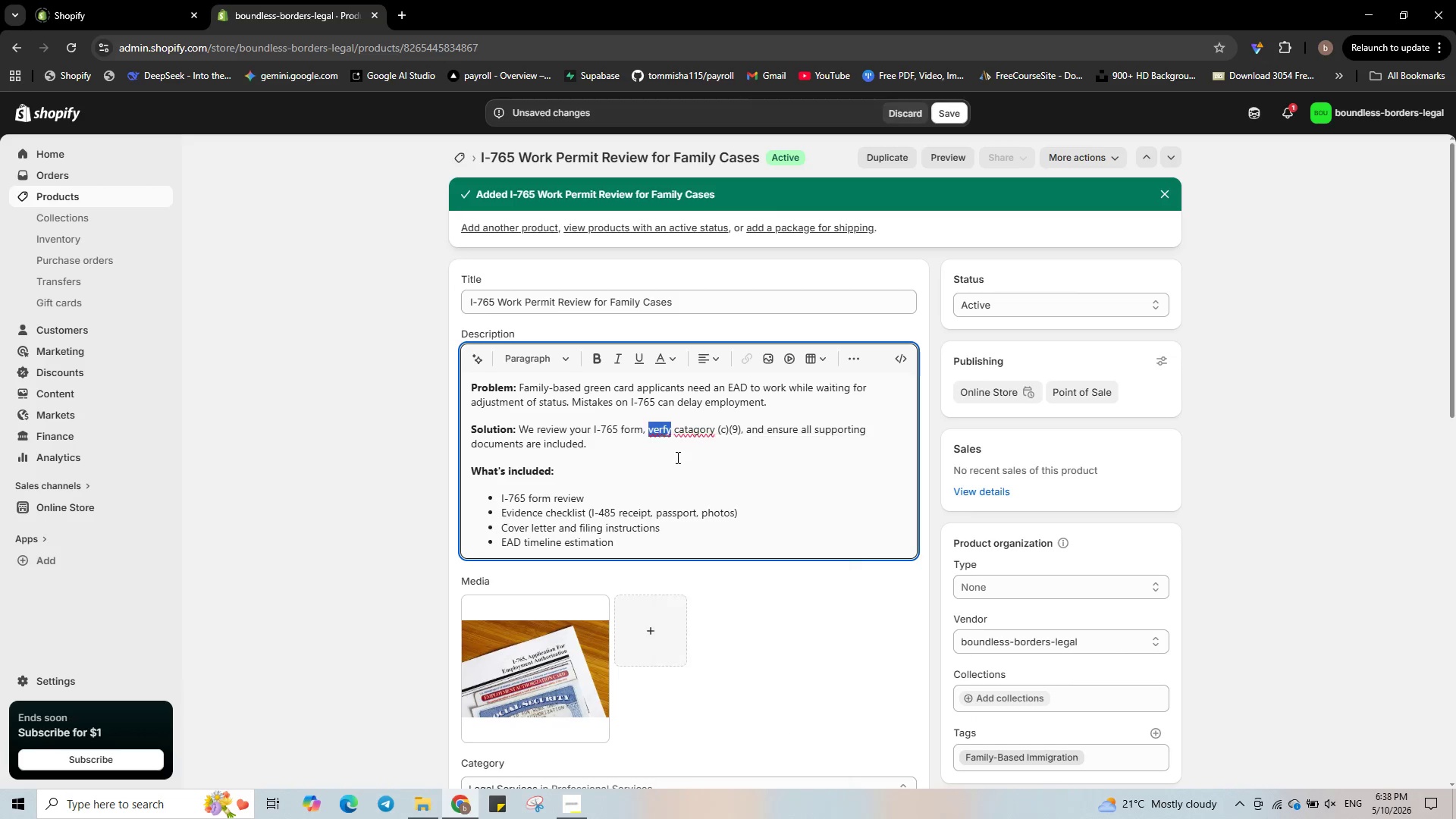 
left_click([676, 457])
 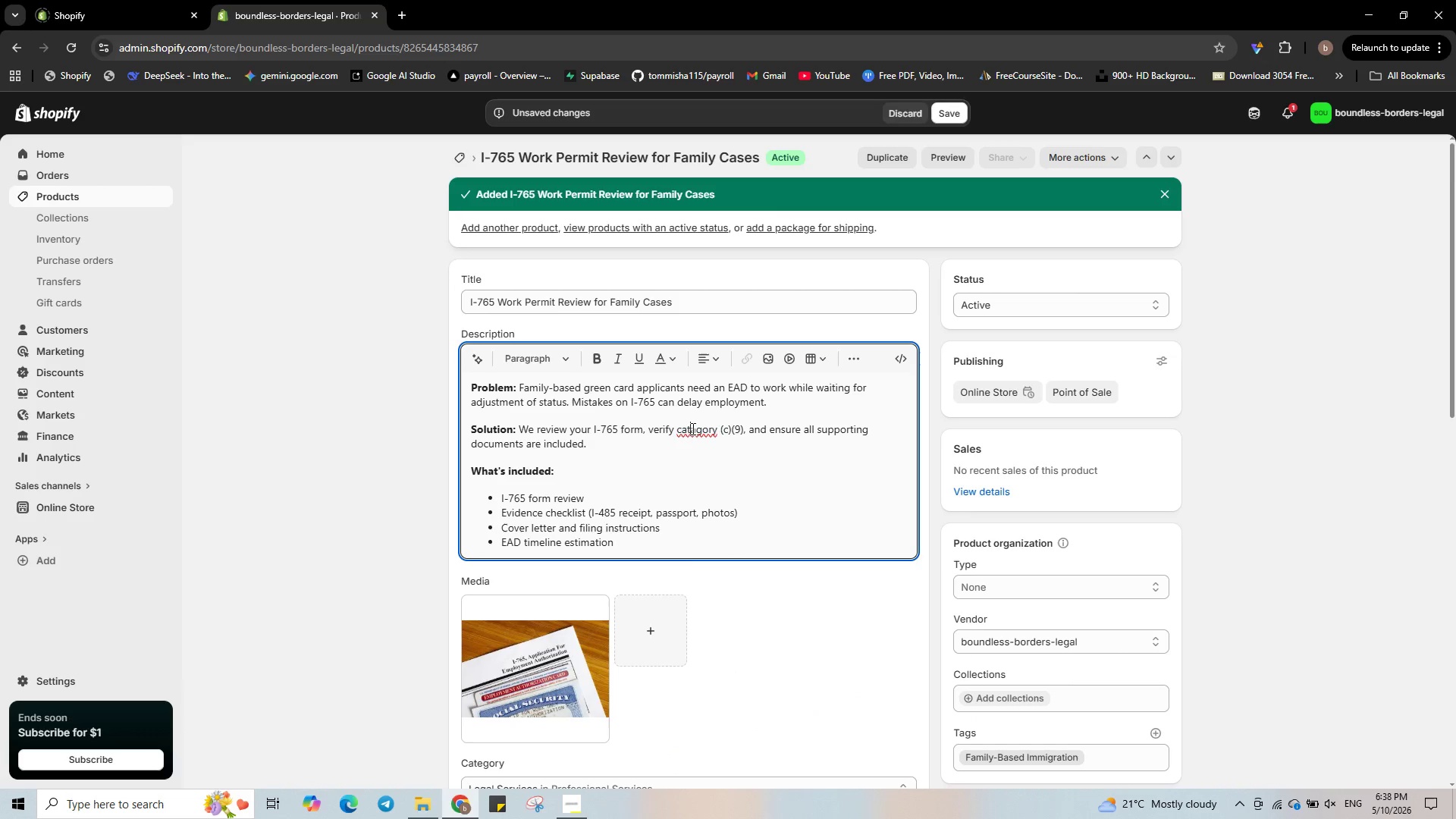 
right_click([692, 428])
 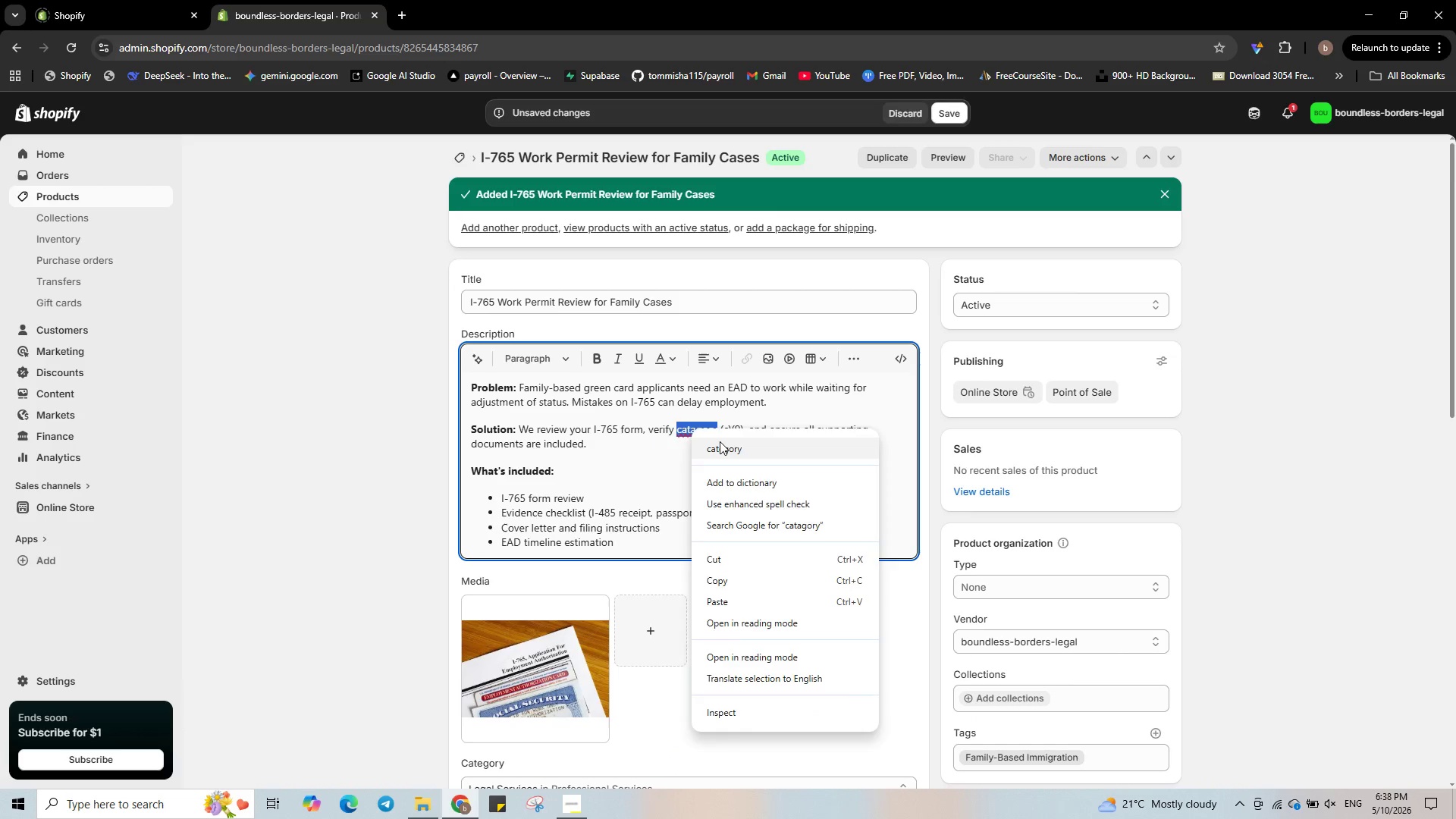 
left_click([720, 441])
 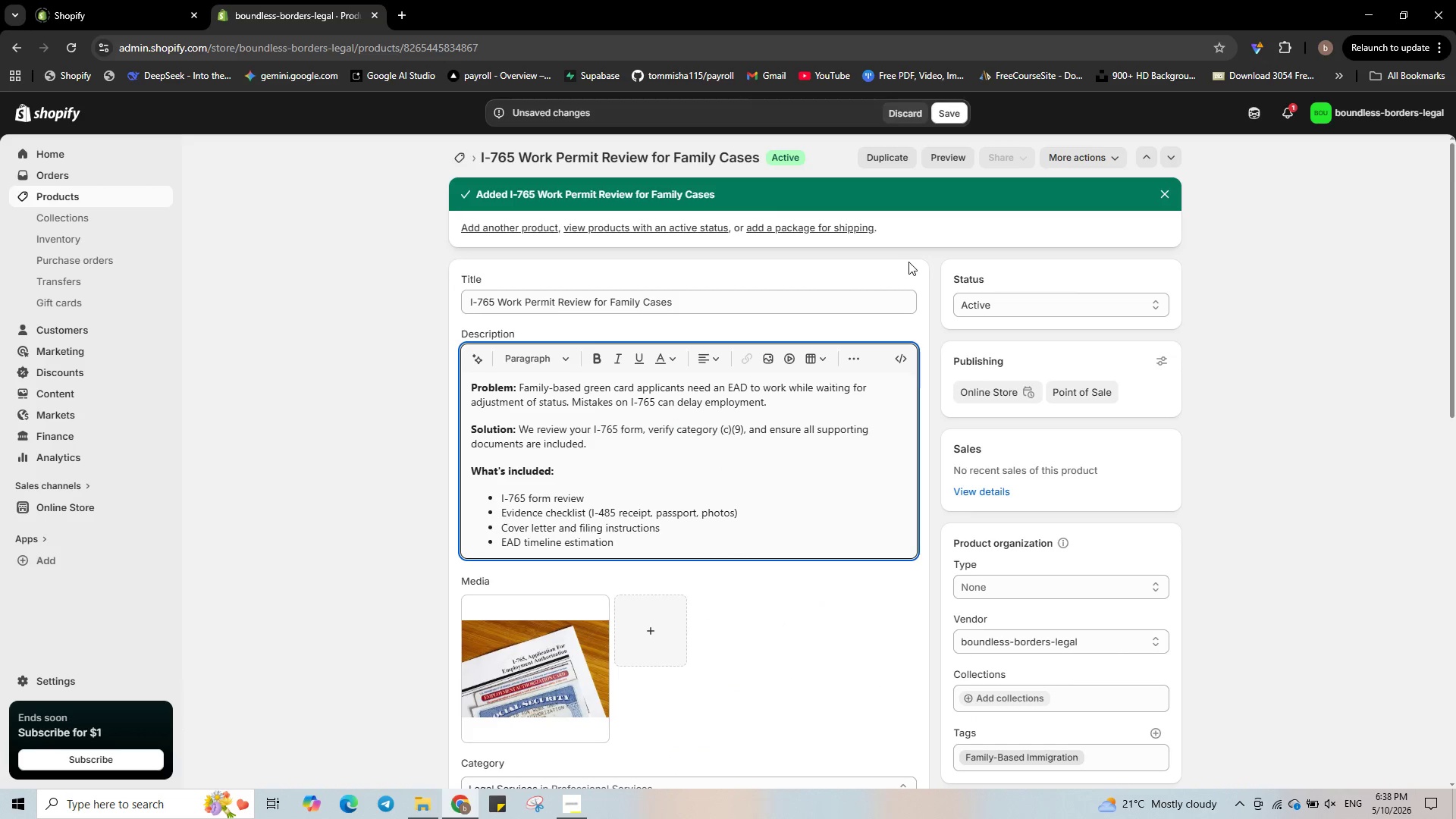 
left_click([956, 113])
 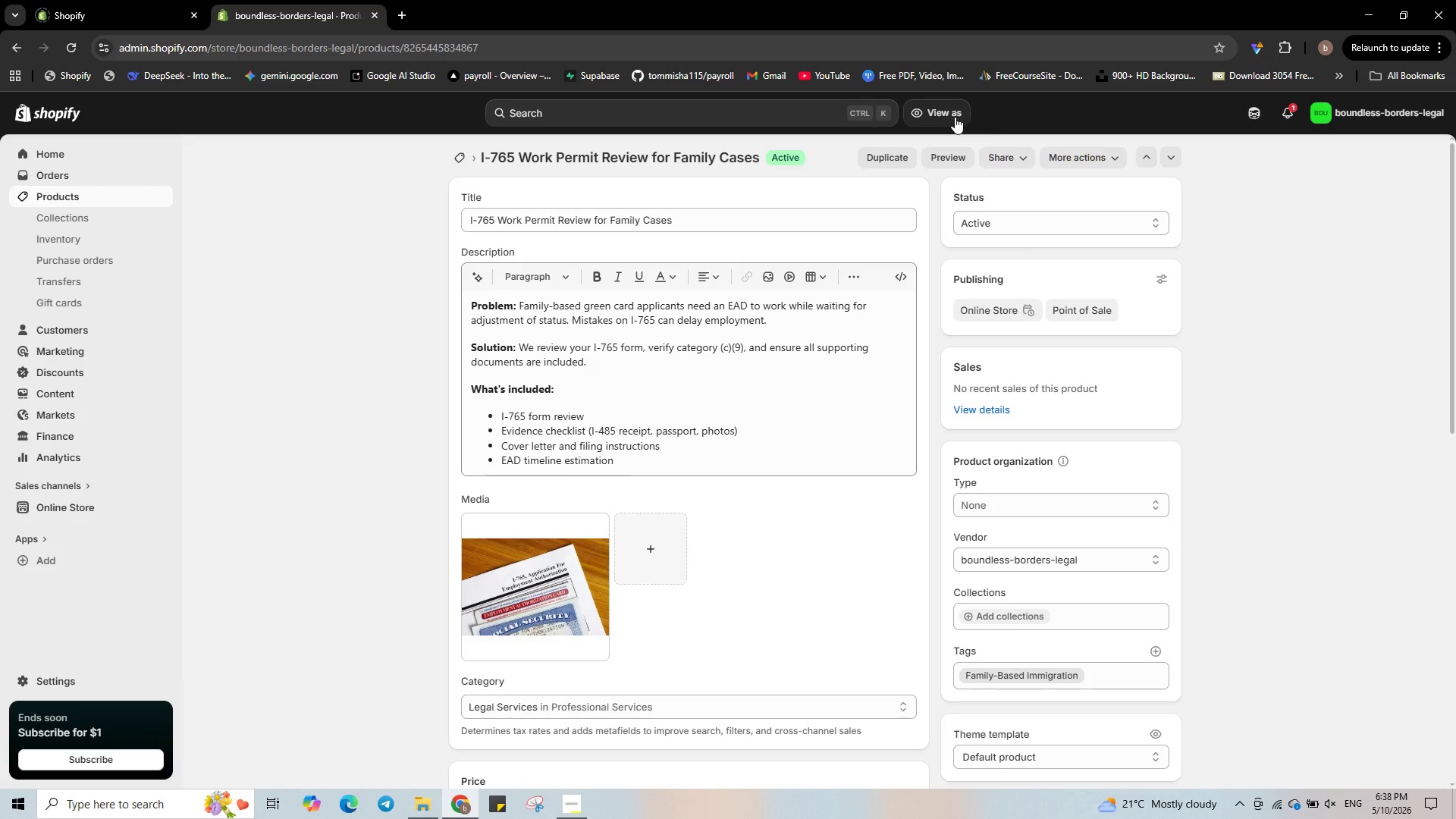 
wait(16.83)
 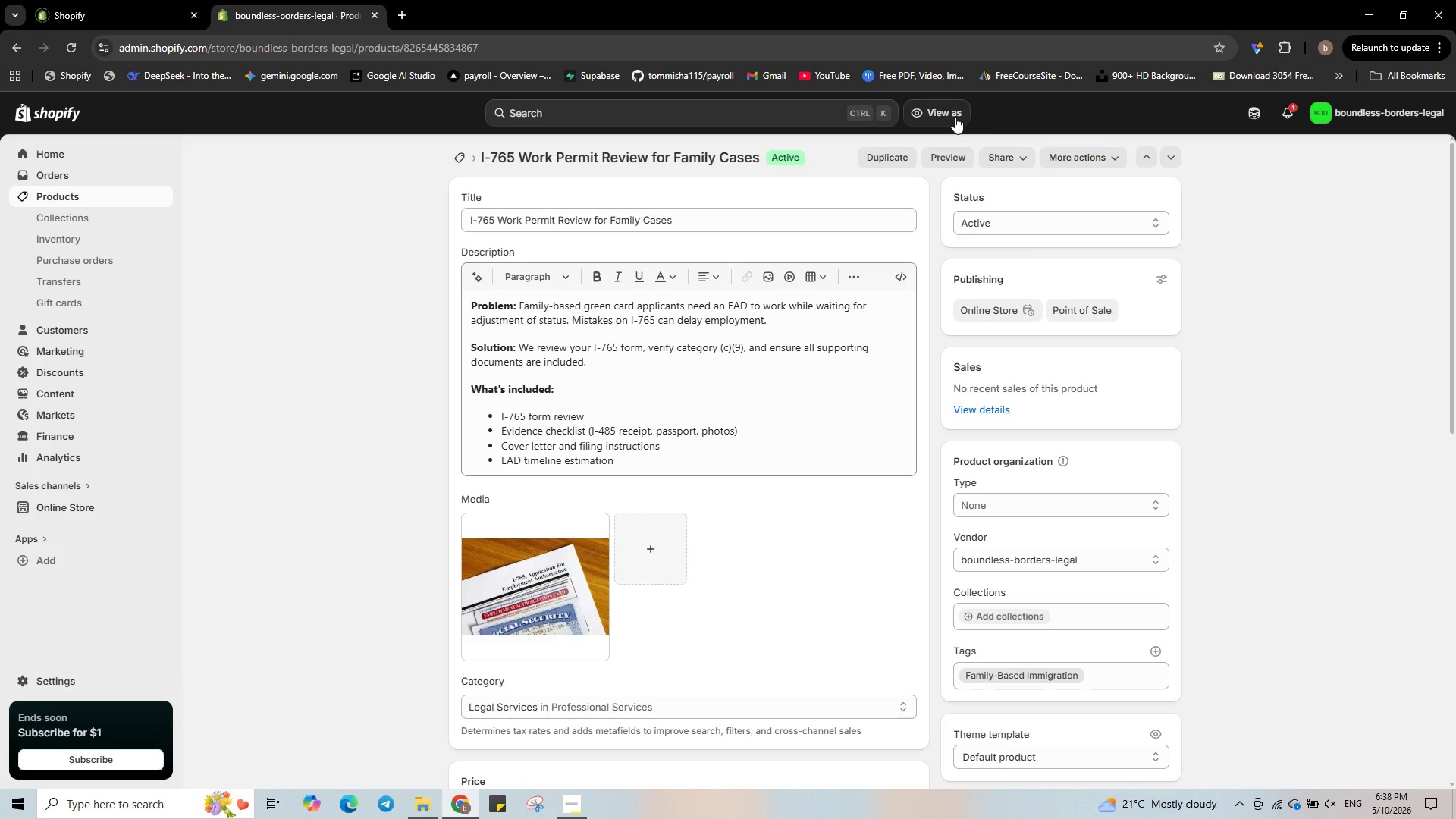 
scroll: coordinate [889, 407], scroll_direction: down, amount: 4.0
 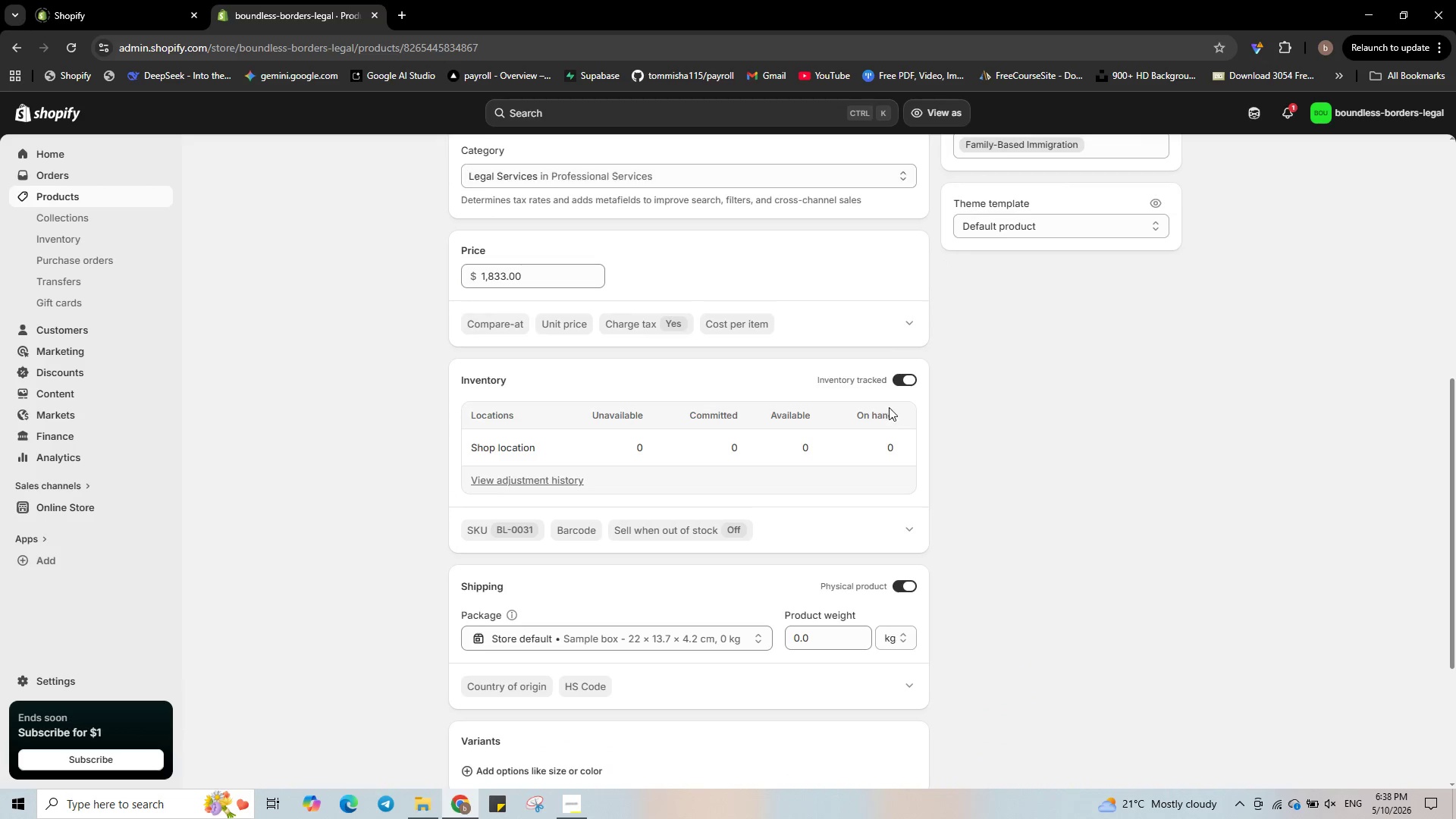 
scroll: coordinate [934, 195], scroll_direction: up, amount: 11.0
 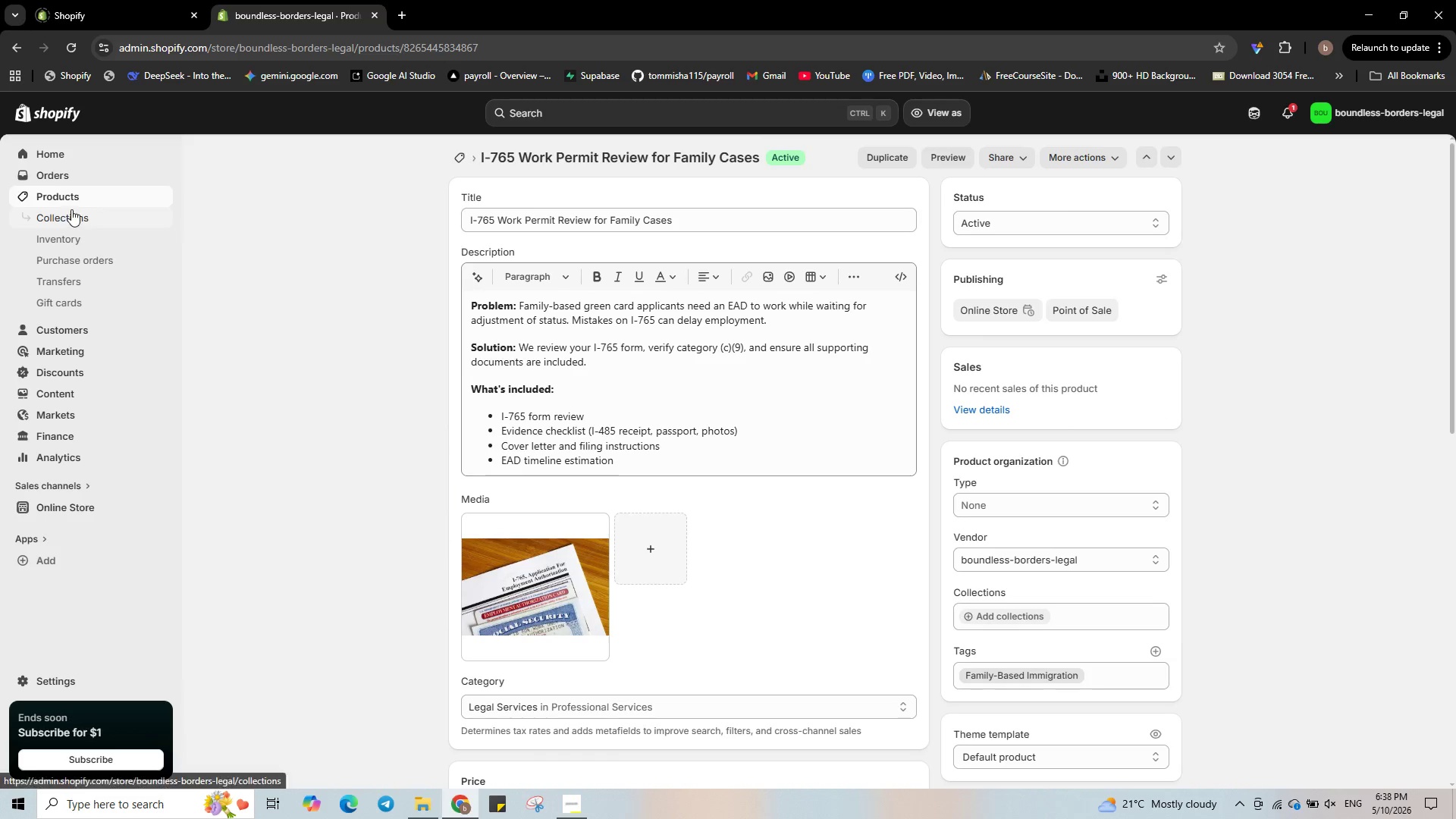 
left_click([80, 196])
 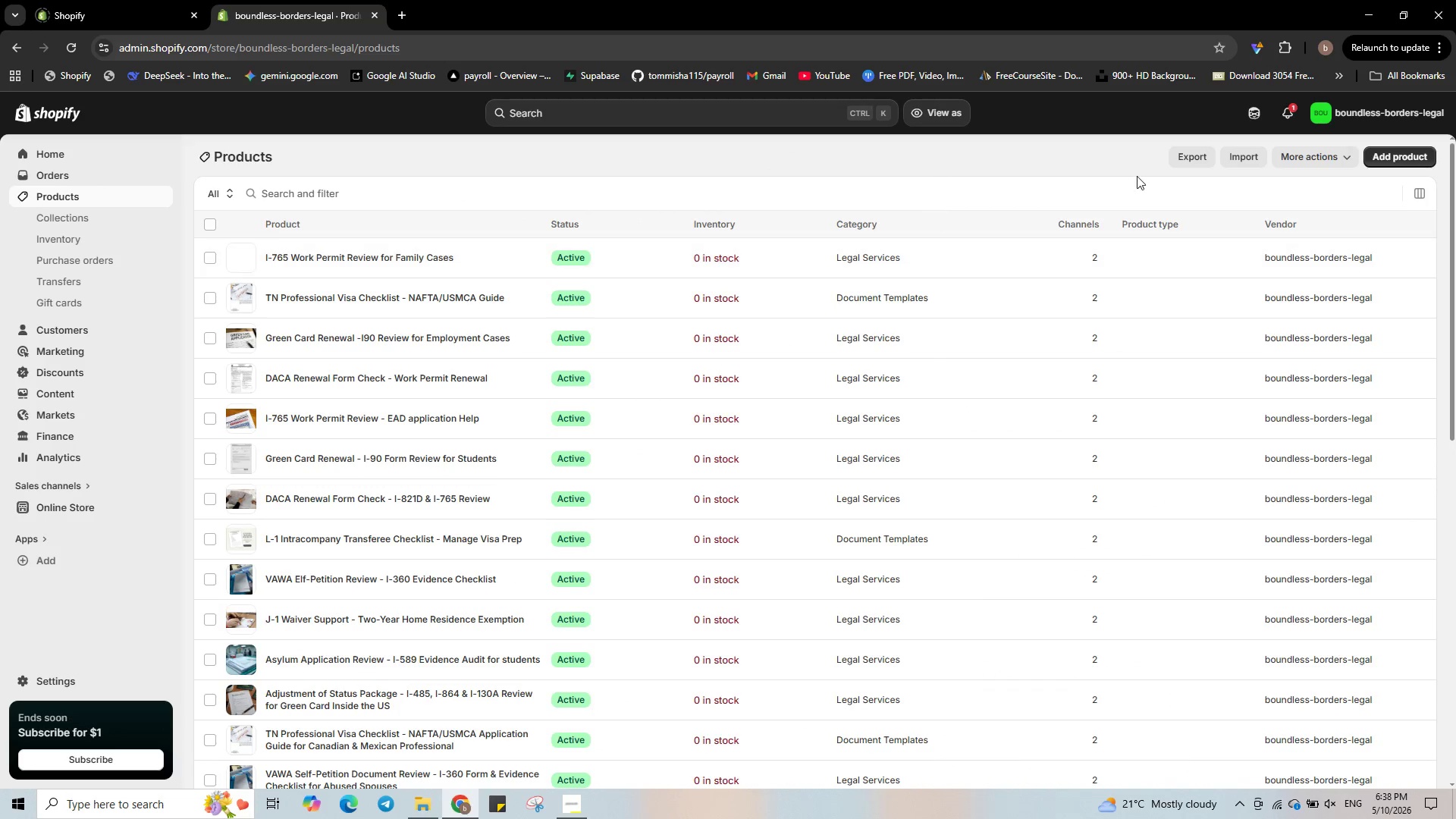 
left_click([1407, 152])
 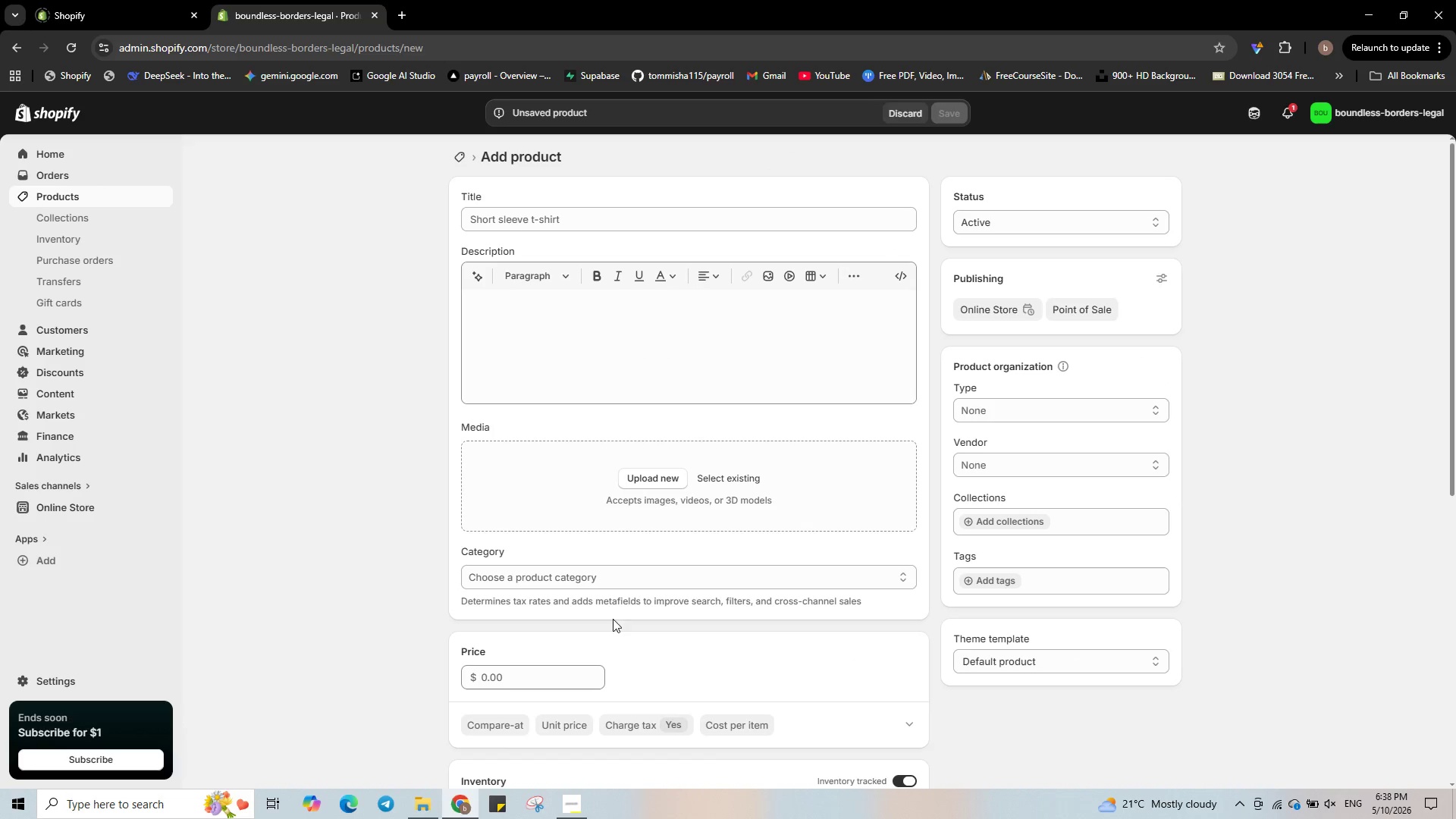 
wait(5.69)
 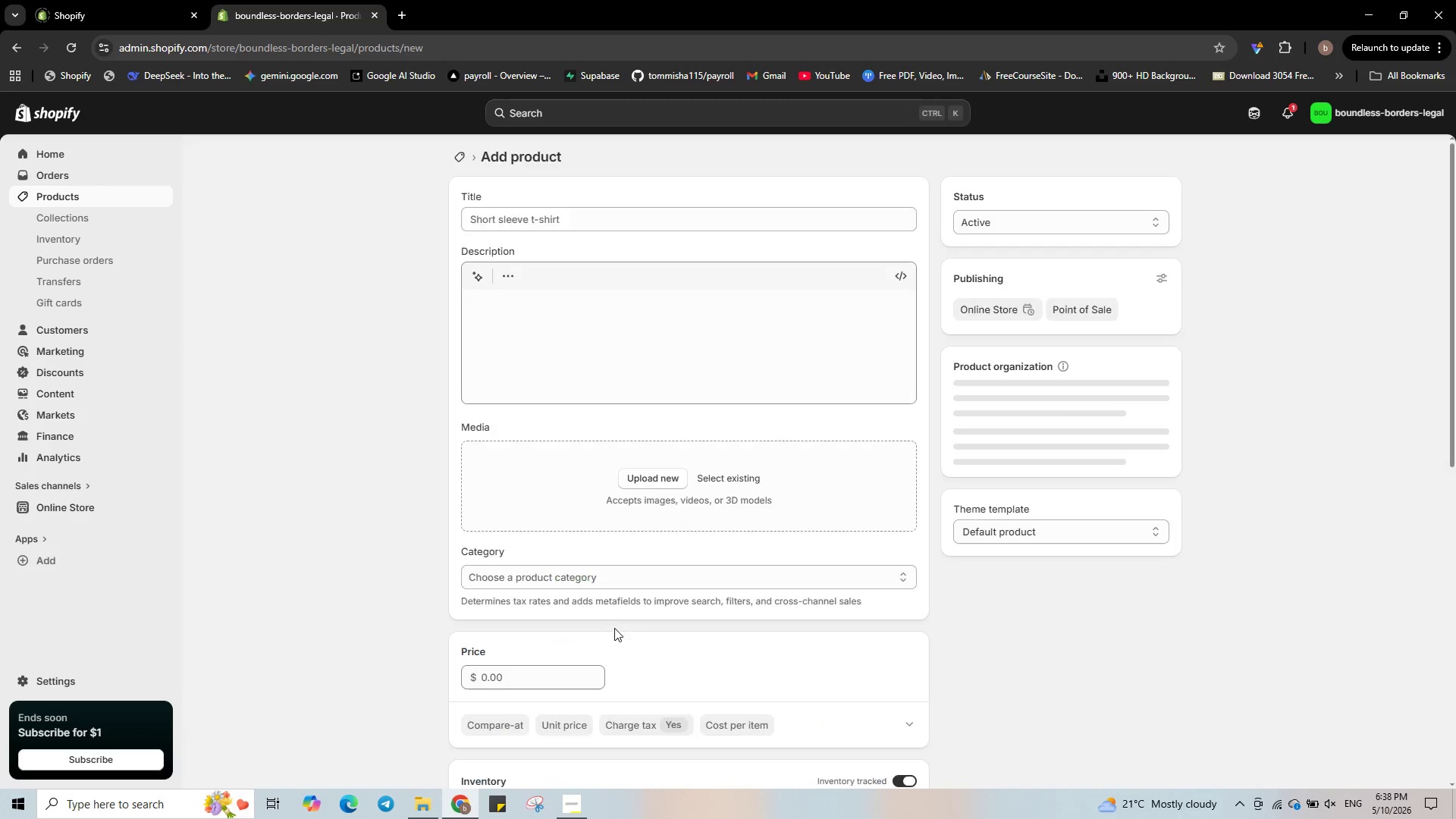 
left_click([604, 224])
 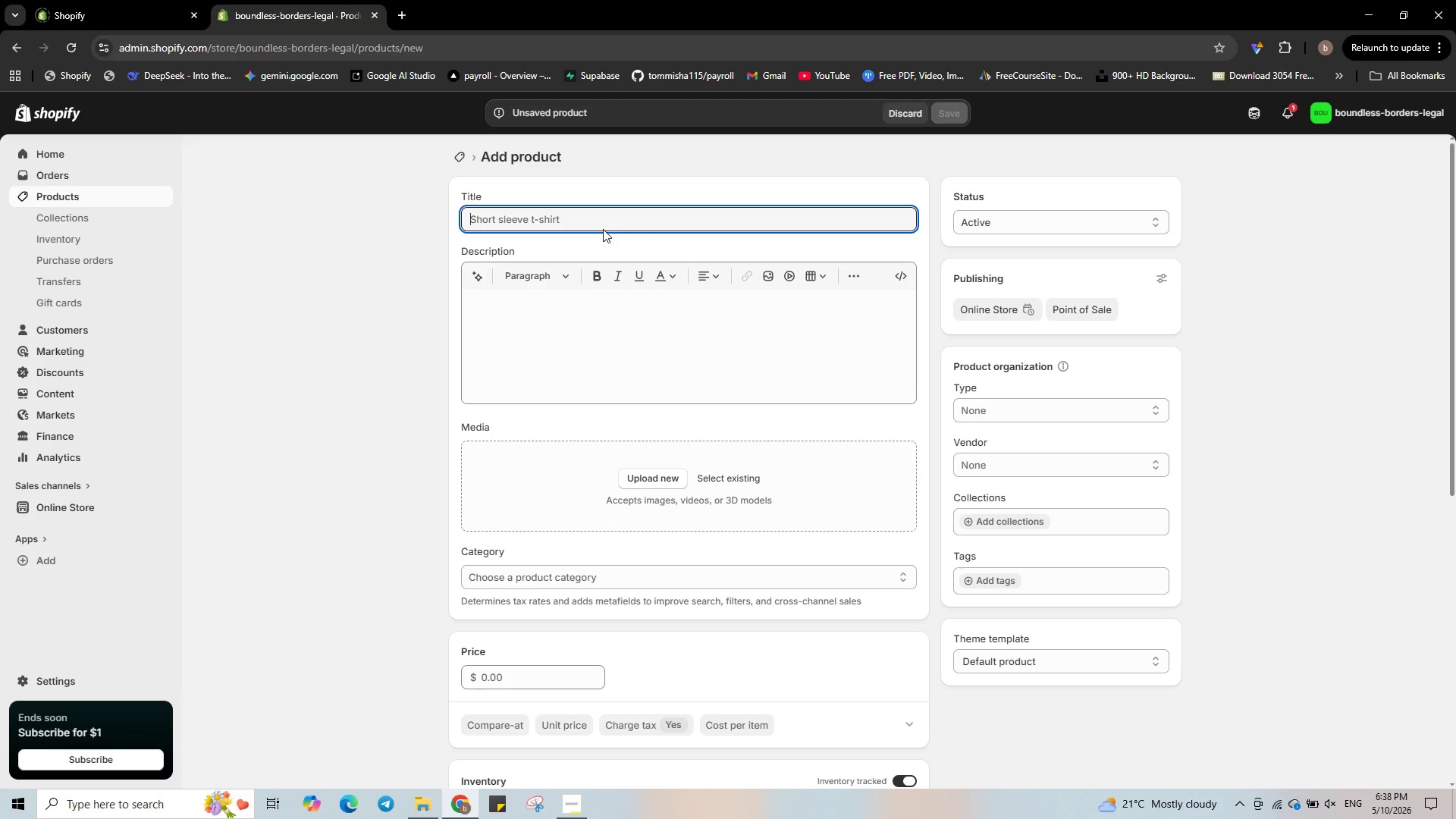 
type(VAWA Self-Petition - I360 Review for St)
 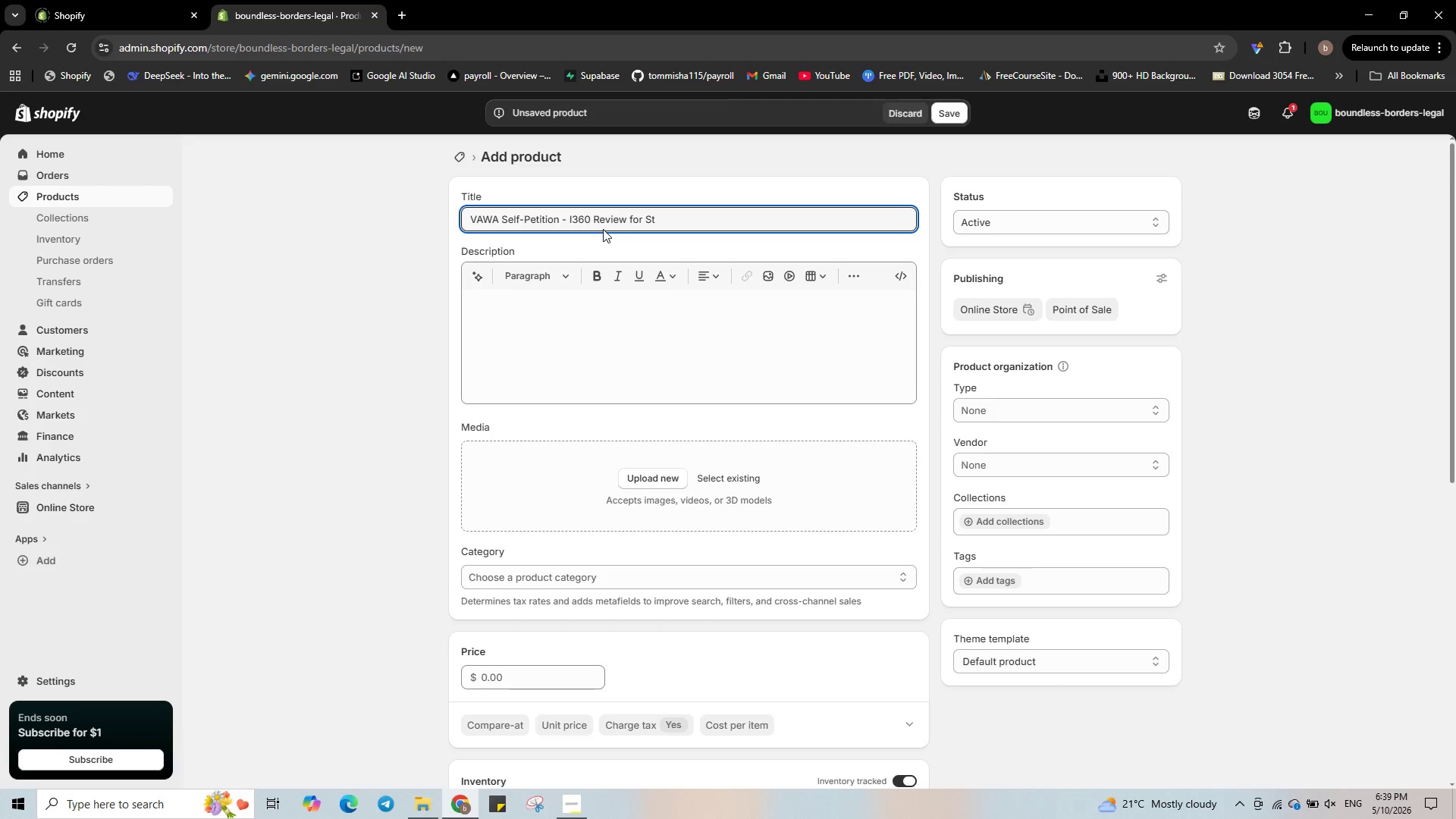 
type(udents)
 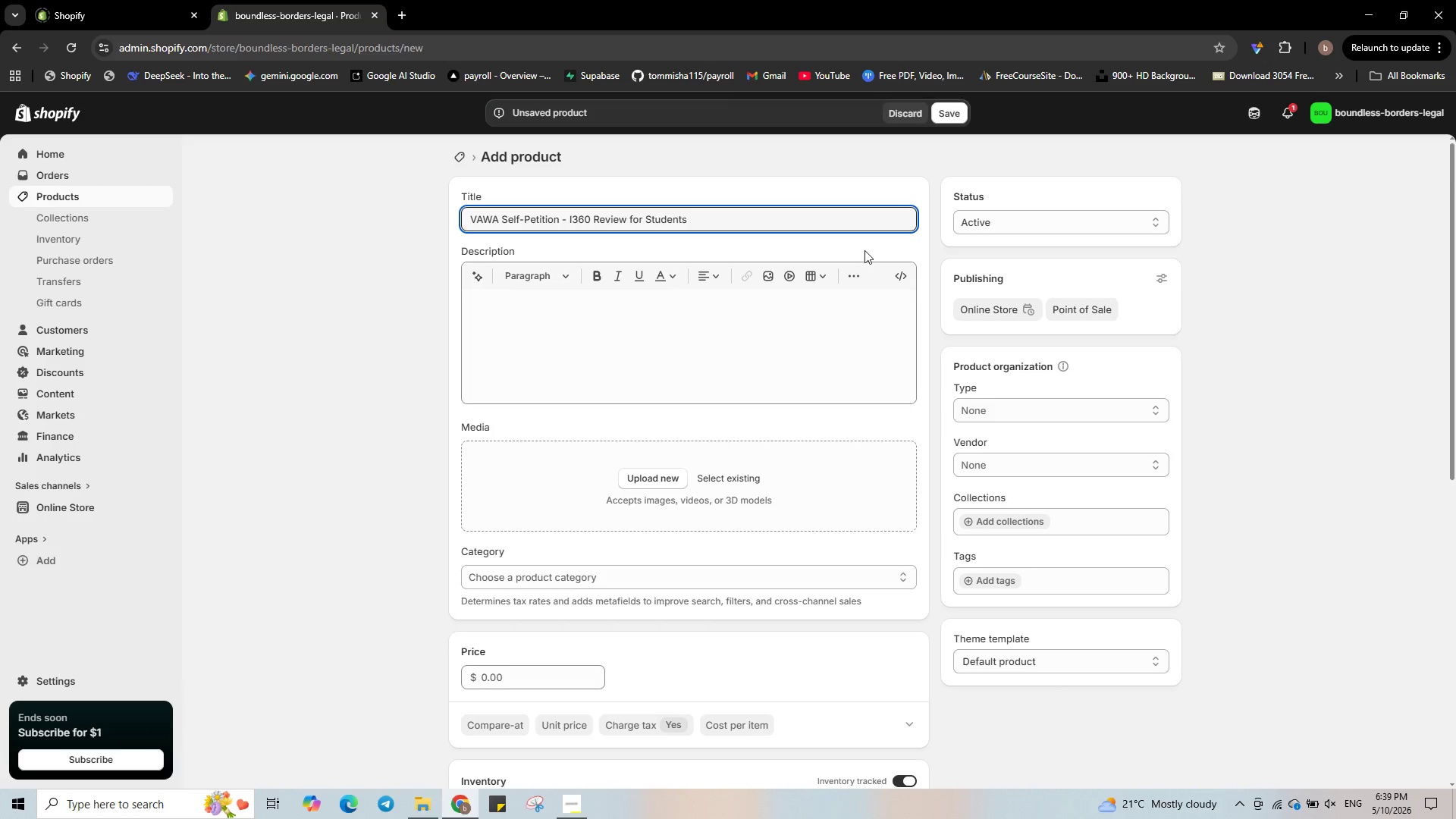 
left_click([905, 278])
 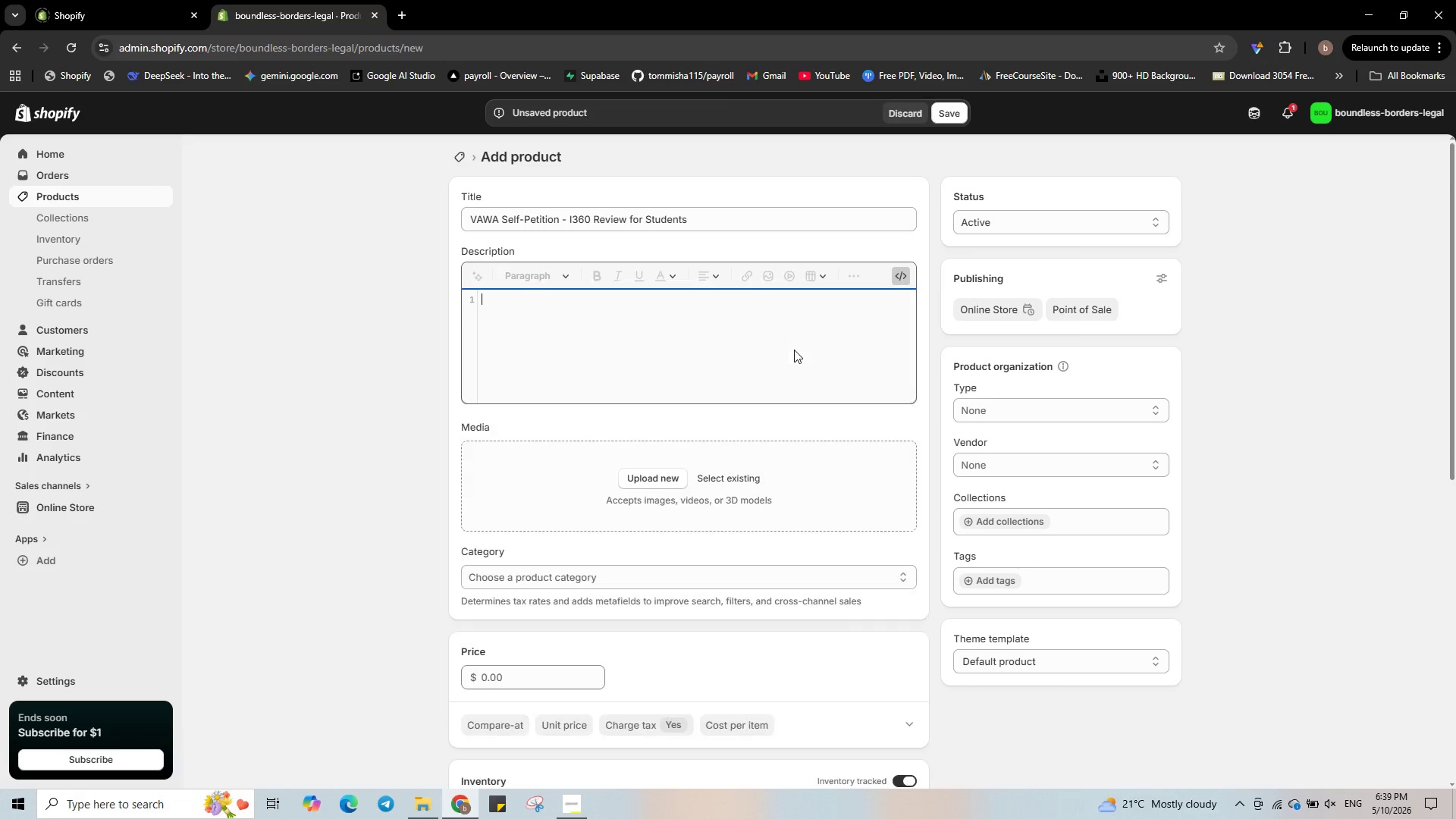 
left_click([794, 350])
 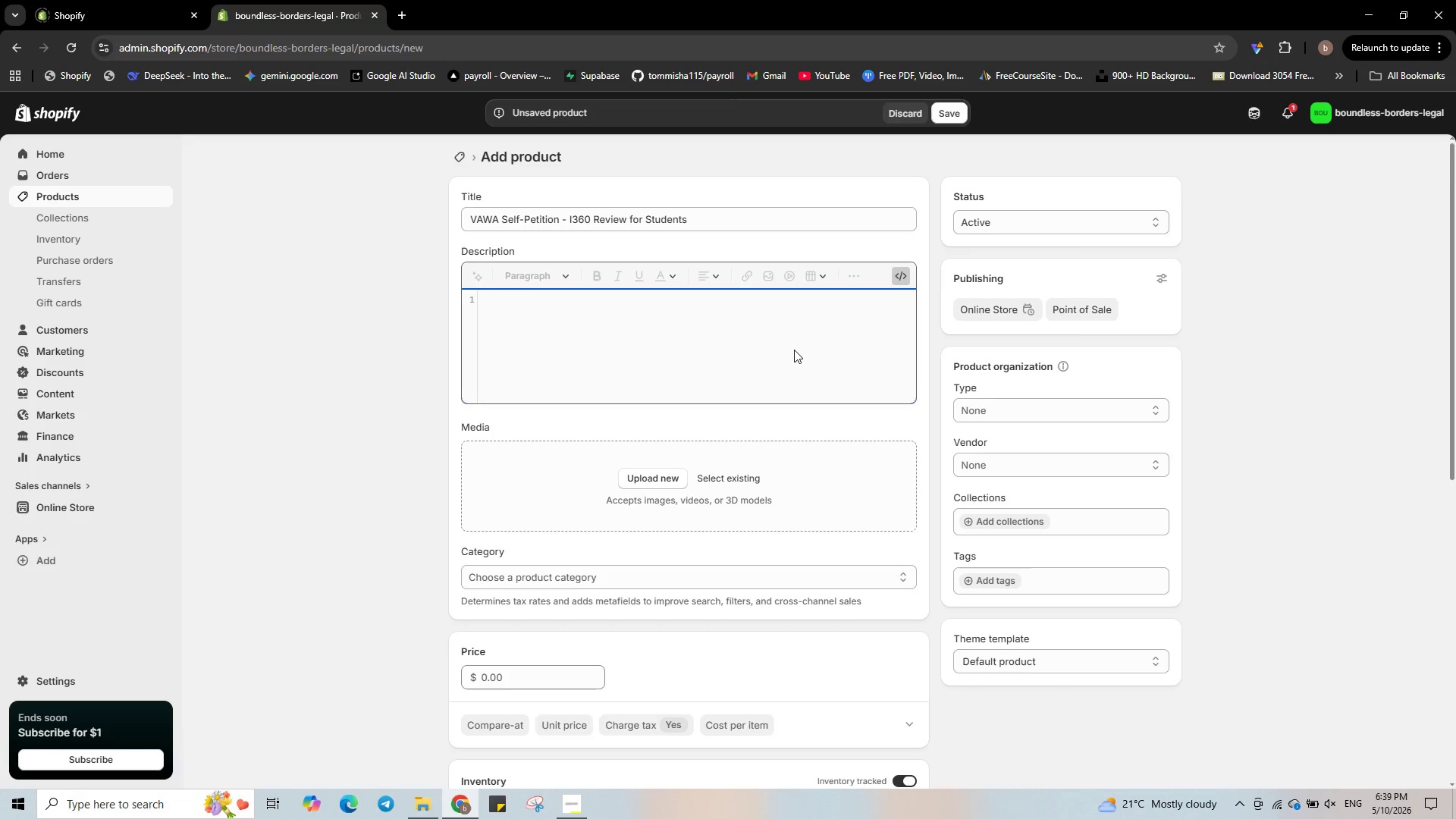 
type(<p><strong>Problem:</strong> Student visa holders who are victims of abuse often face unique challenges in proving their case for VAWA.</p>)
 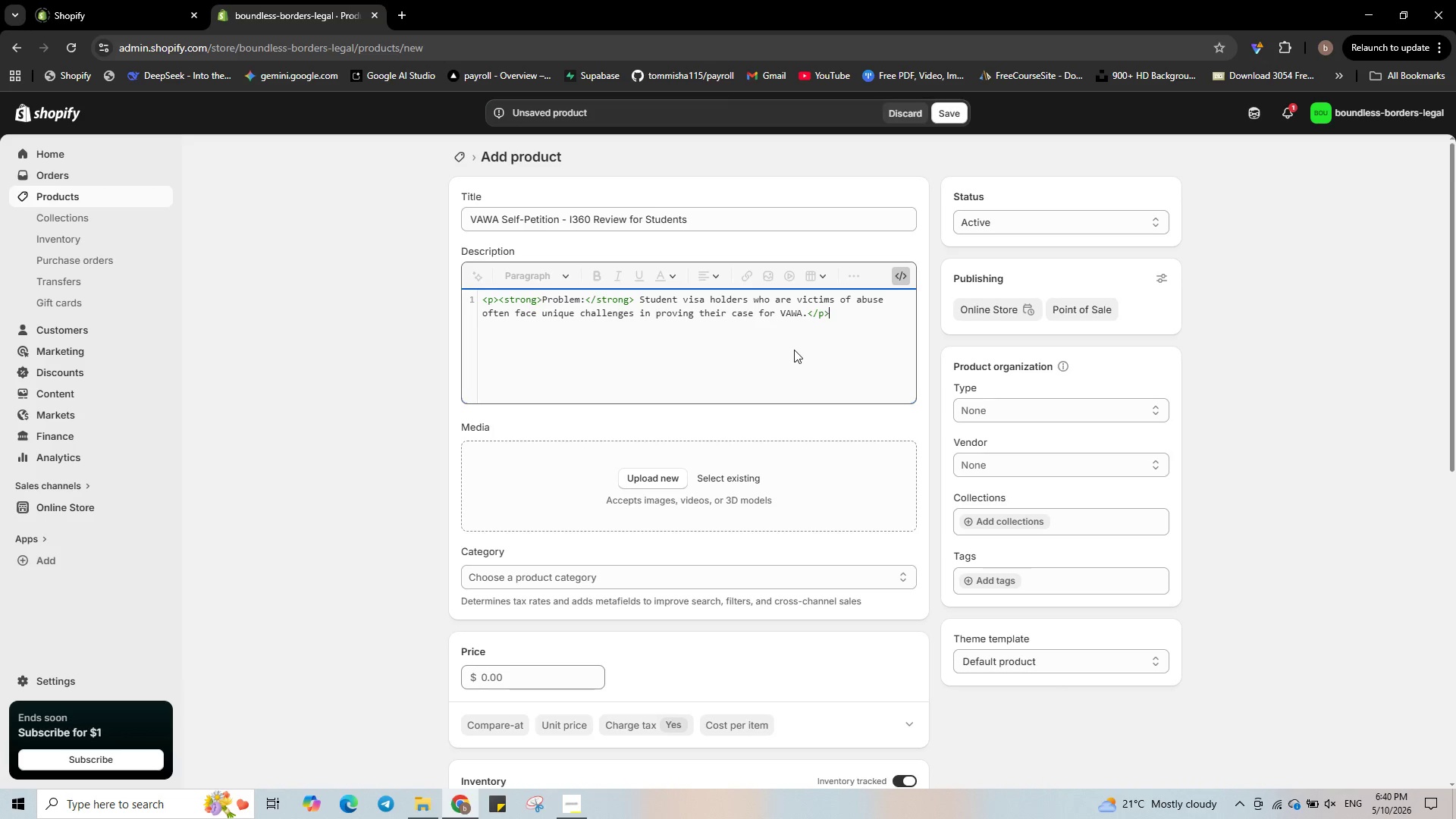 
key(Enter)
 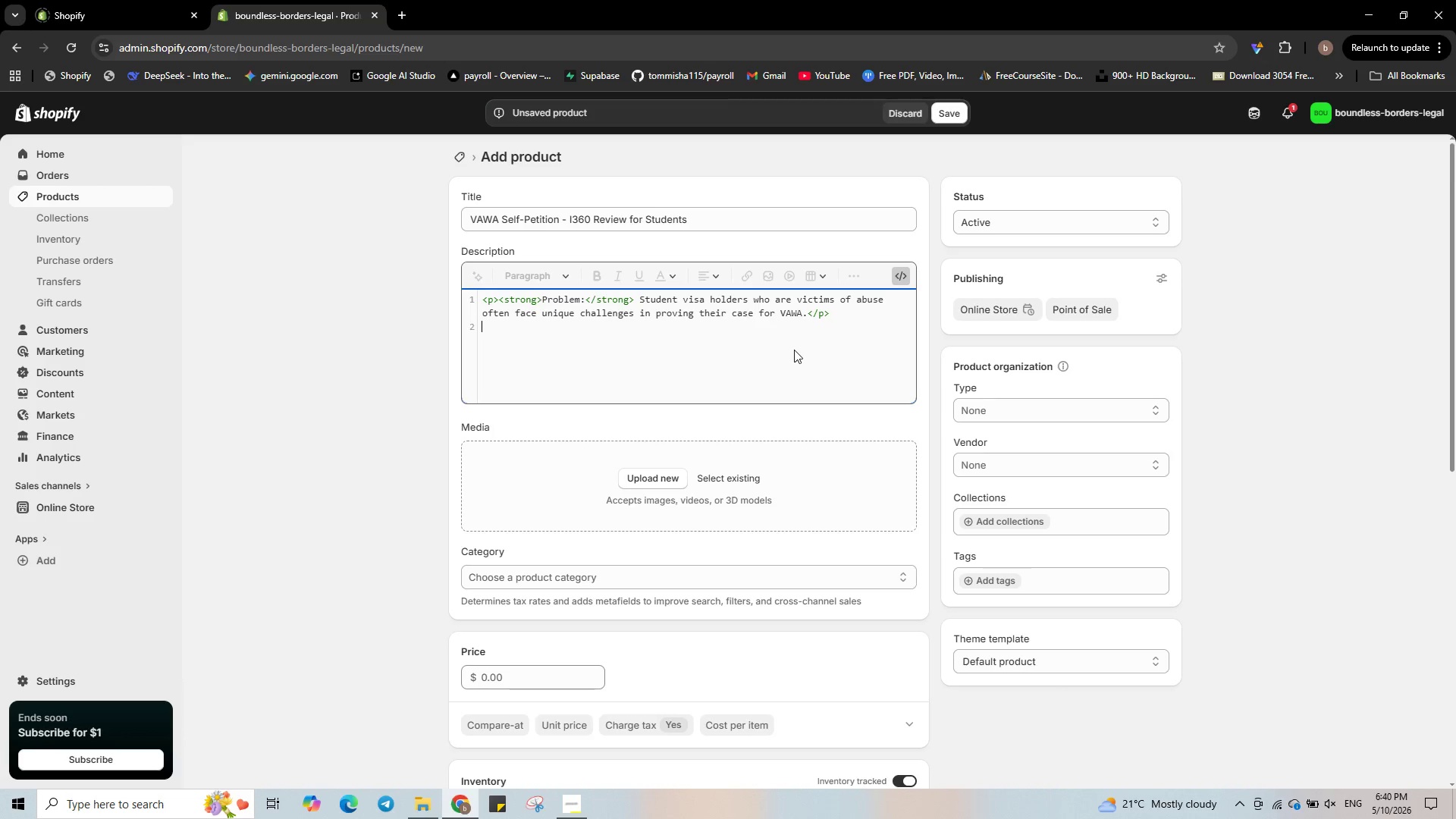 
type(<p><strong>Solution:</t)
key(Backspace)
type(strong> Our confidentoial)
key(Backspace)
key(Backspace)
key(Backspace)
key(Backspace)
type(ial )
 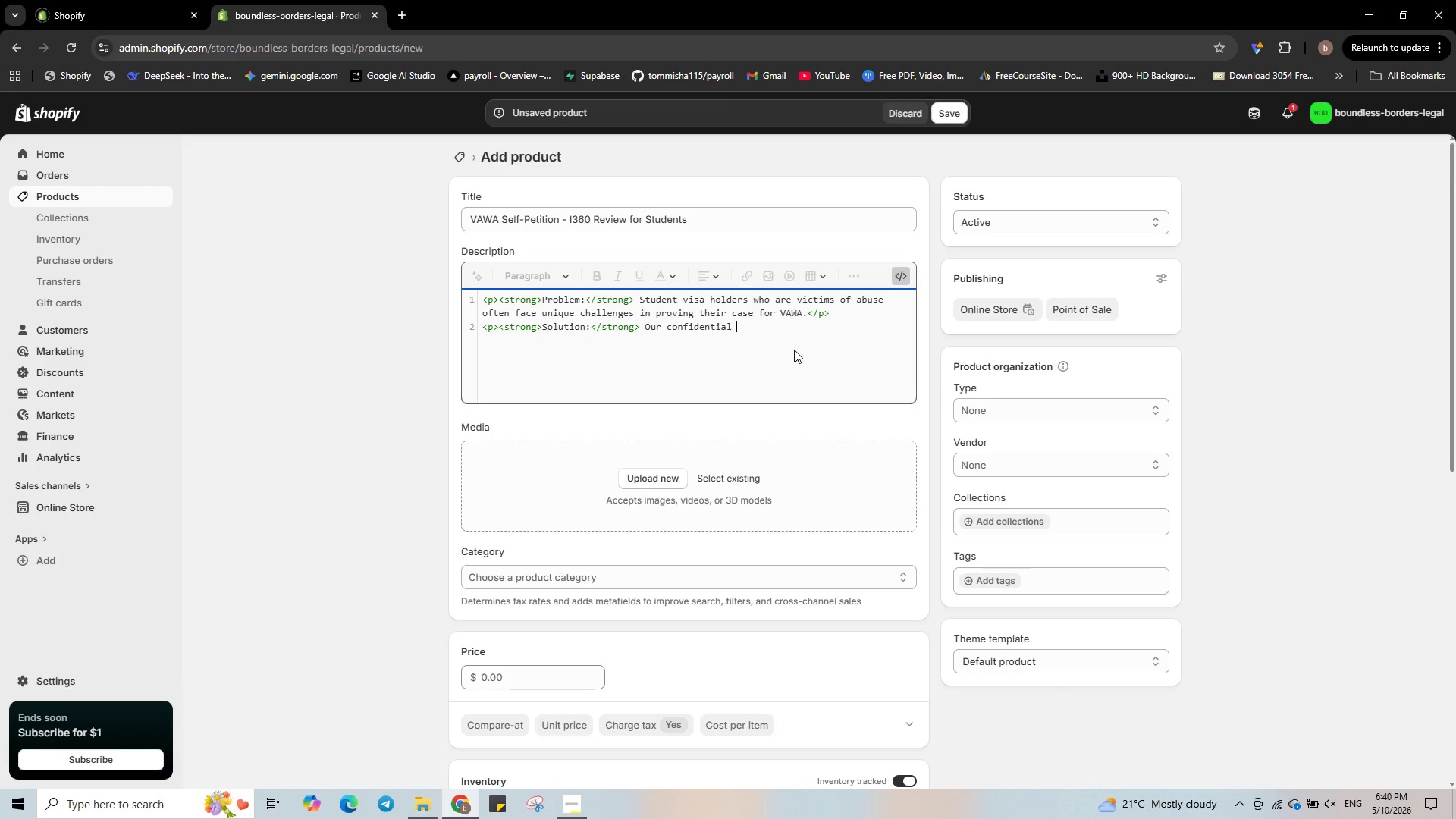 
wait(5.22)
 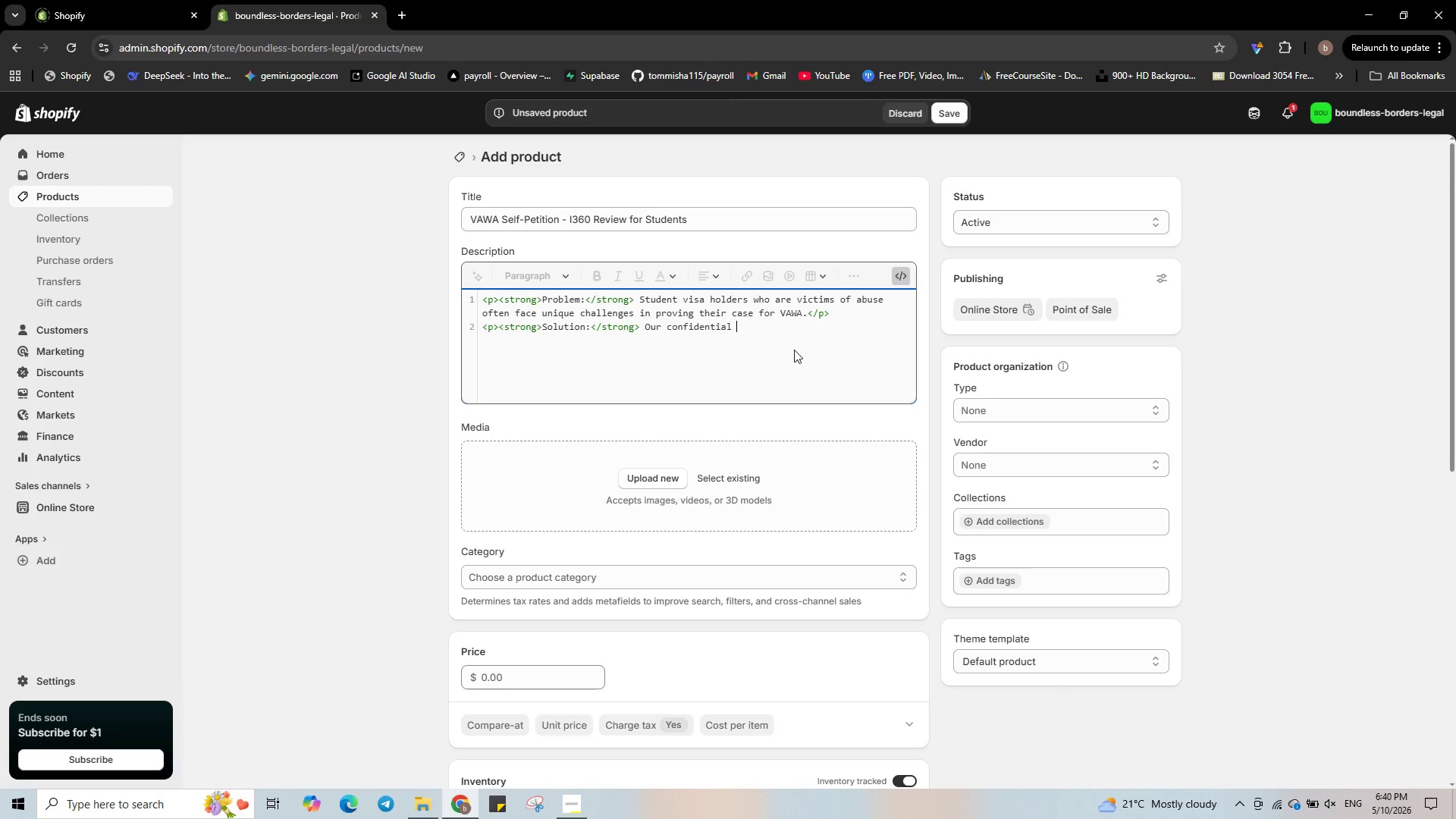 
type(review helps you gather evidnce)
 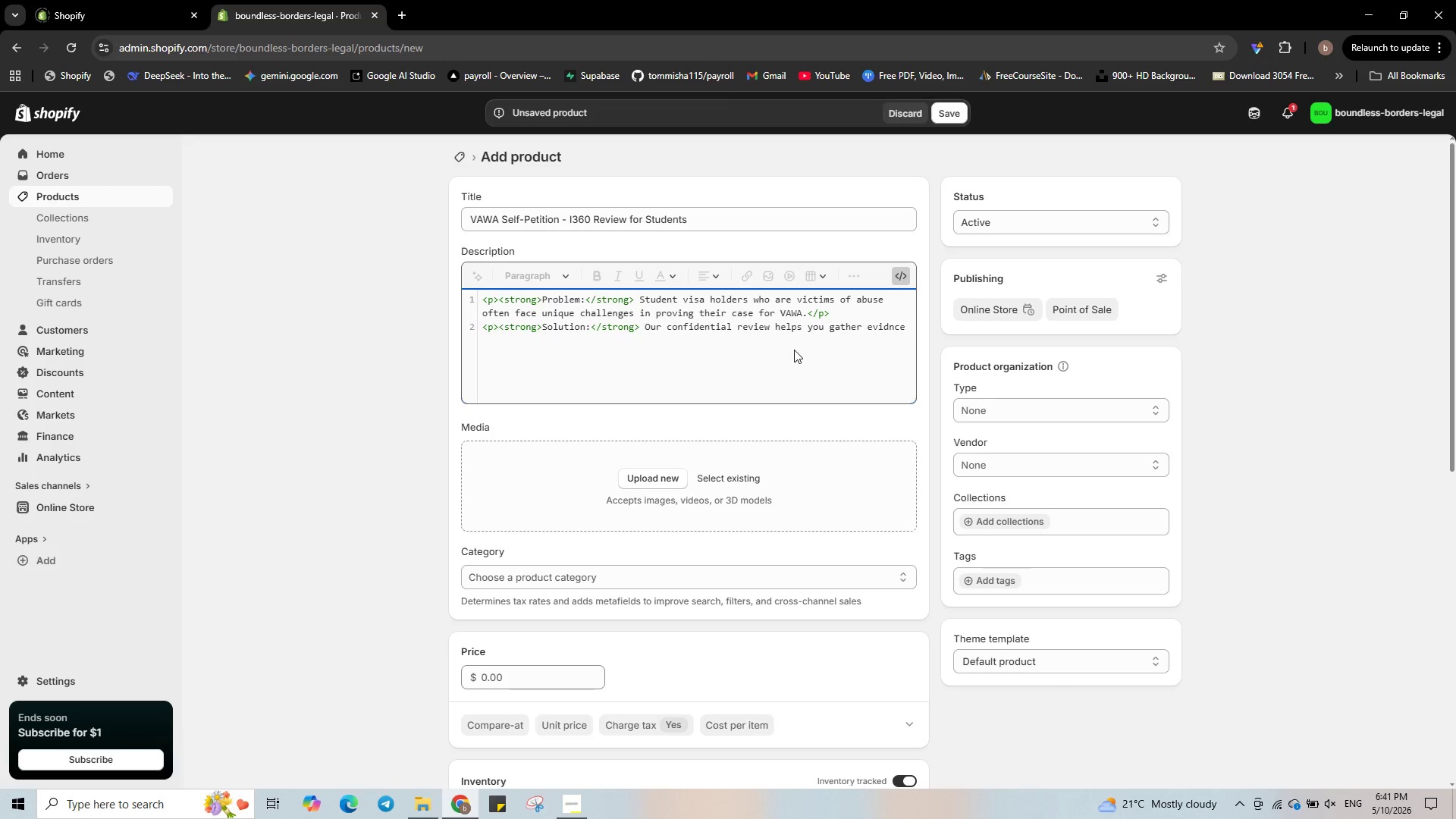 
key(ArrowLeft)
 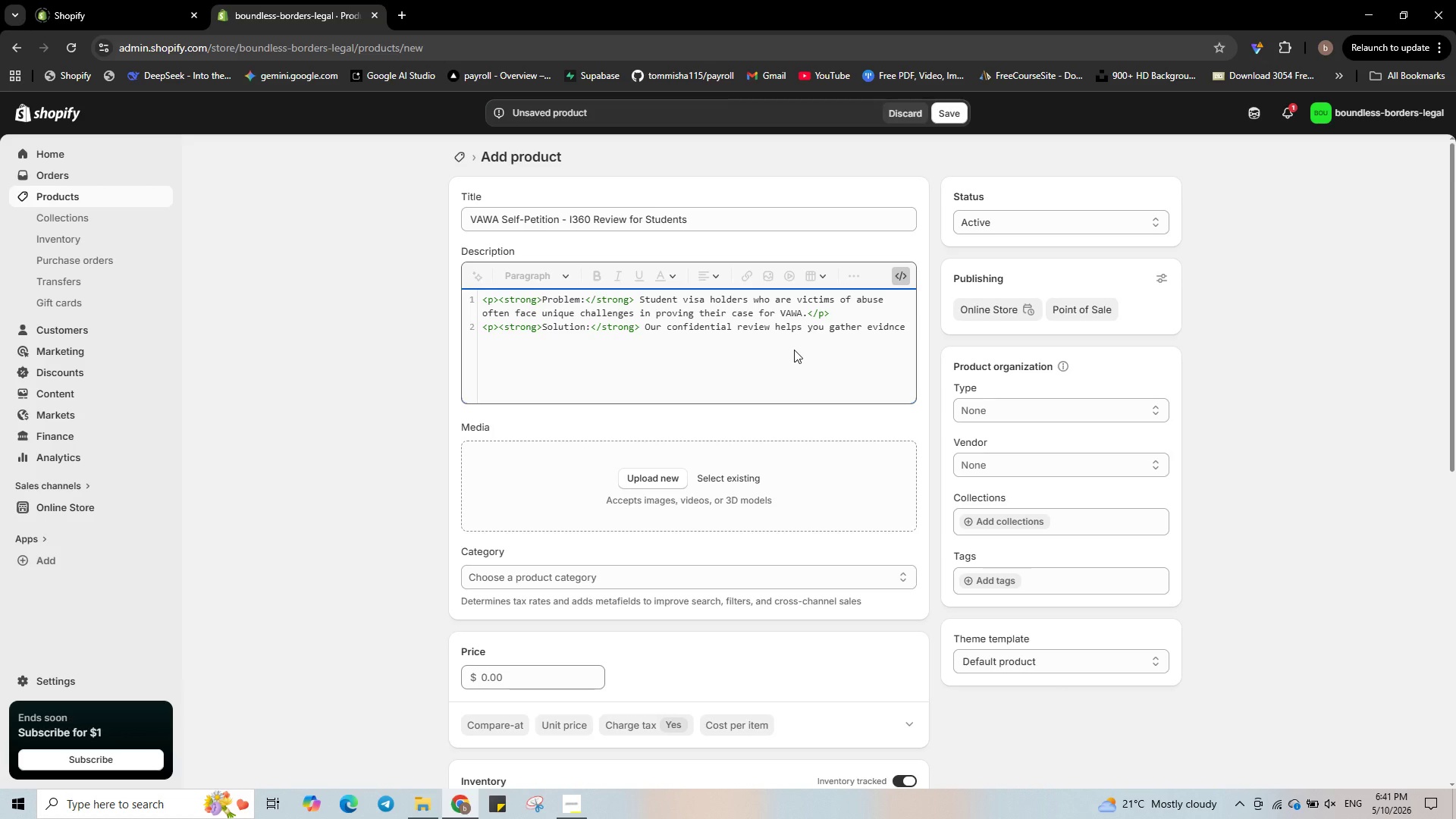 
wait(5.97)
 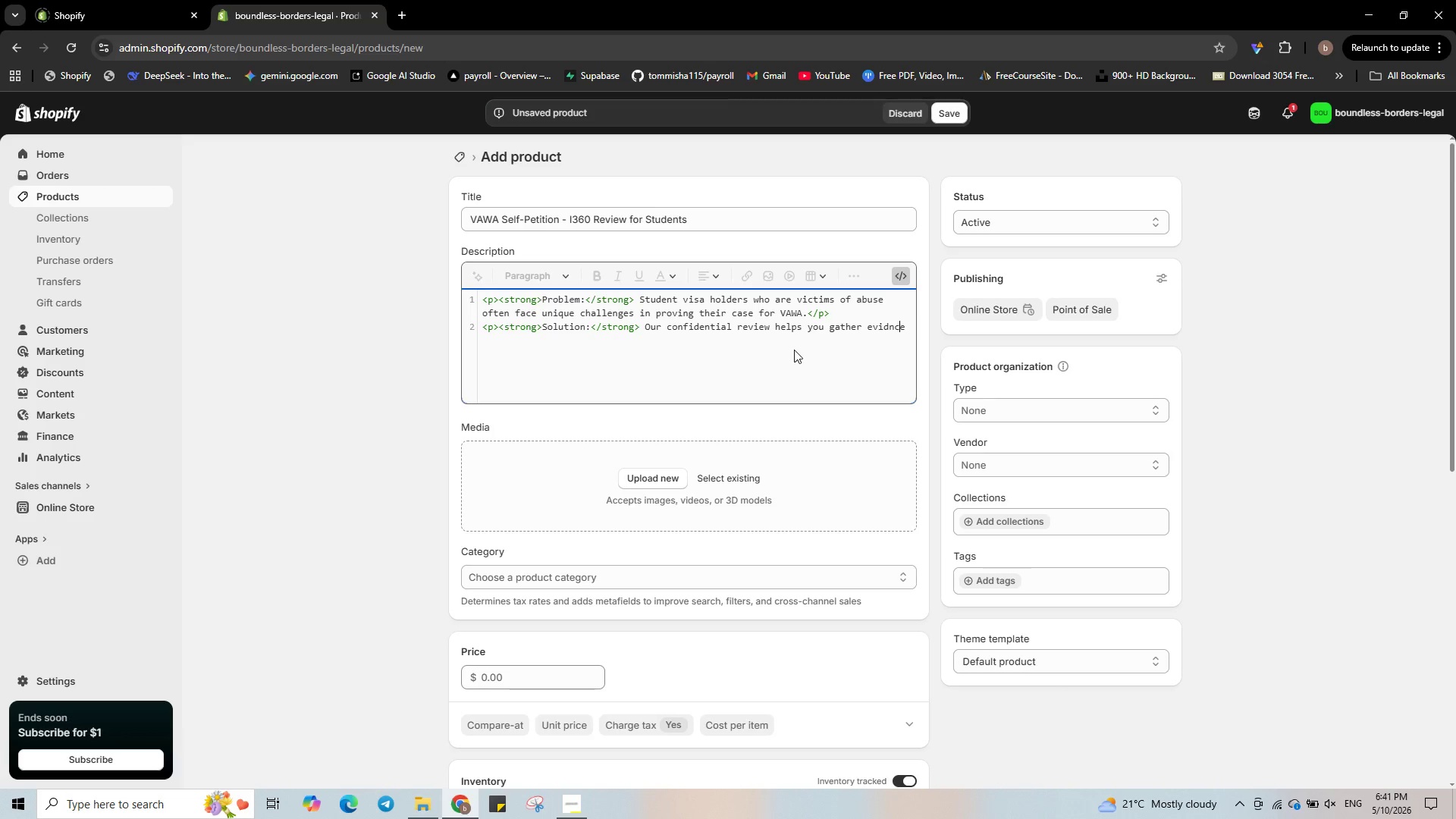 
key(ArrowLeft)
 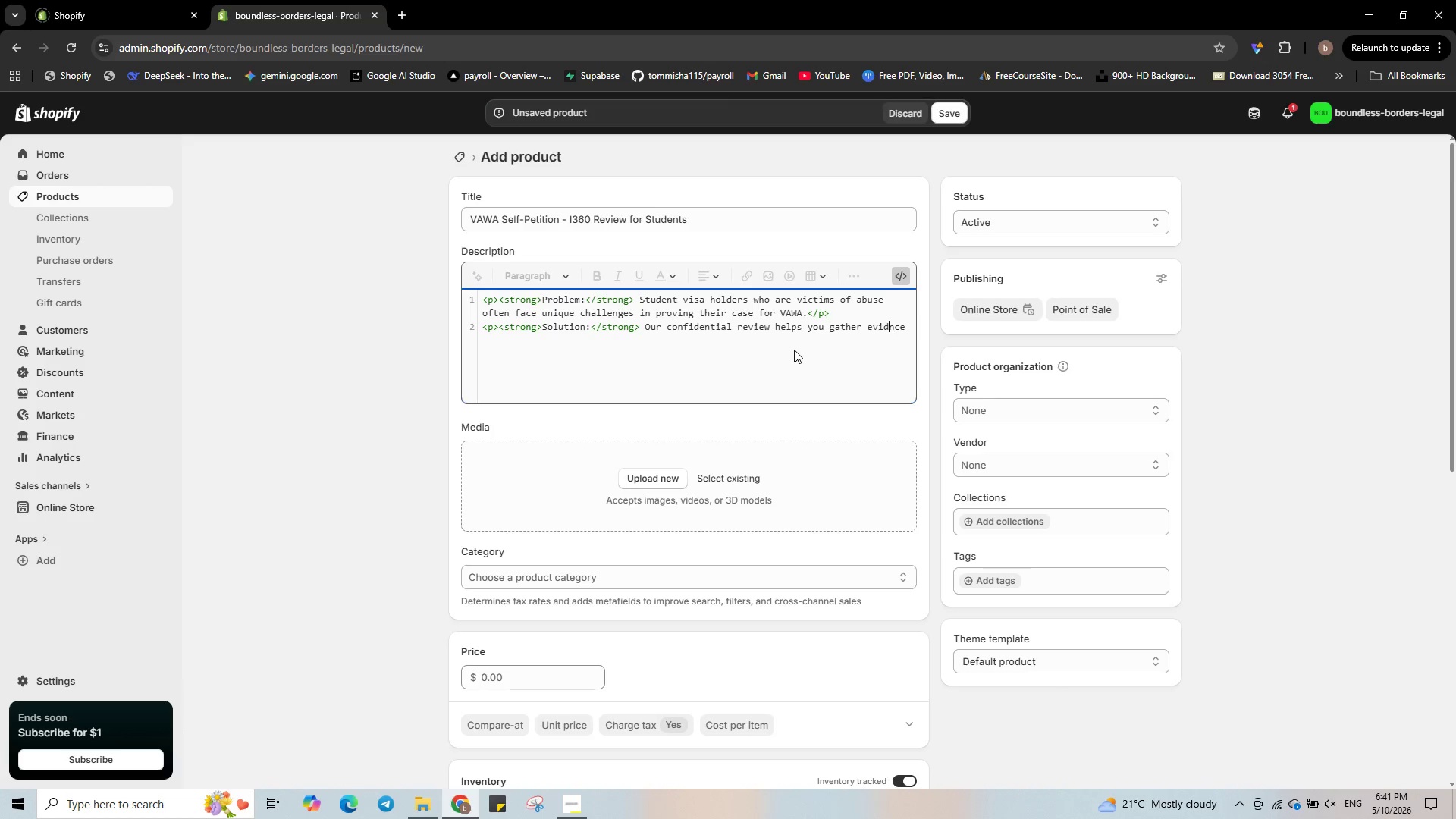 
key(ArrowLeft)
 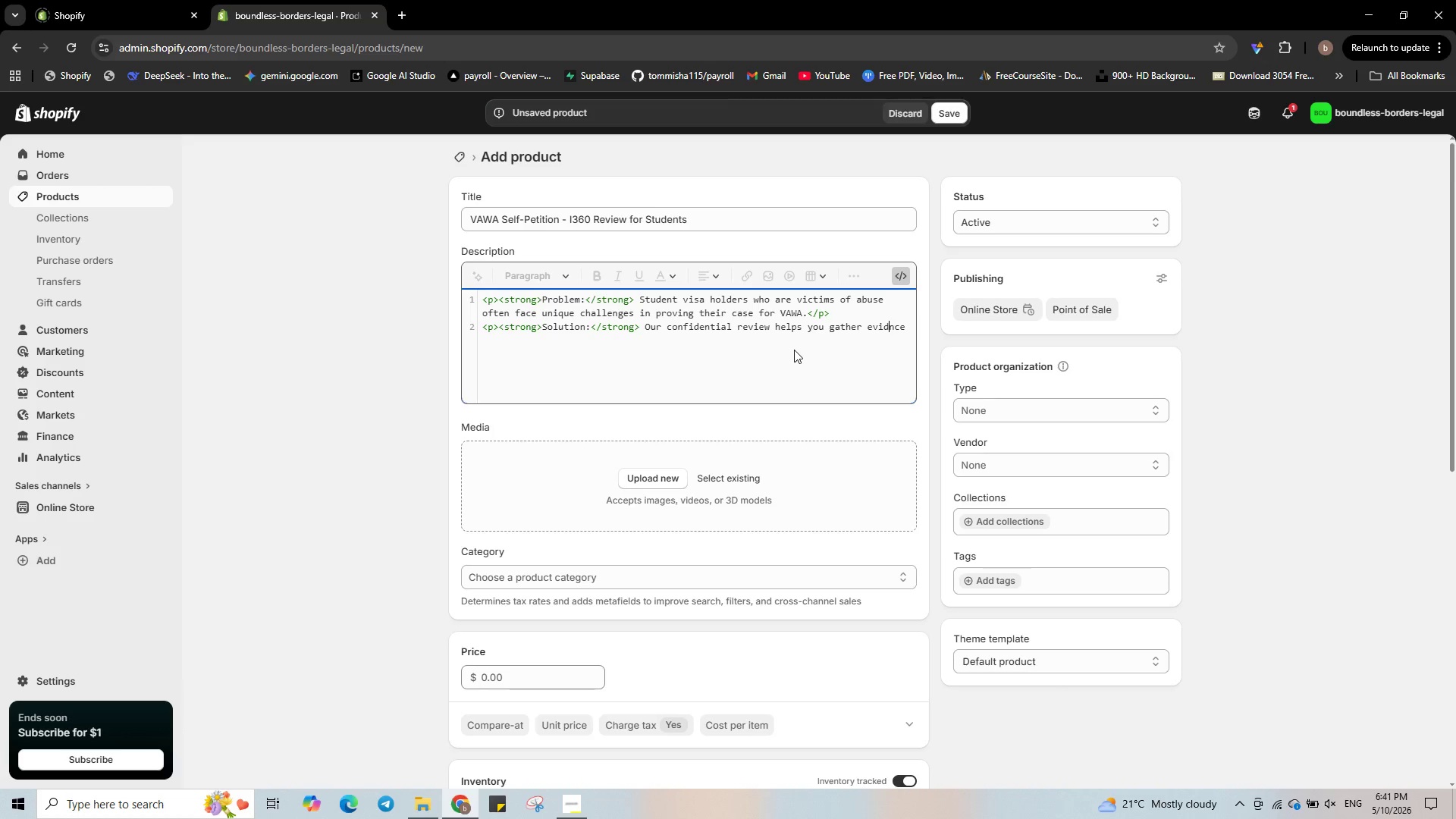 
type(e specific to your students)
 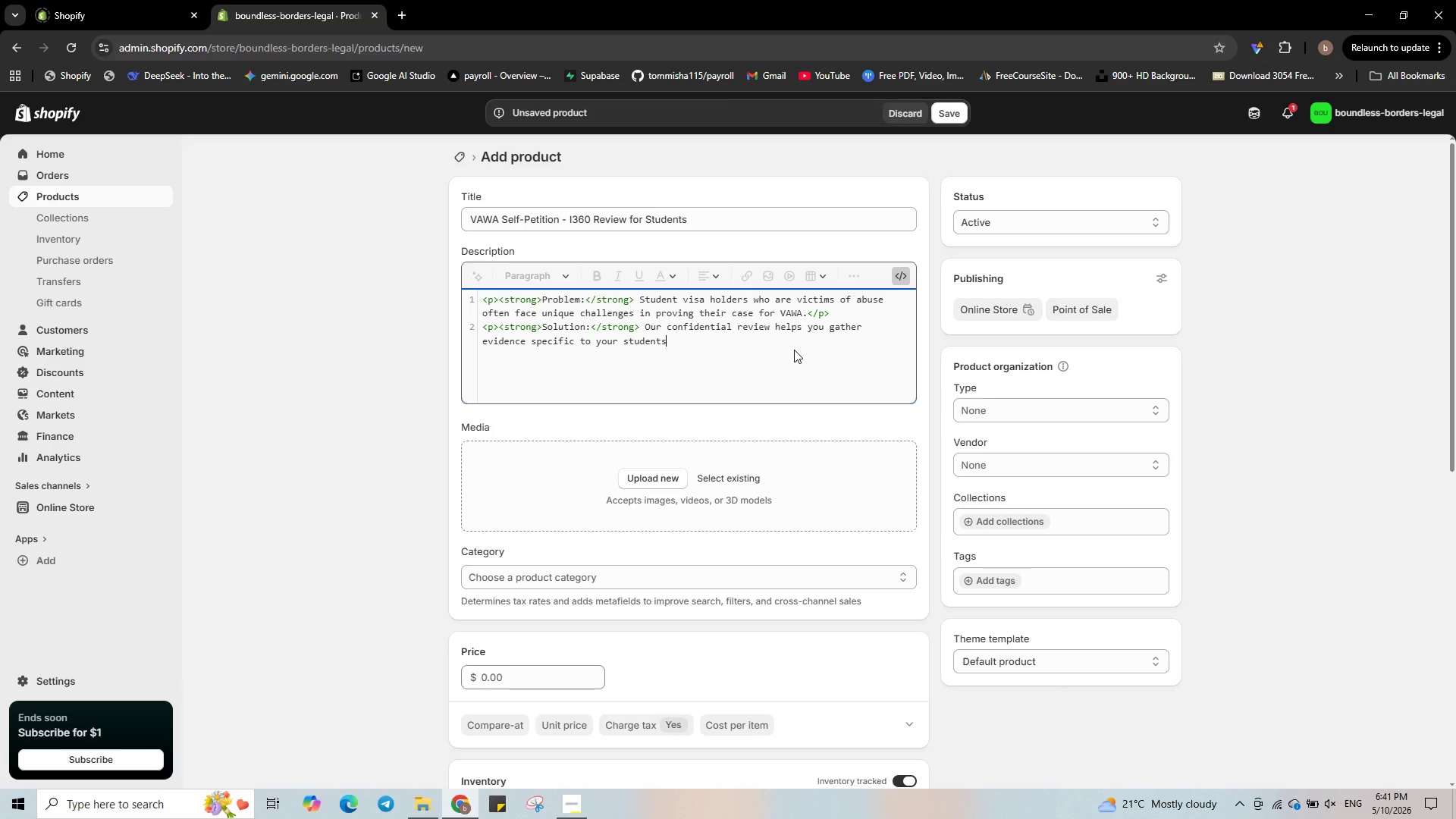 
hold_key(key=ArrowRight, duration=0.58)
 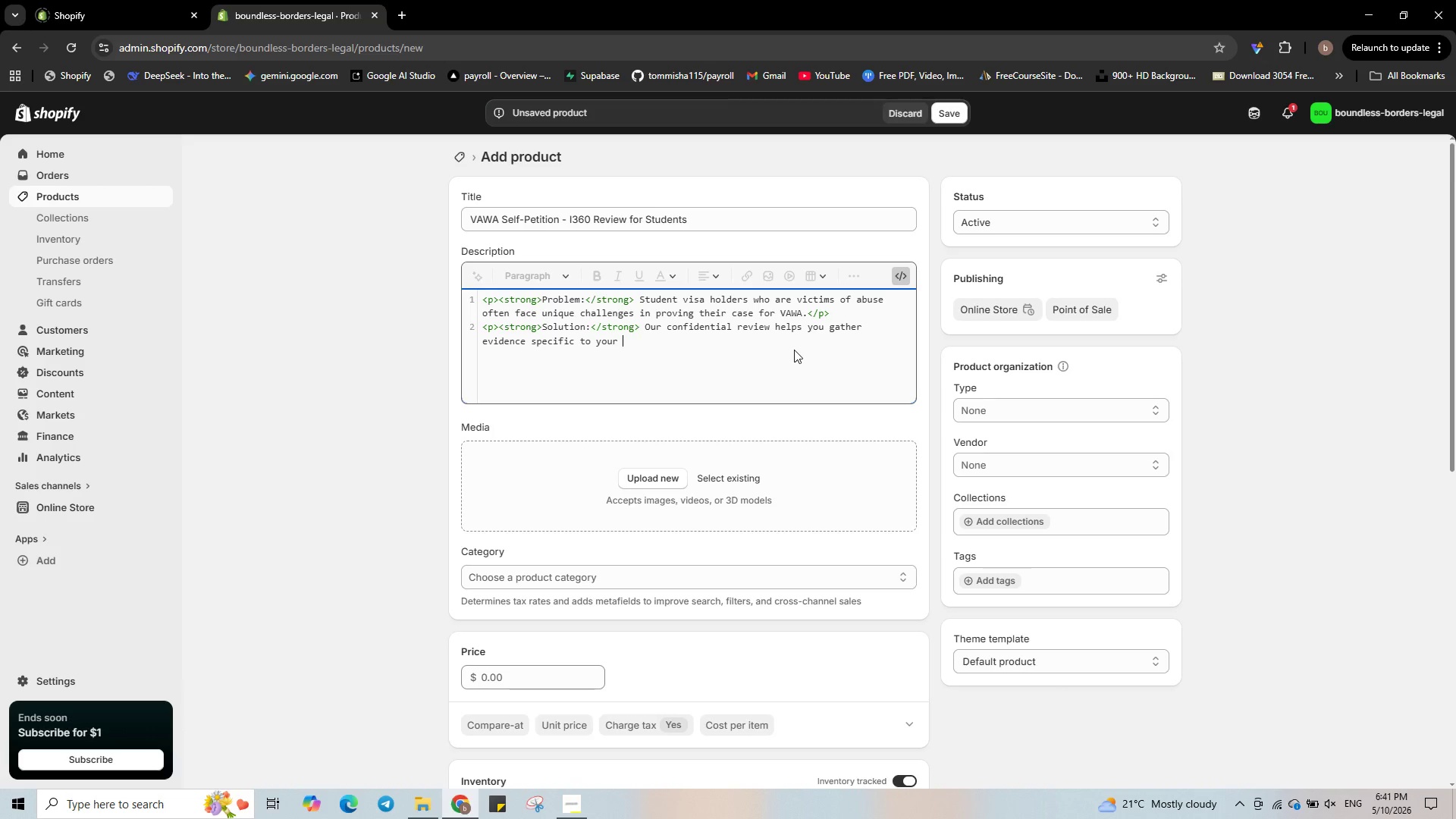 
key(Backspace)
type( status, )
 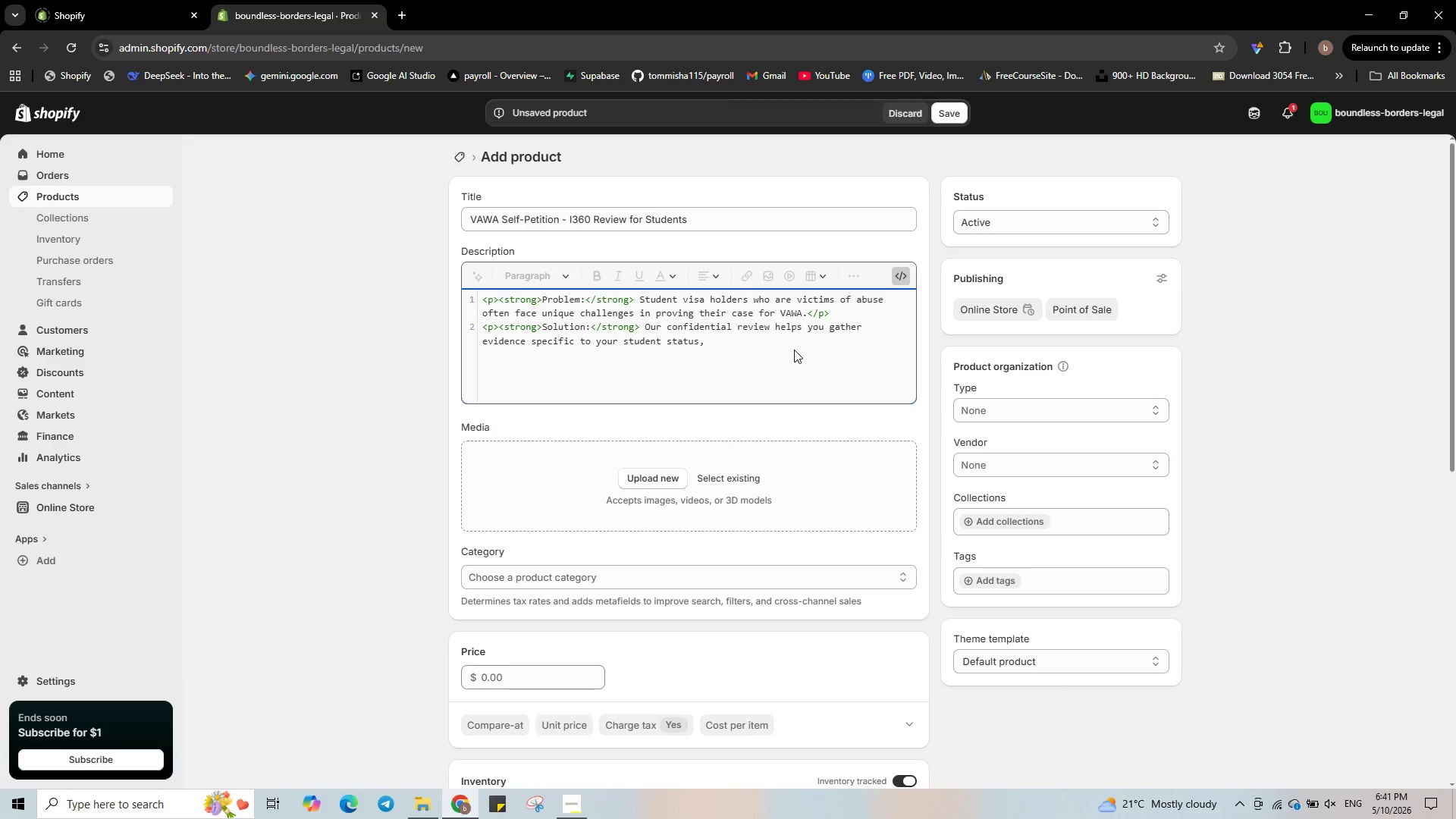 
type(inclu)
 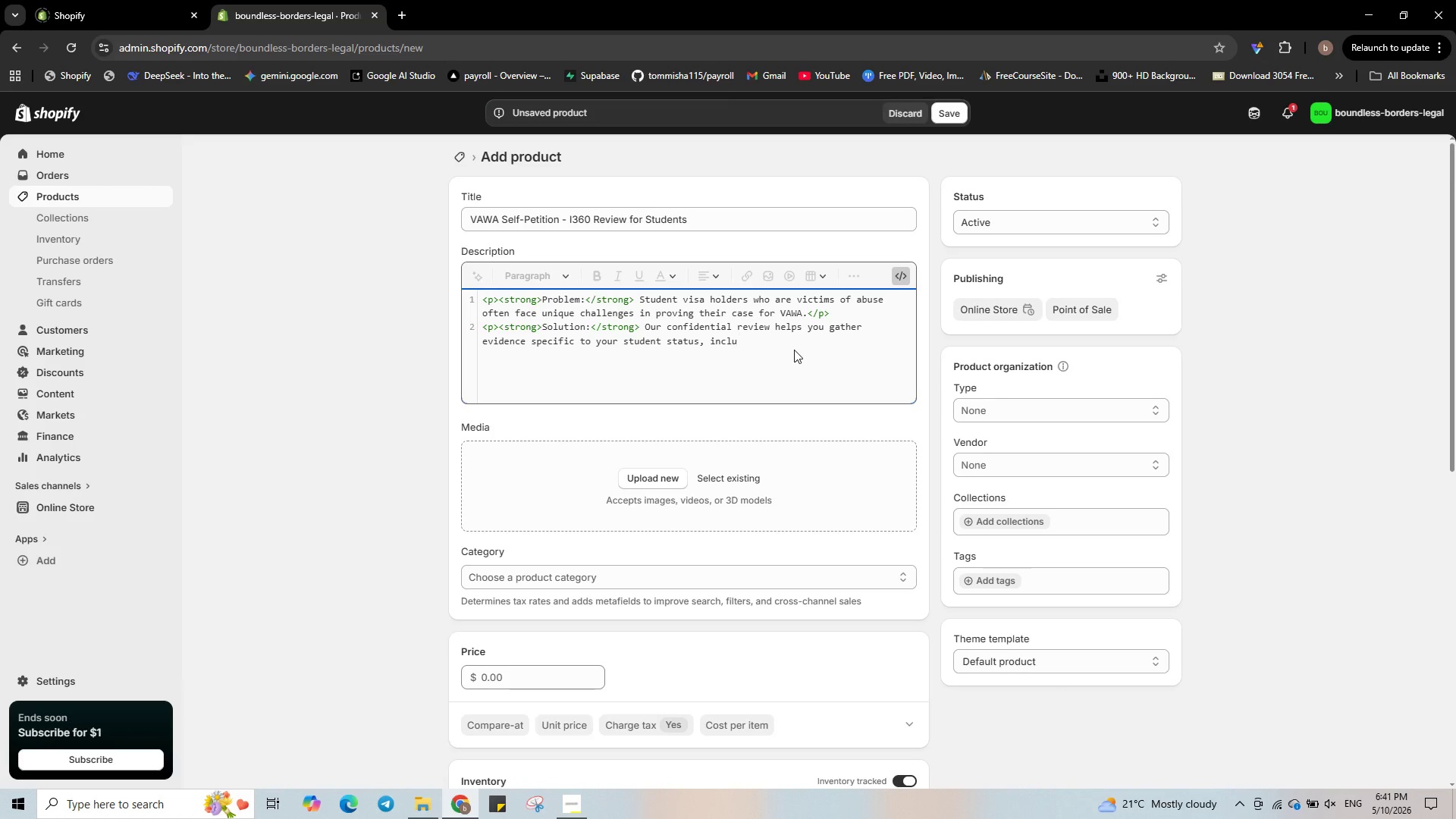 
type(ding school records and afid)
key(Backspace)
key(Backspace)
type(fidavits.</p>)
 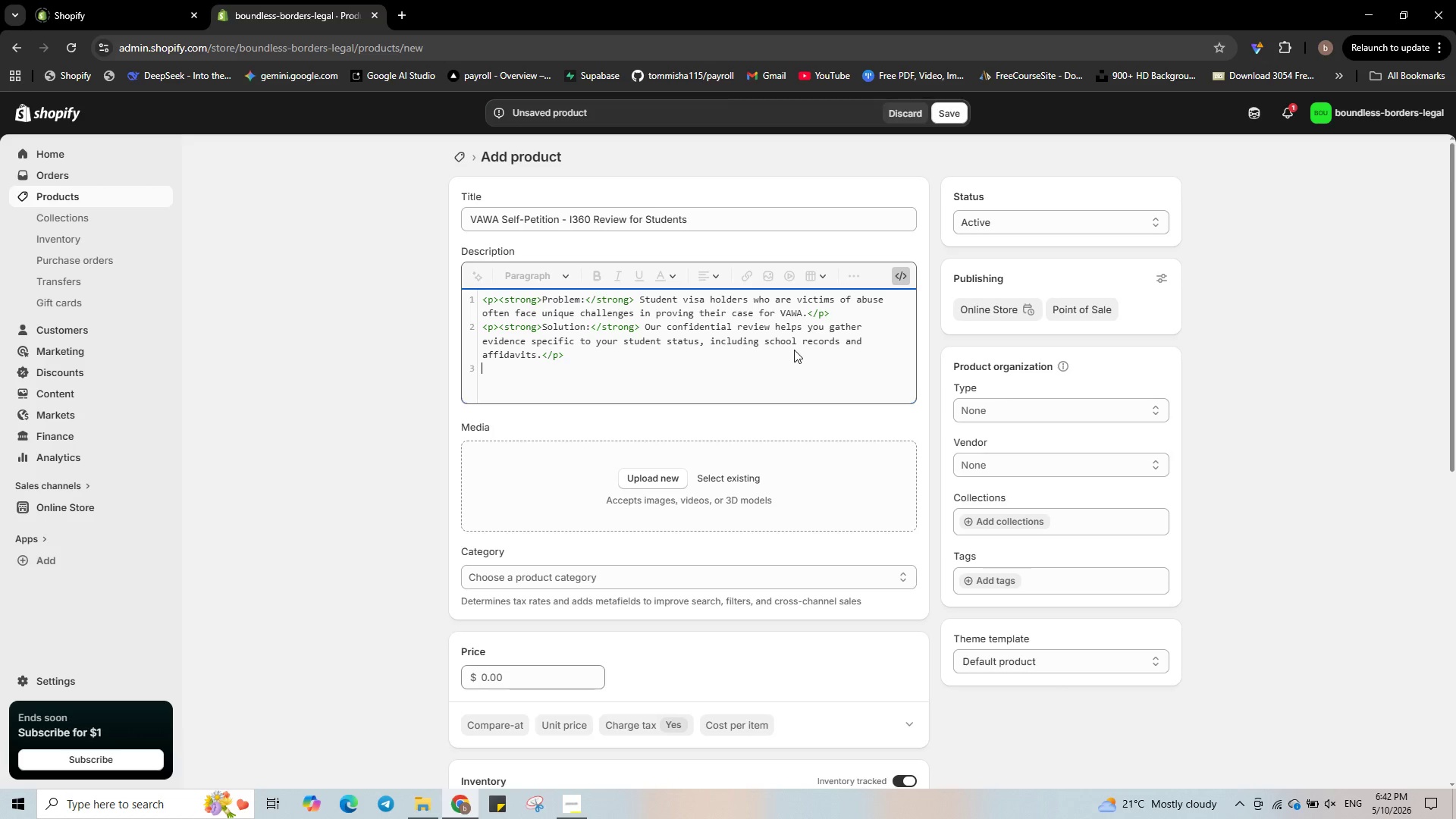 
 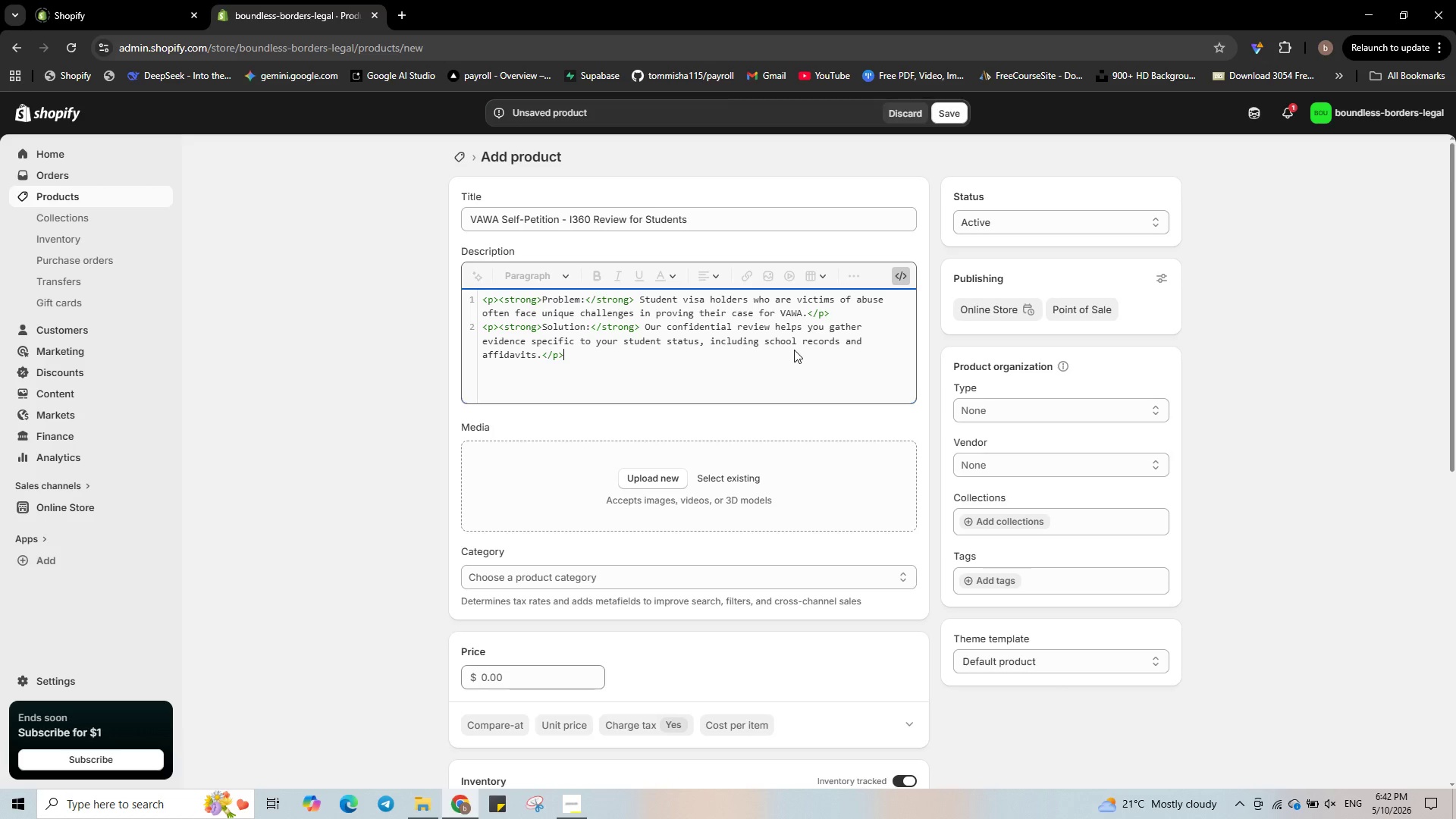 
key(Enter)
 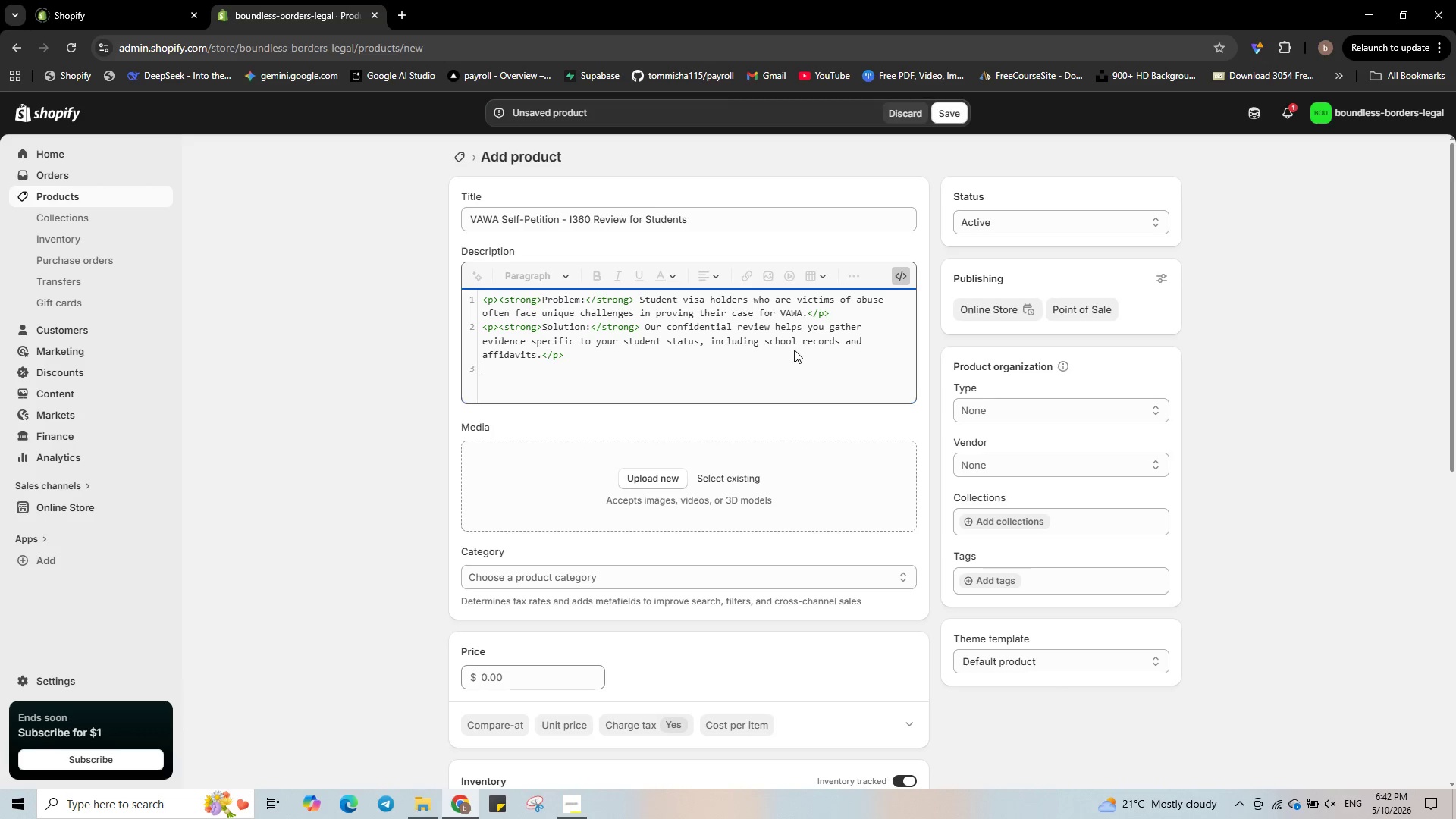 
type(<p><strong>hat's)
 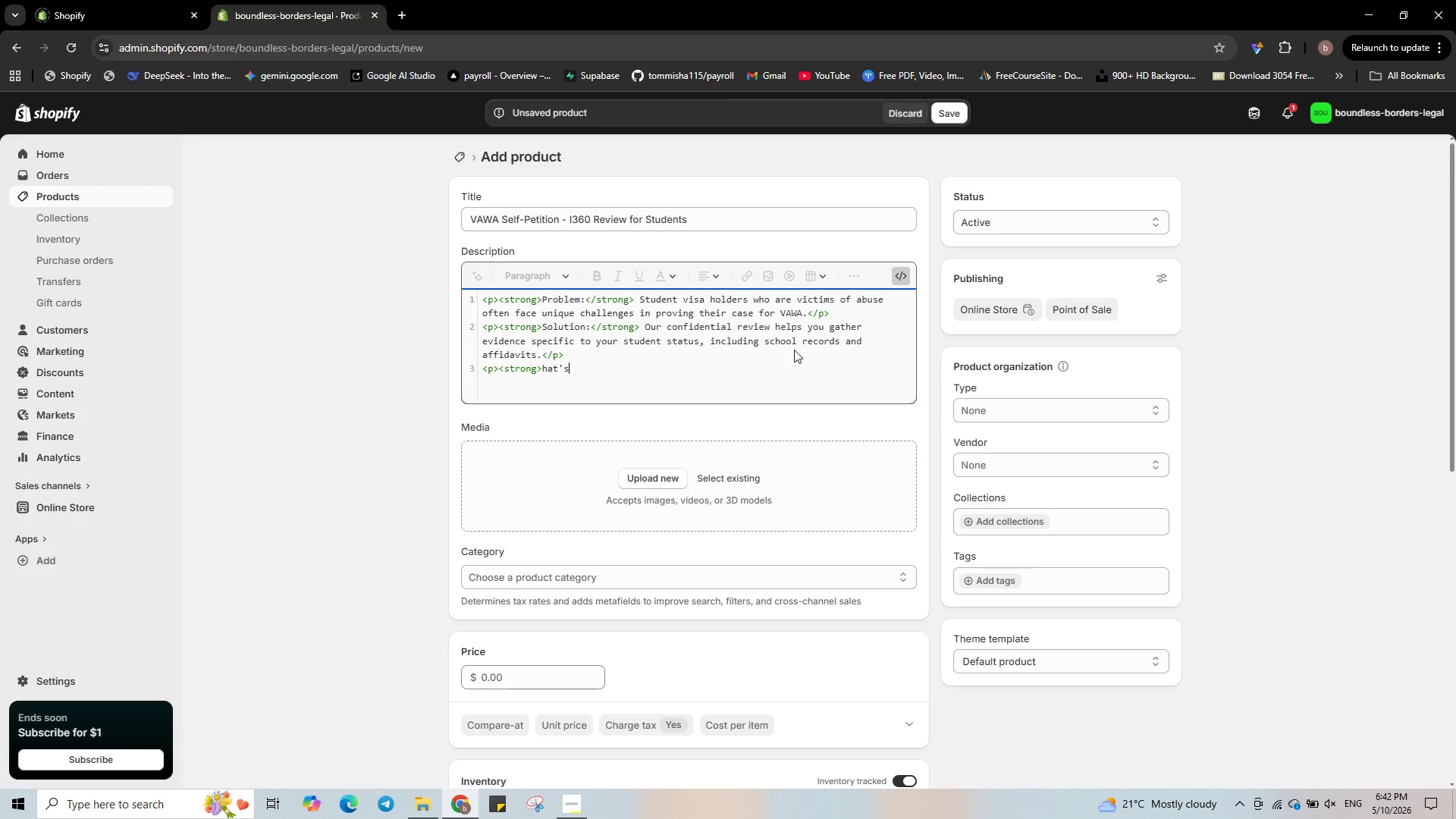 
key(ArrowLeft)
 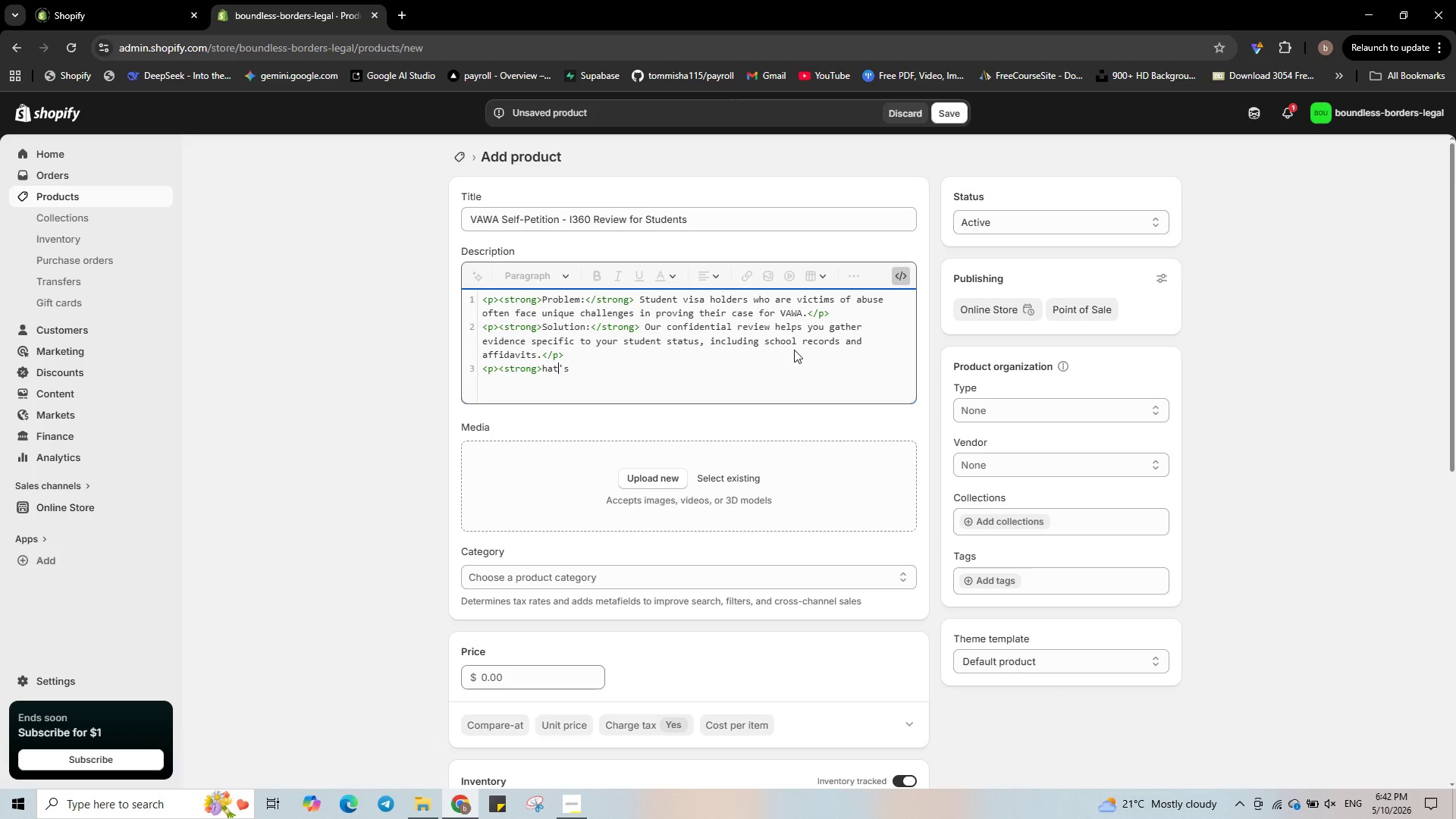 
key(ArrowLeft)
 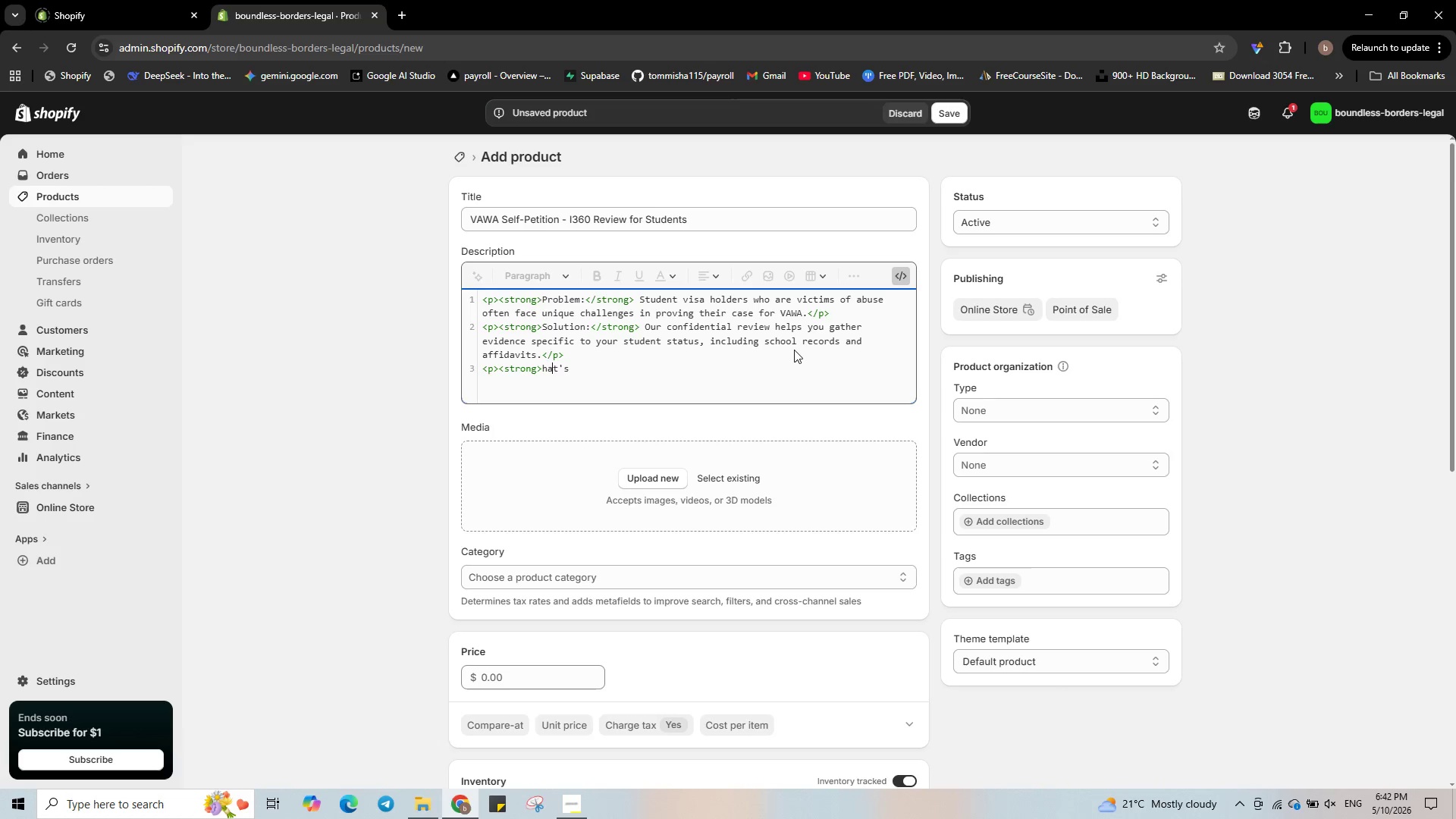 
key(ArrowLeft)
 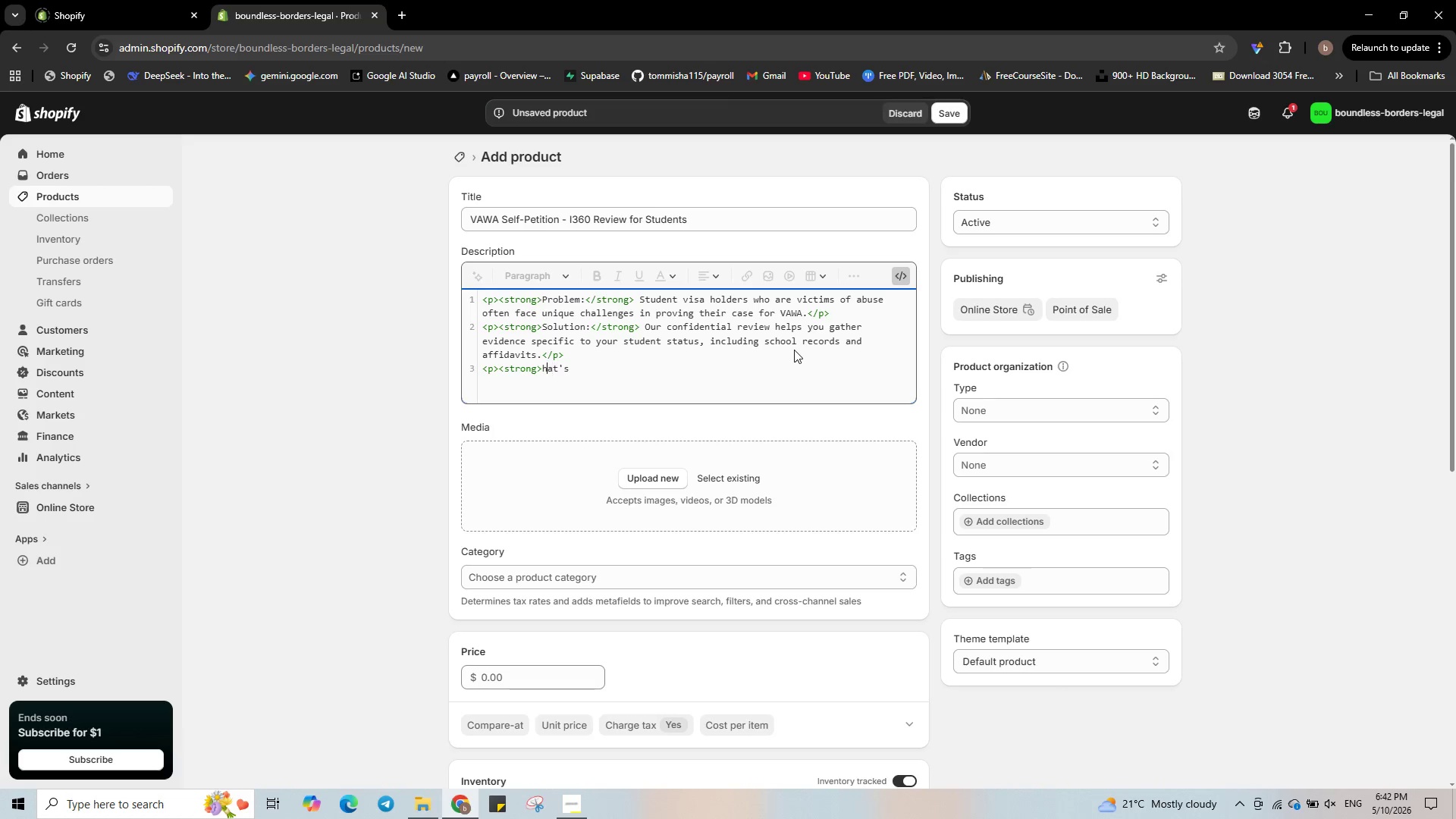 
key(ArrowLeft)
 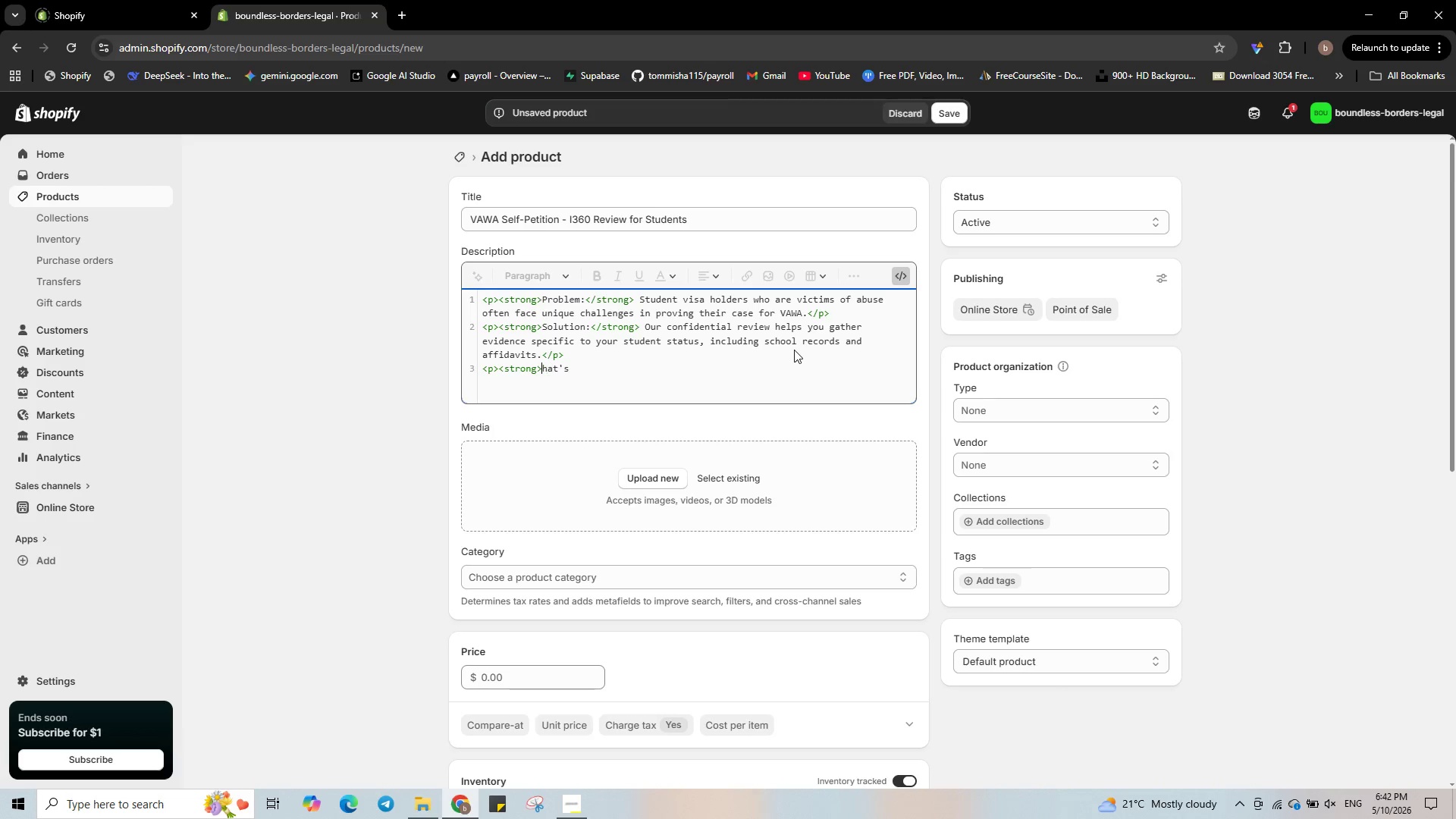 
key(ArrowLeft)
 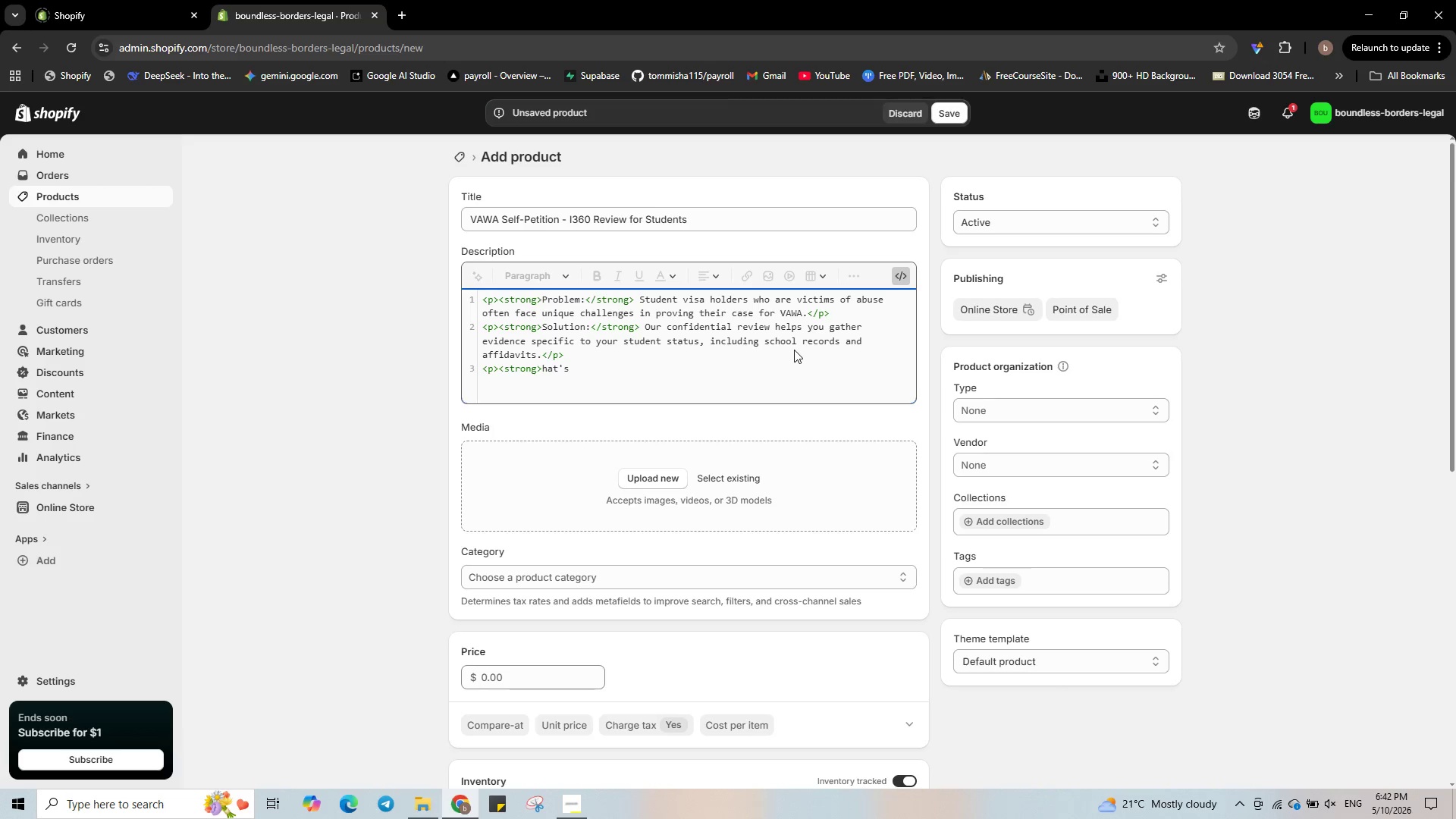 
type(w included:</strong></p>)
 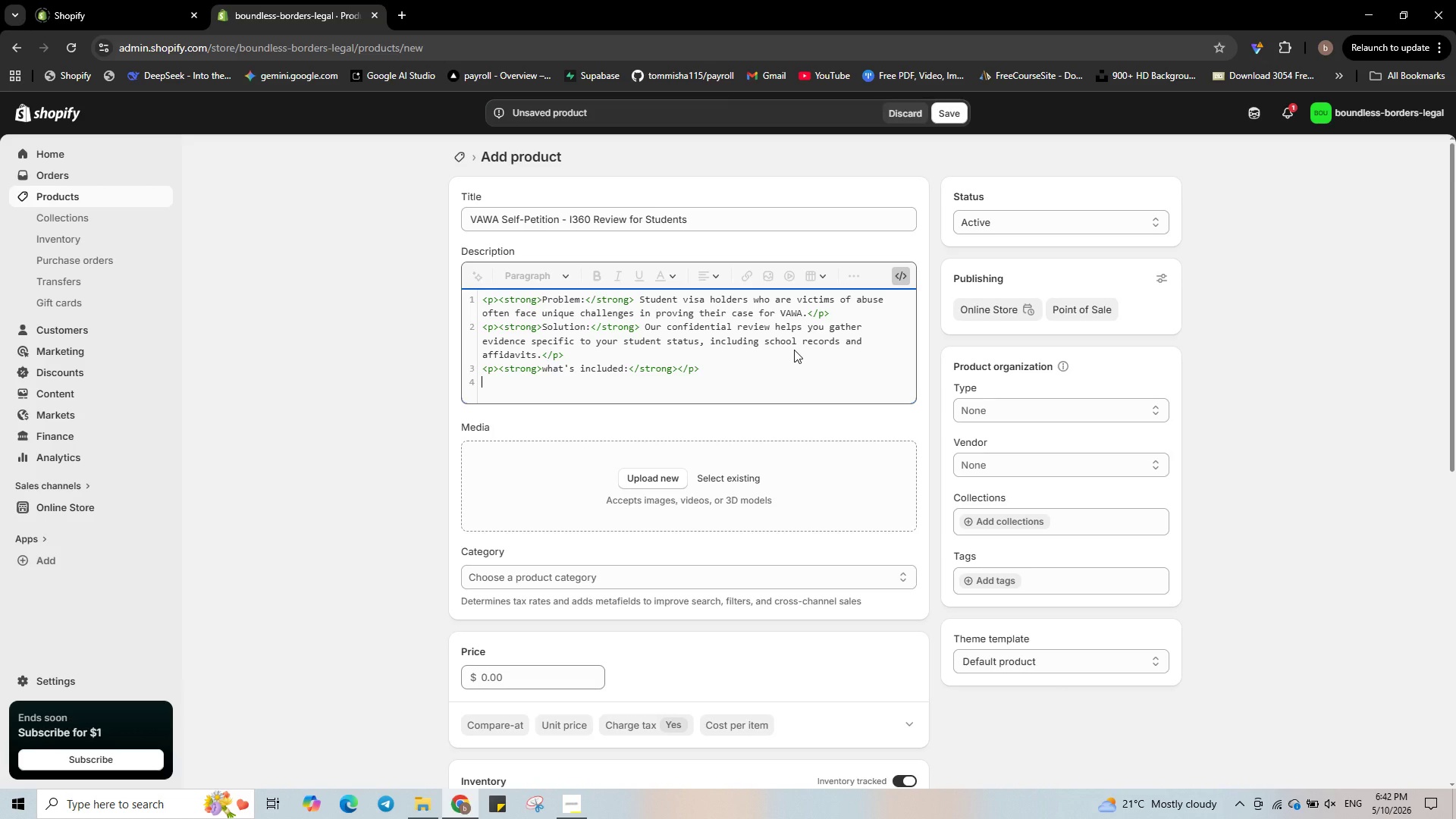 
hold_key(key=ArrowRight, duration=0.7)
 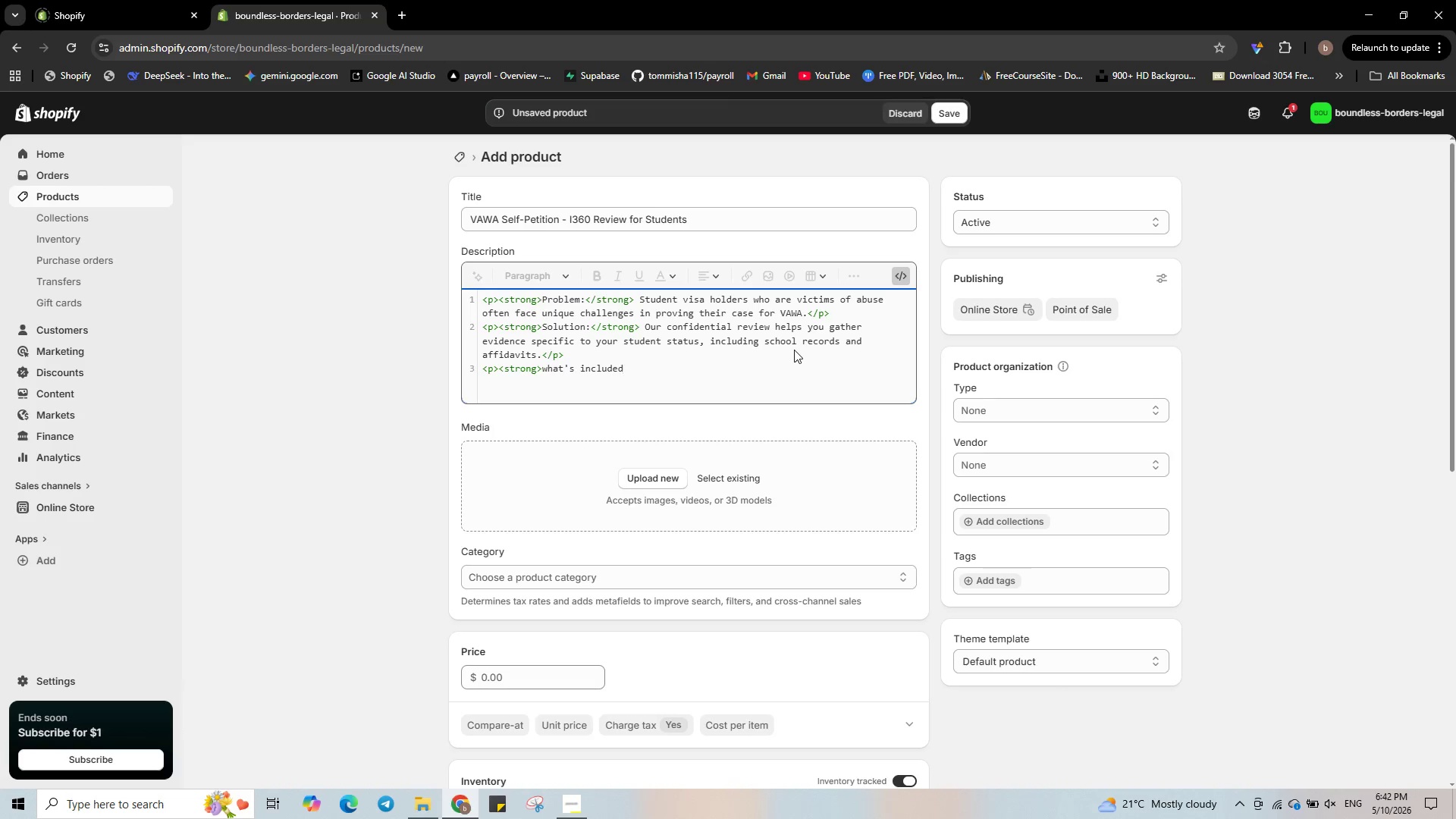 
key(Enter)
 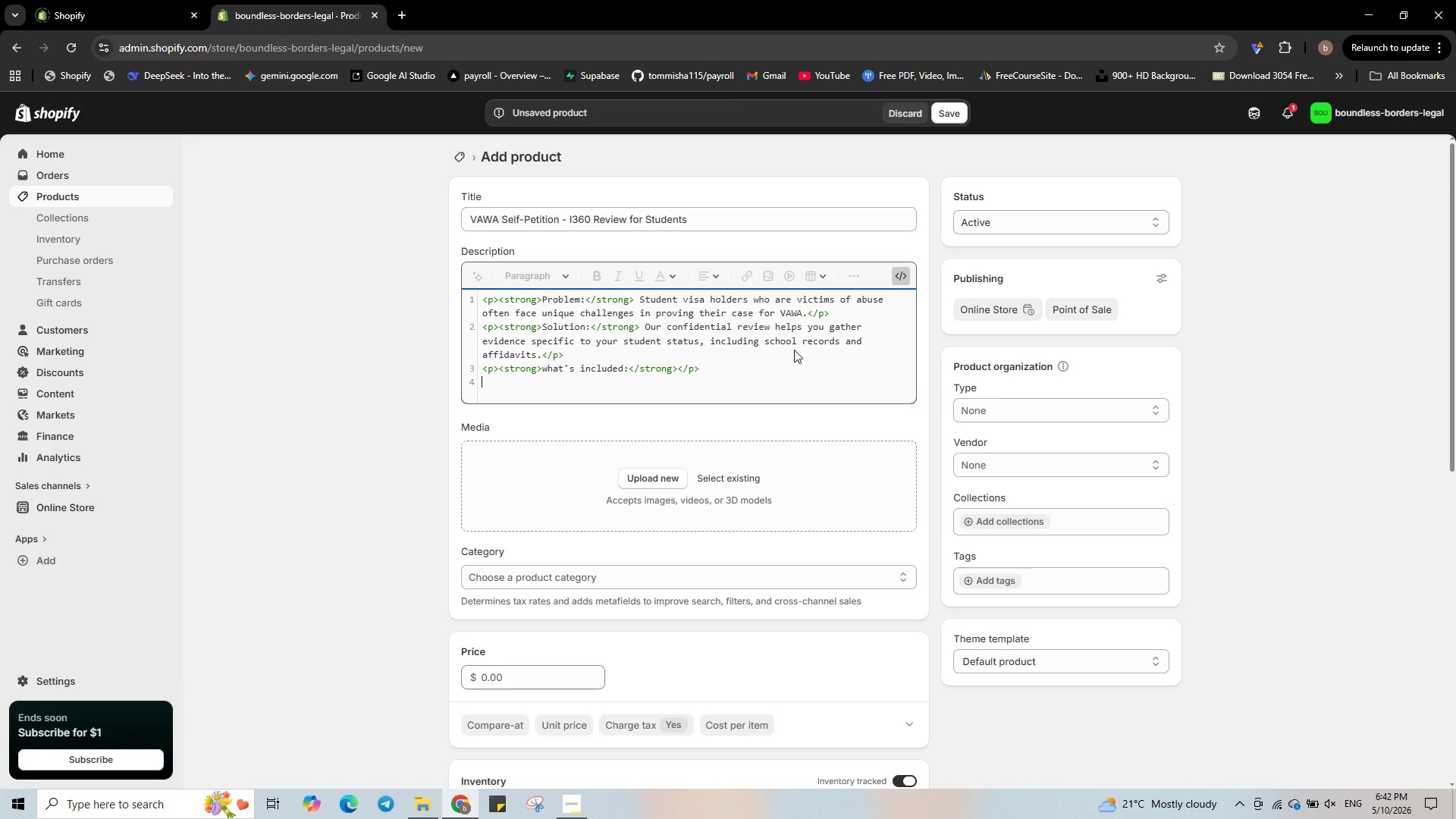 
type(<ul>)
 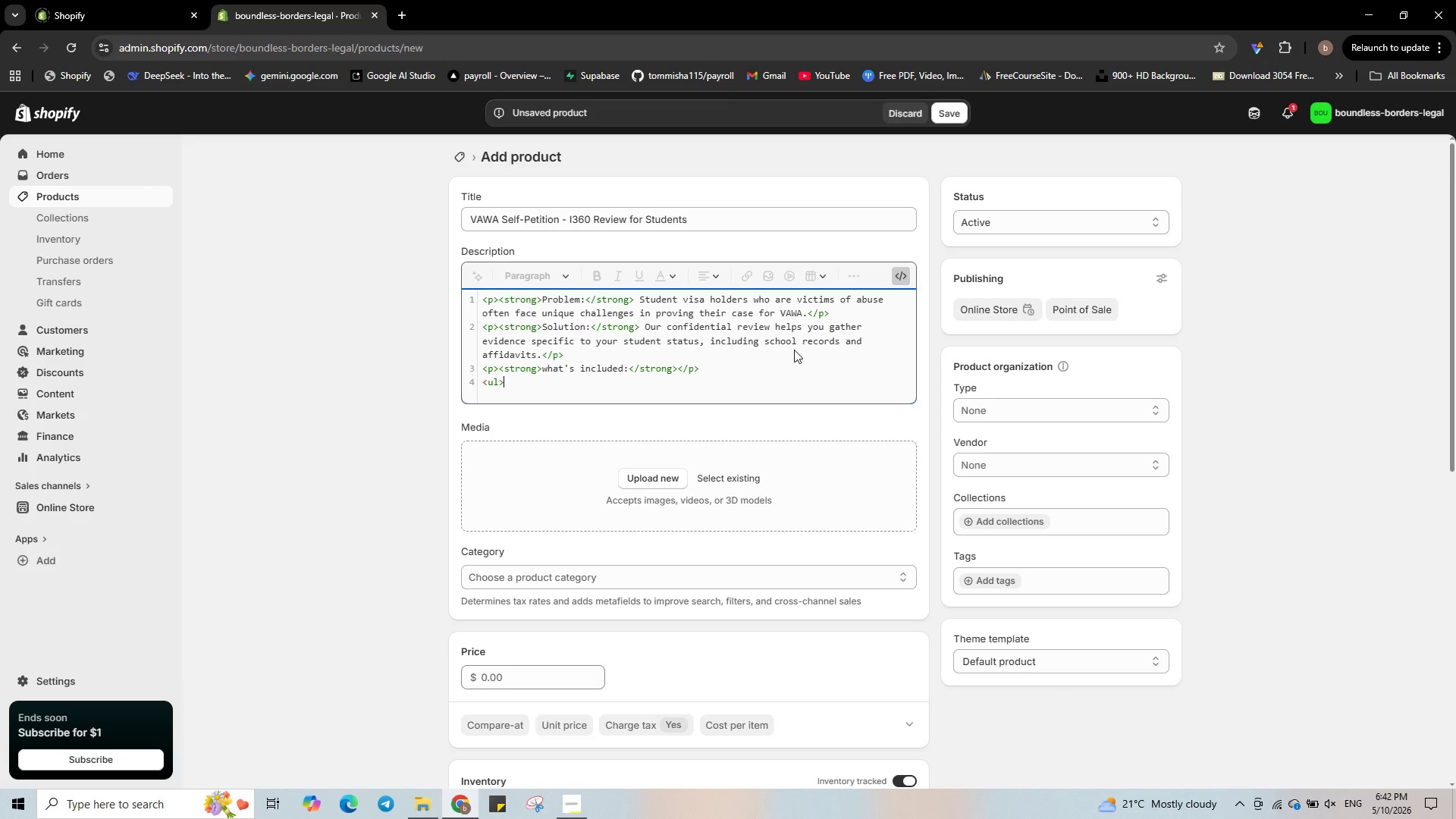 
key(Enter)
 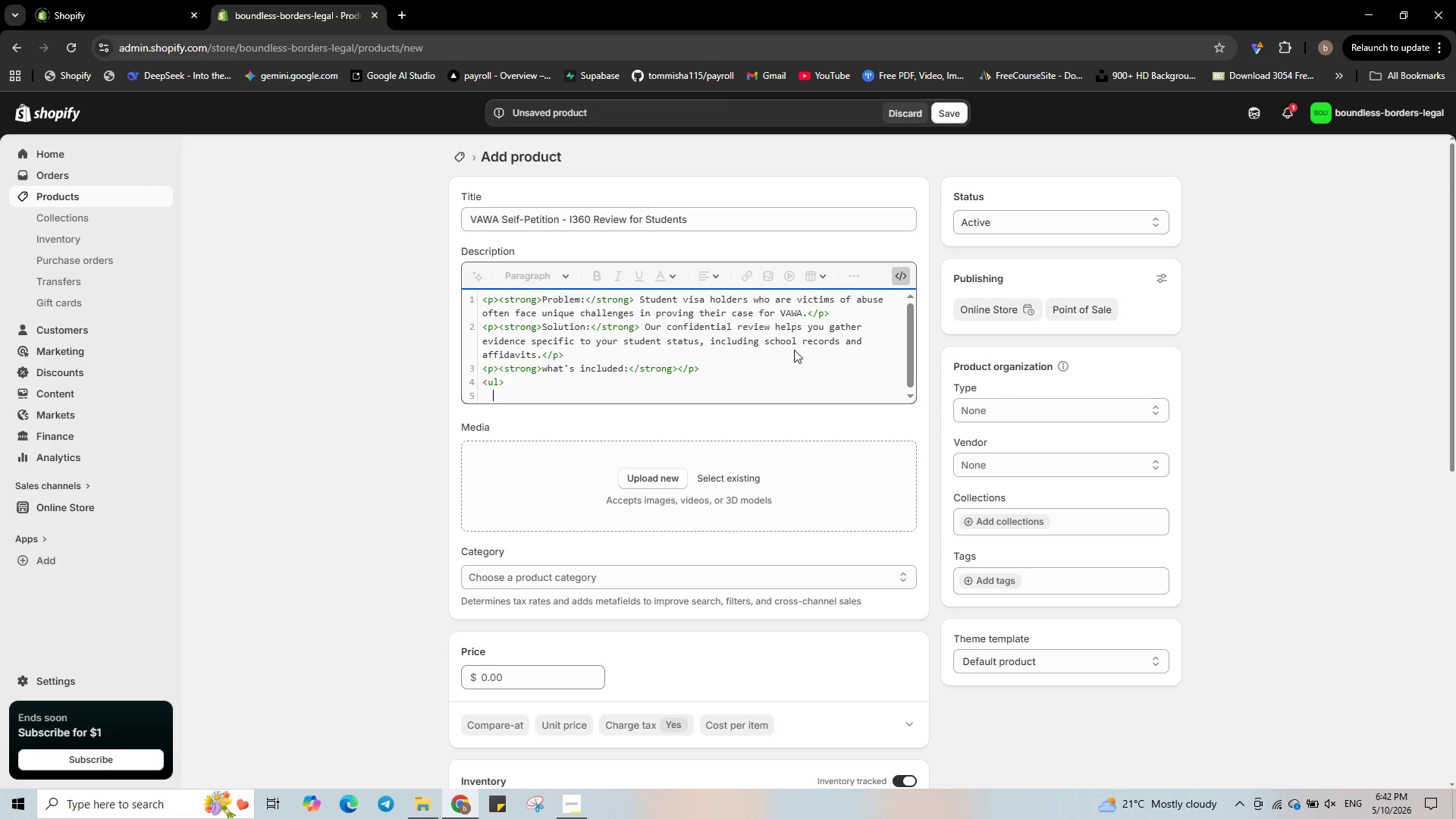 
type(<li>I-360 form review</i)
key(Backspace)
type(li>)
 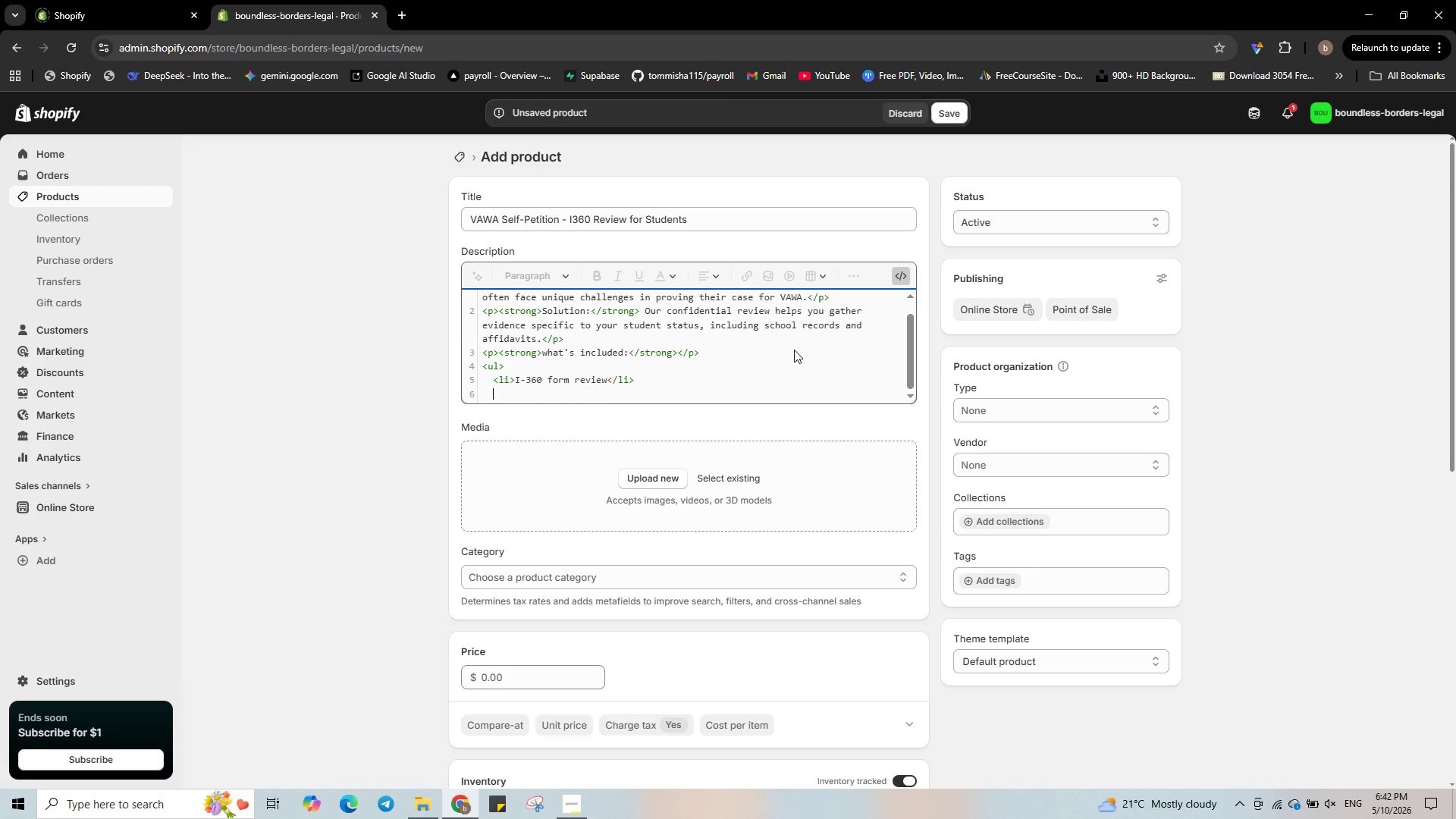 
key(Enter)
 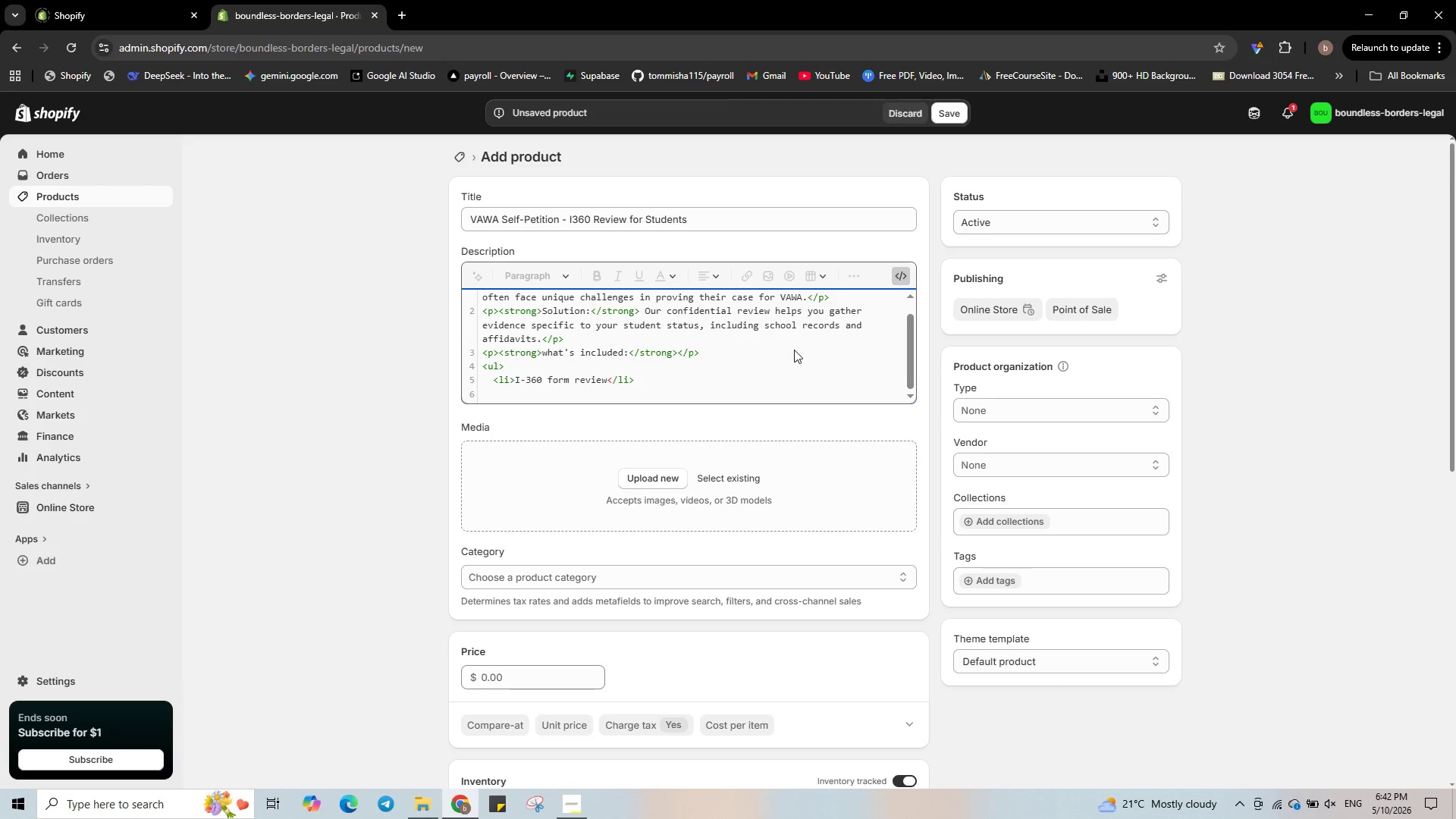 
type(<li>Evidence checklist )
 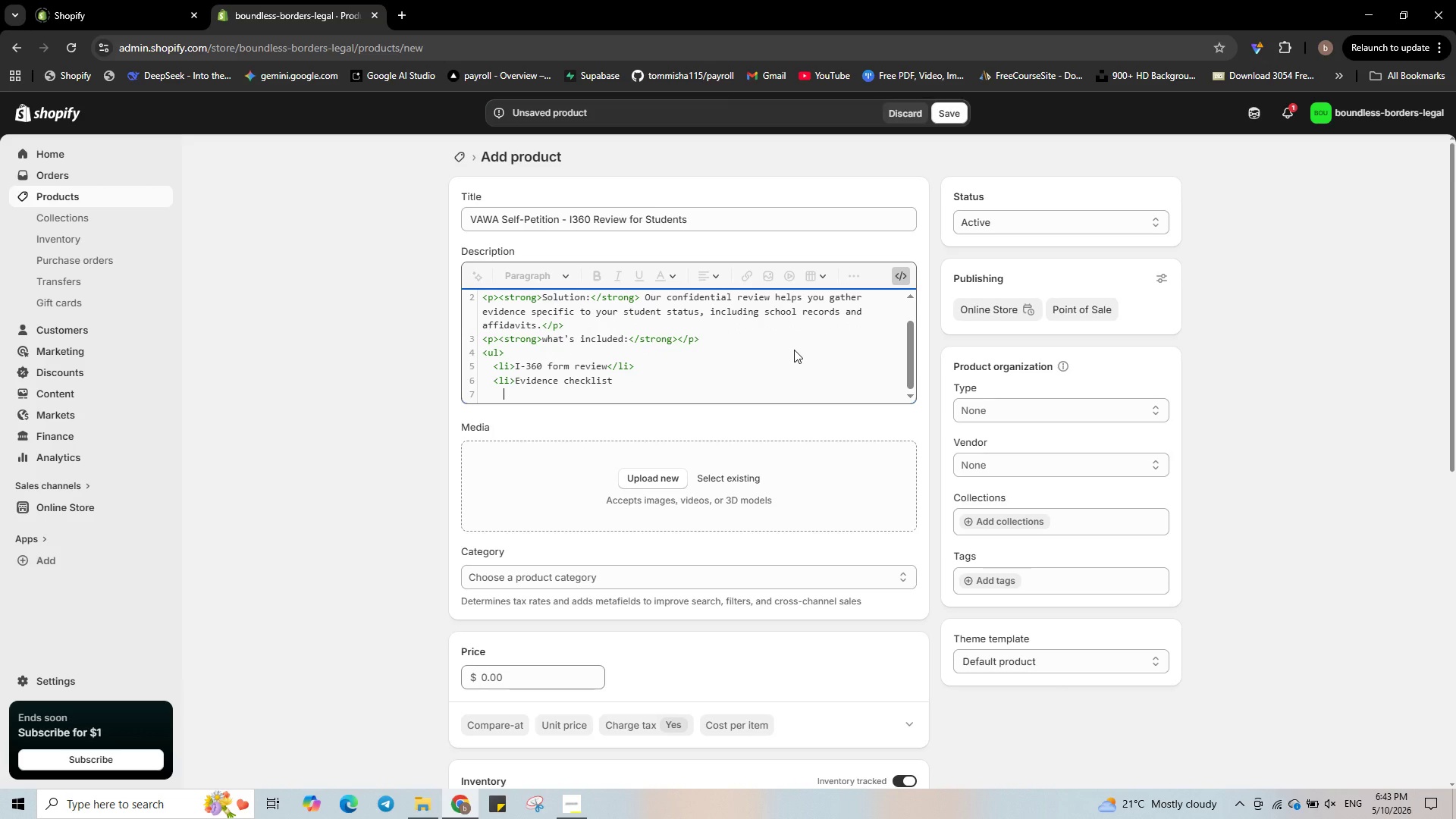 
 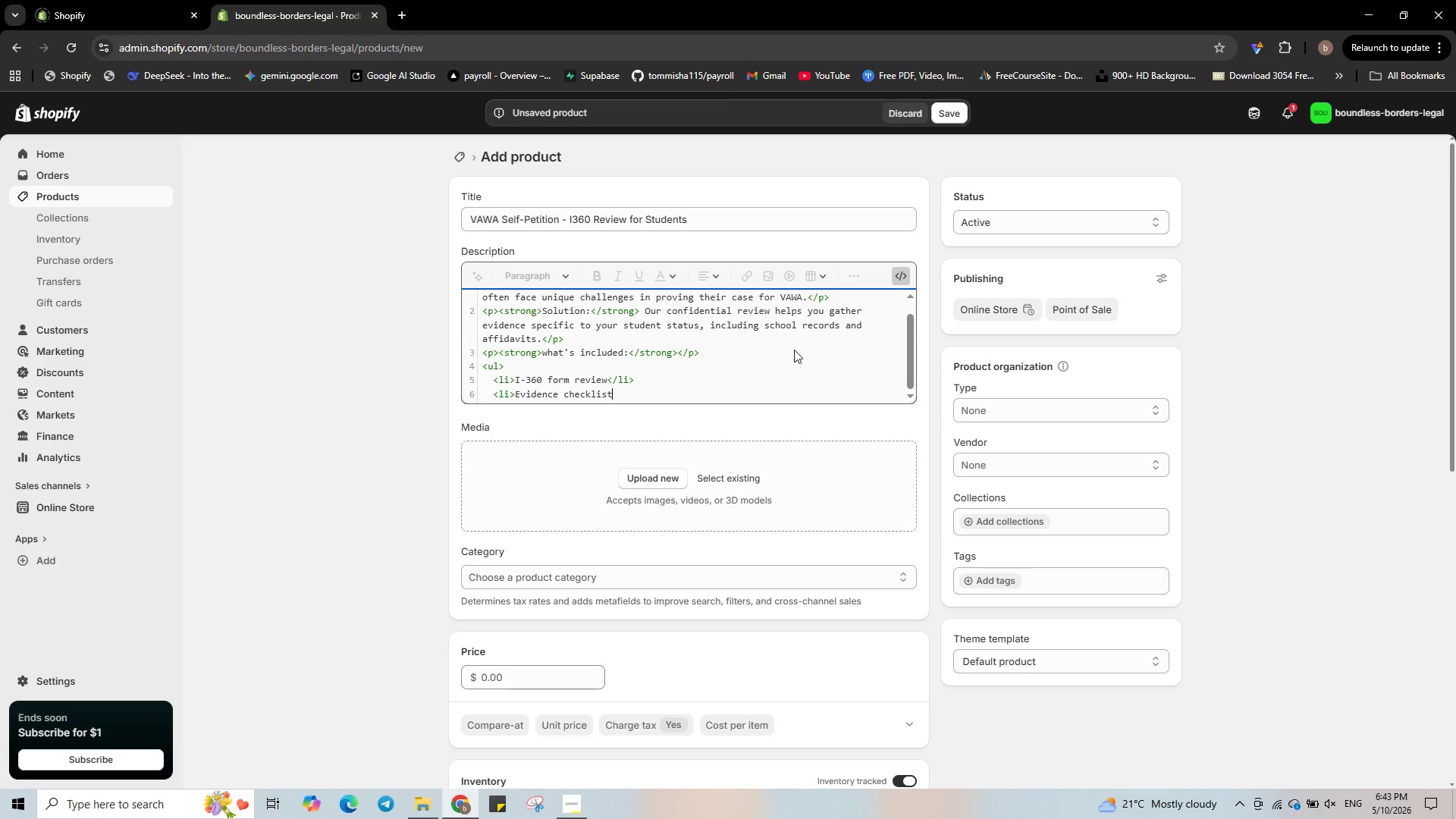 
key(Enter)
 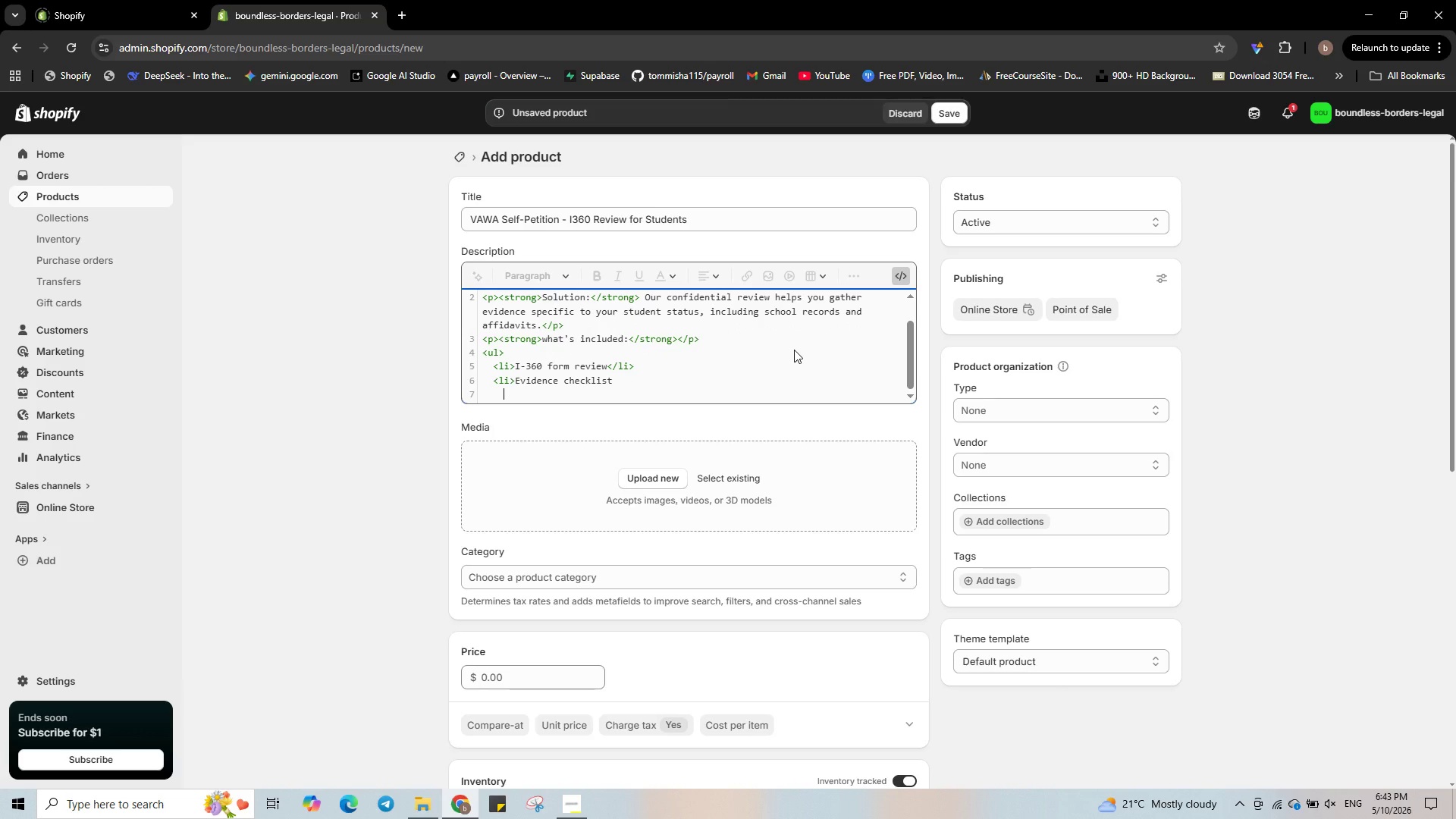 
hold_key(key=ShiftRight, duration=0.48)
 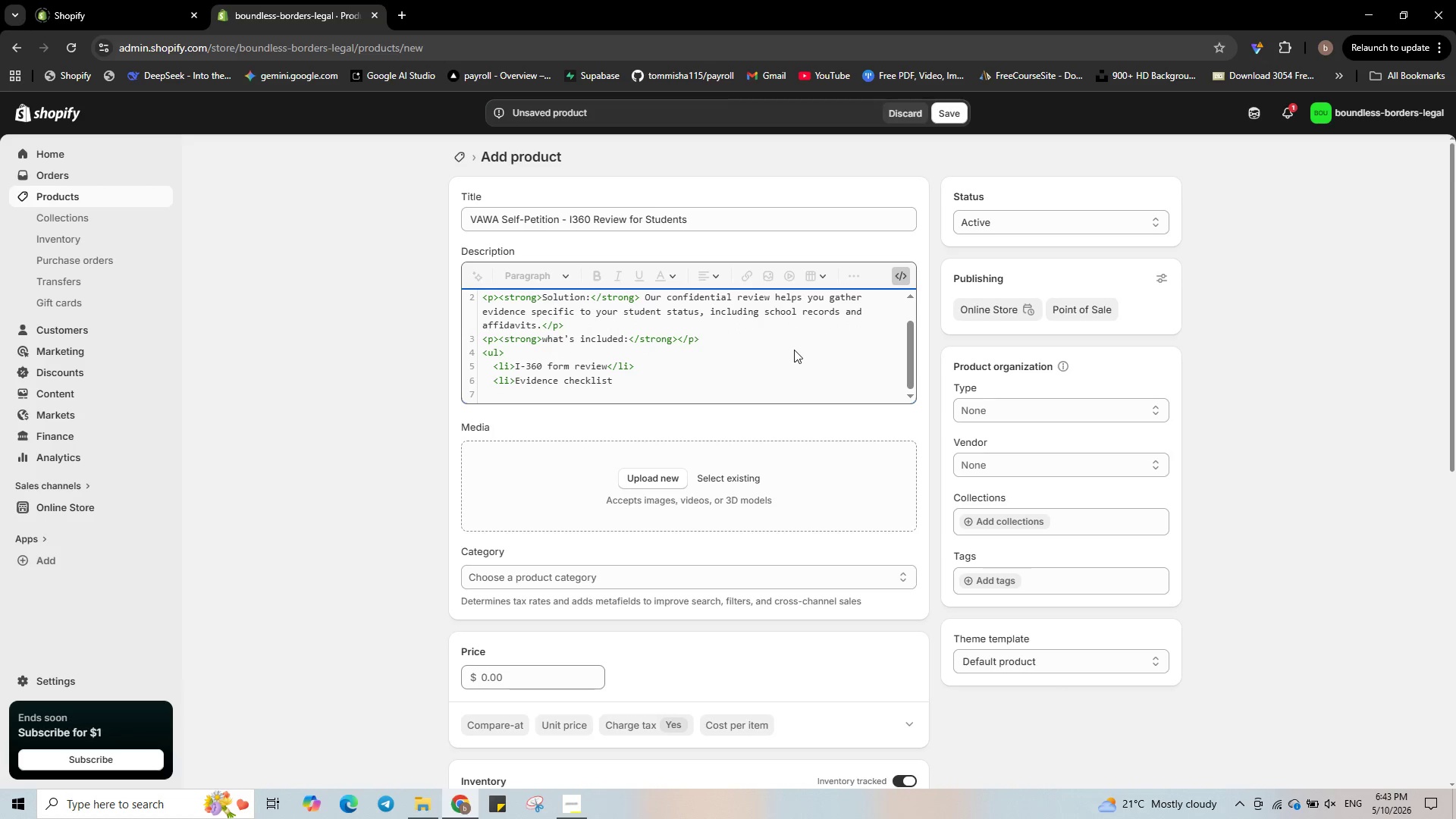 
key(Backspace)
key(Backspace)
key(Backspace)
type((abuse documentation)
 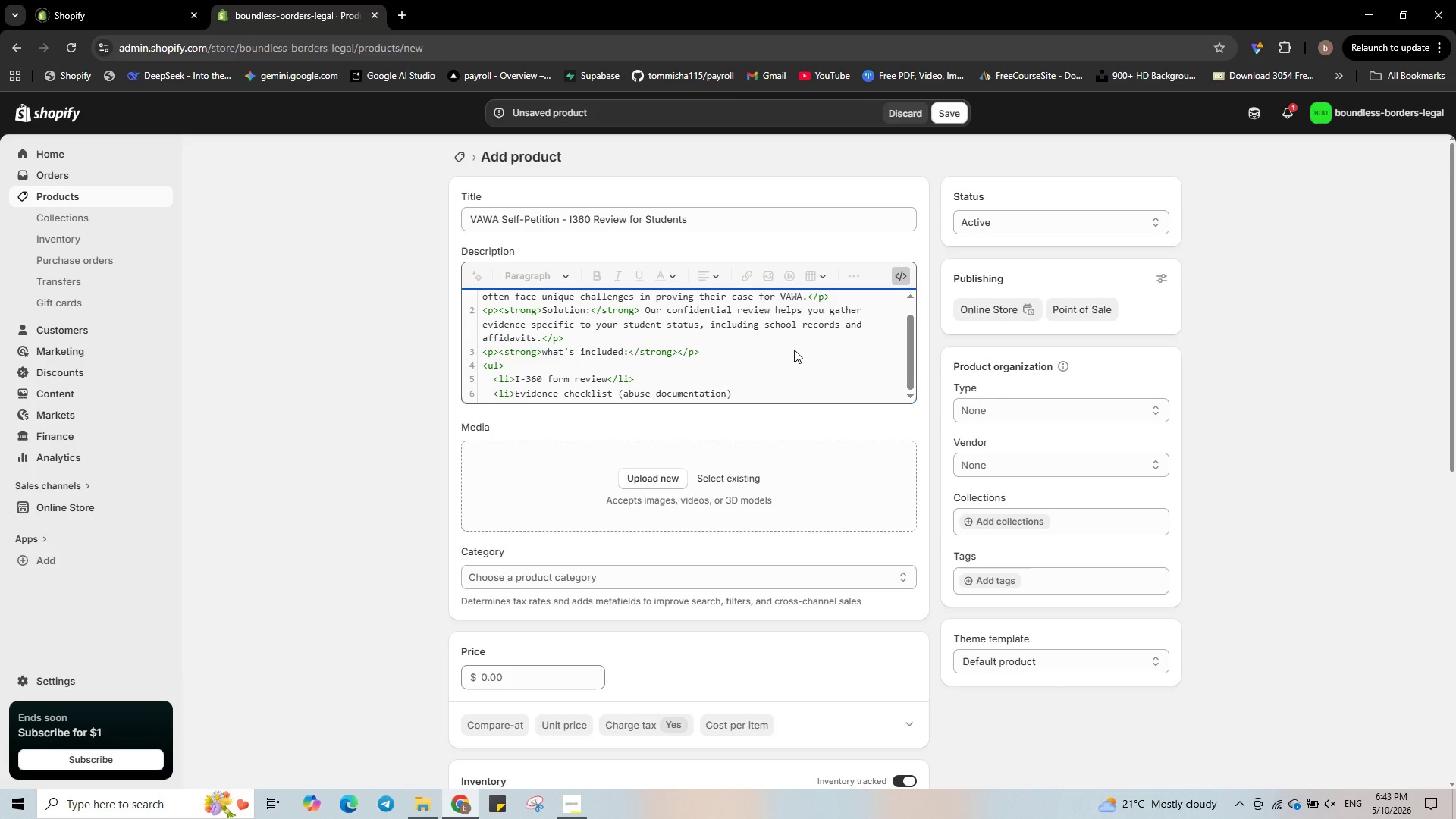 
type(, good faith marriage)
 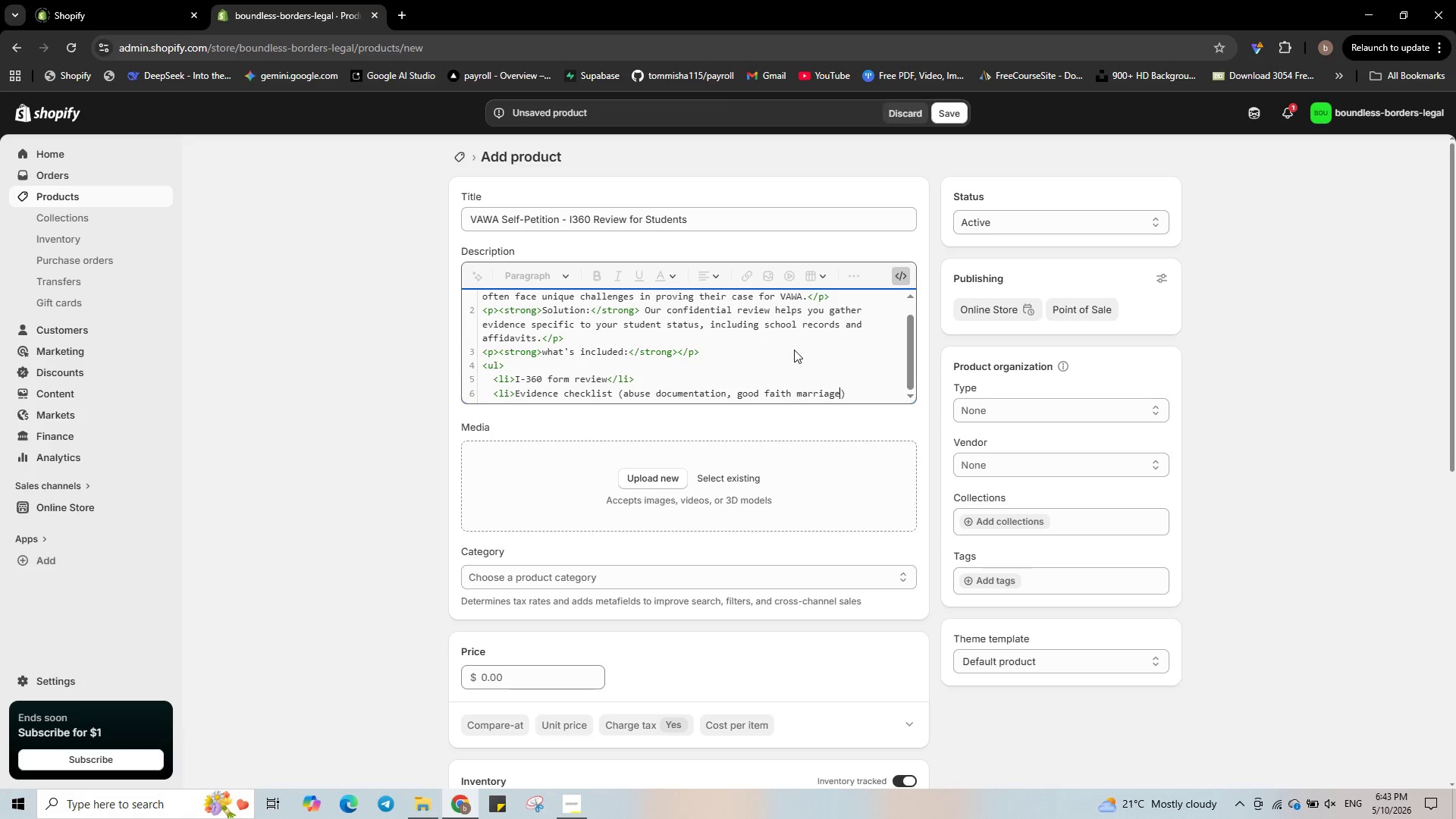 
type(, student records)
 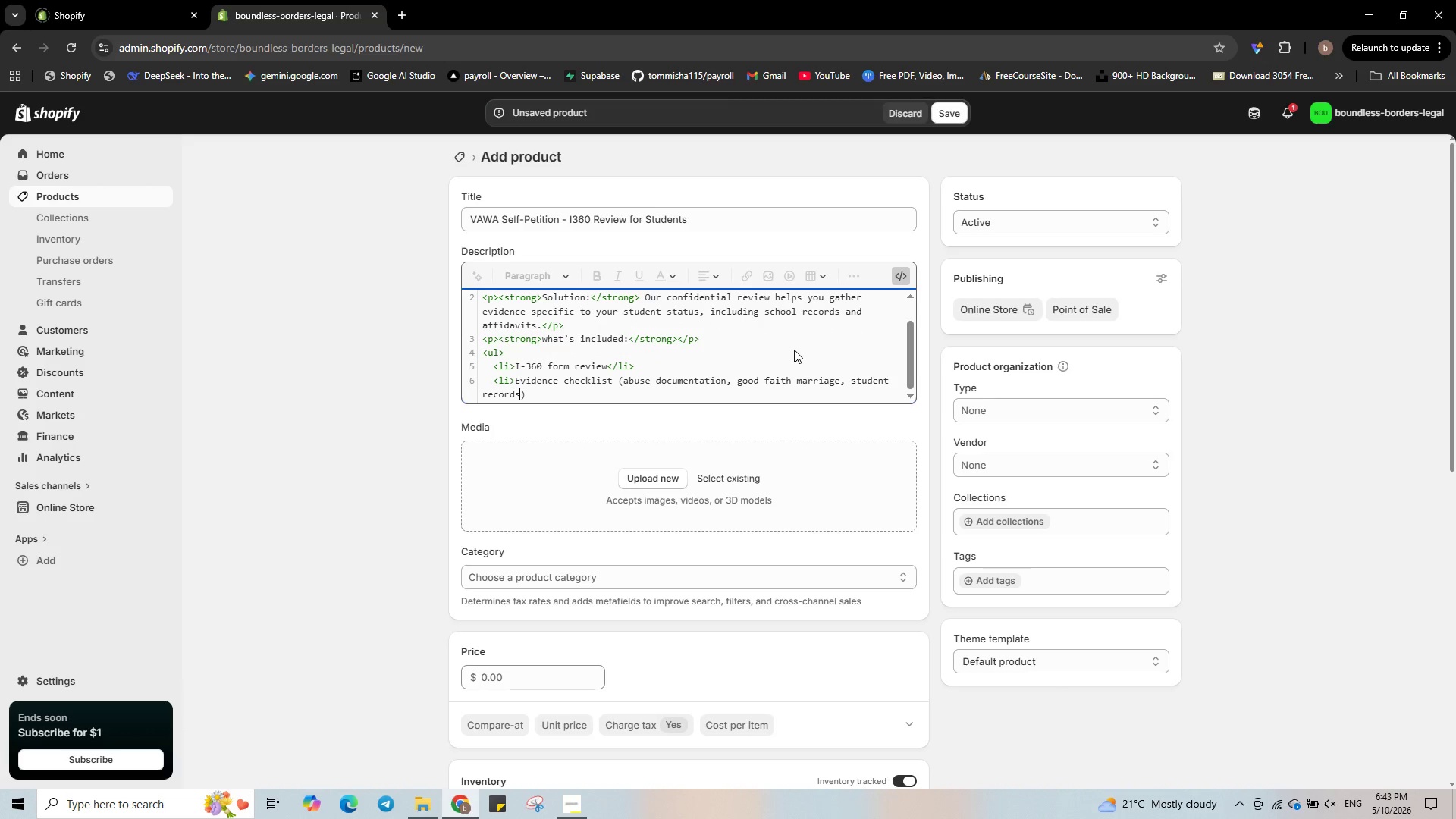 
key(ArrowRight)
 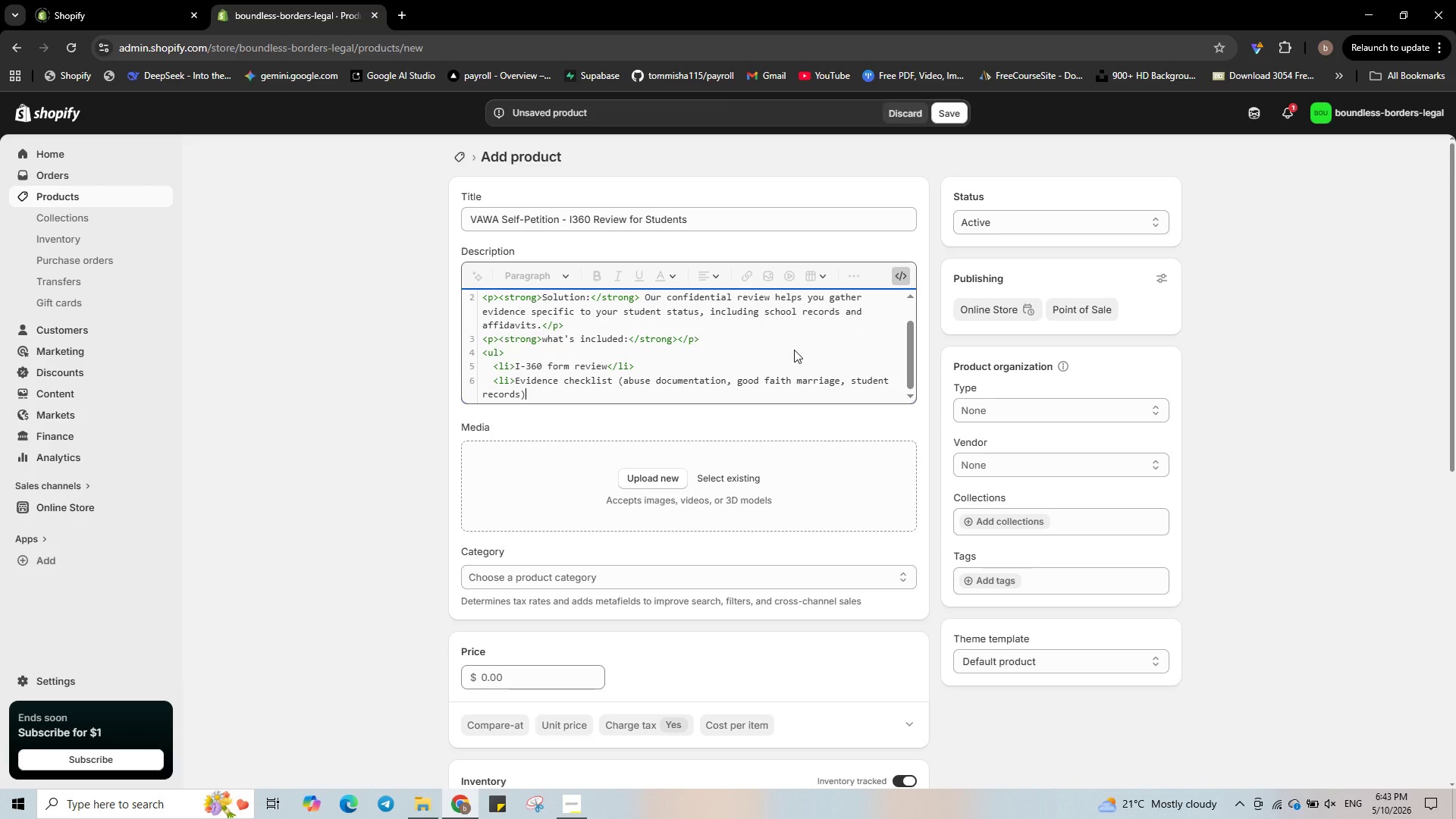 
key(ArrowRight)
 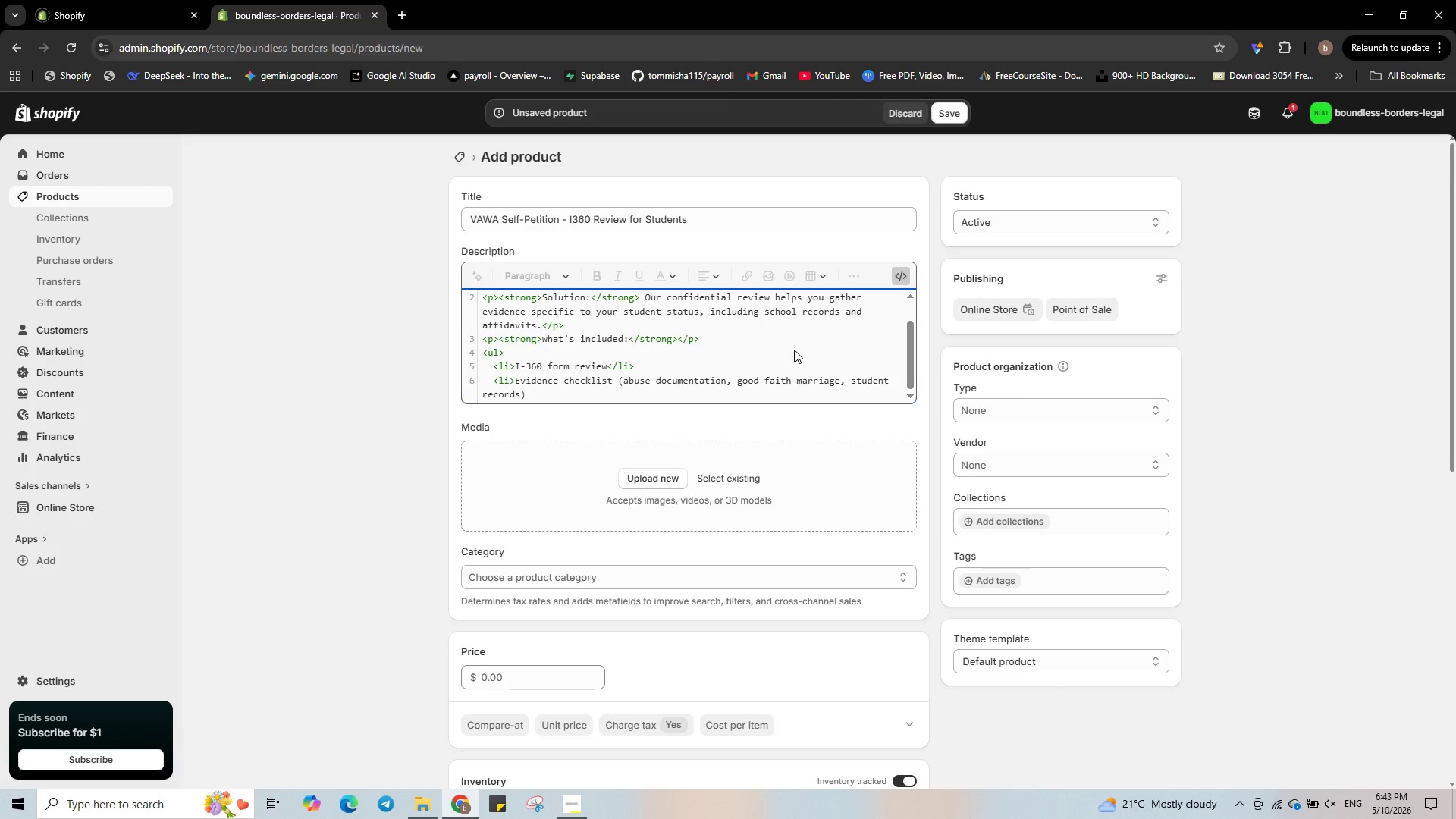 
type(</li>)
 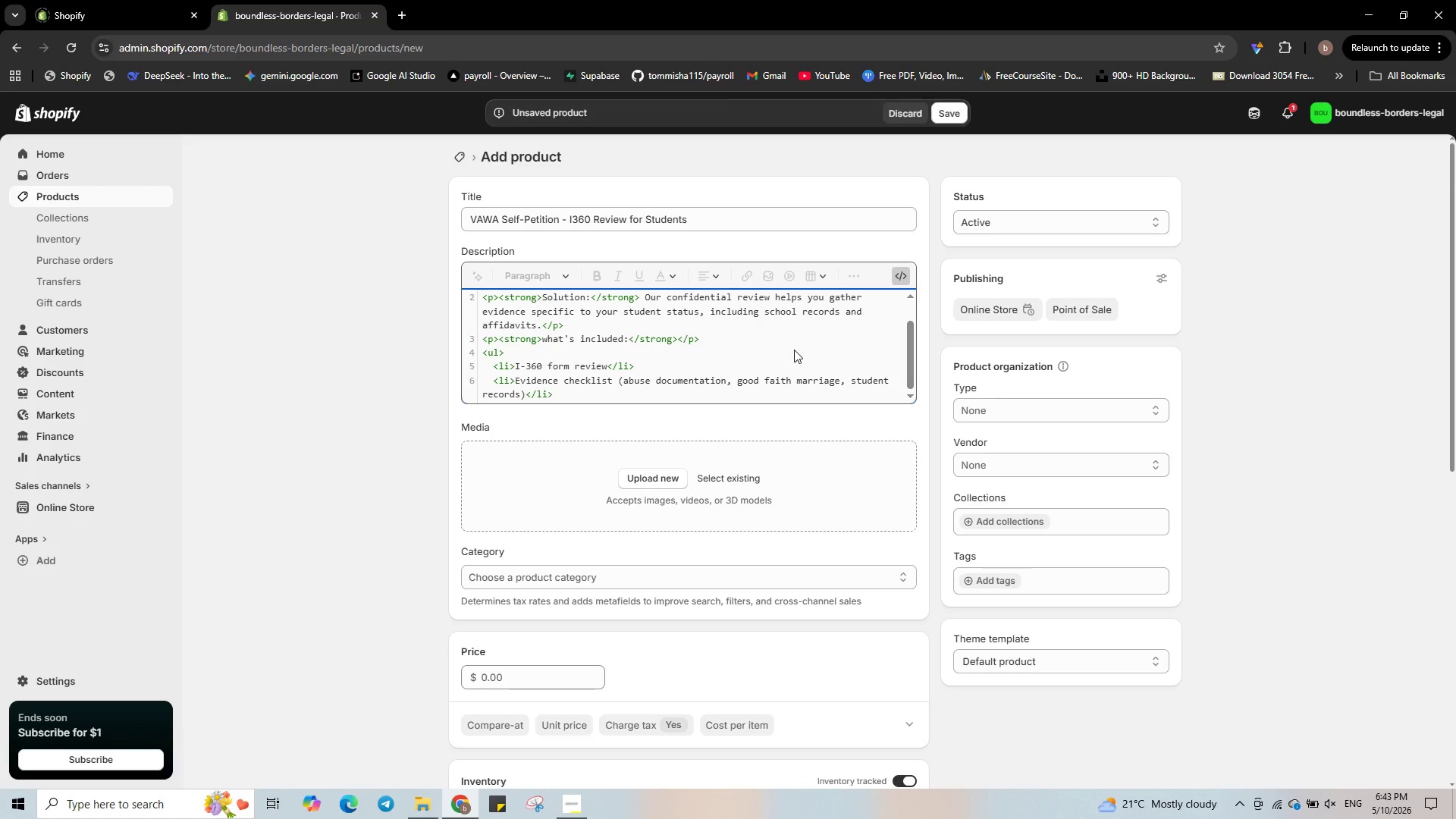 
key(Enter)
 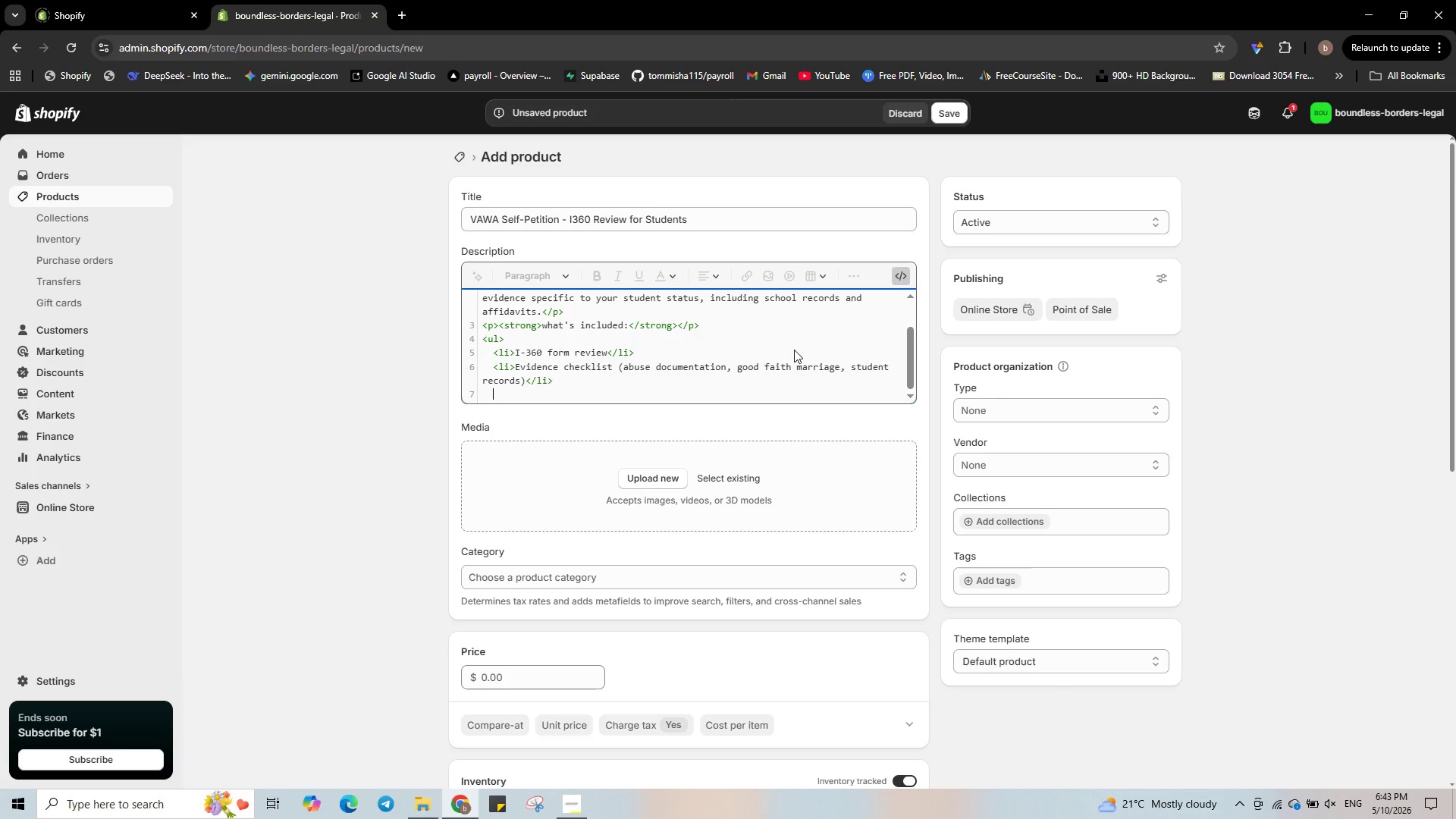 
wait(7.09)
 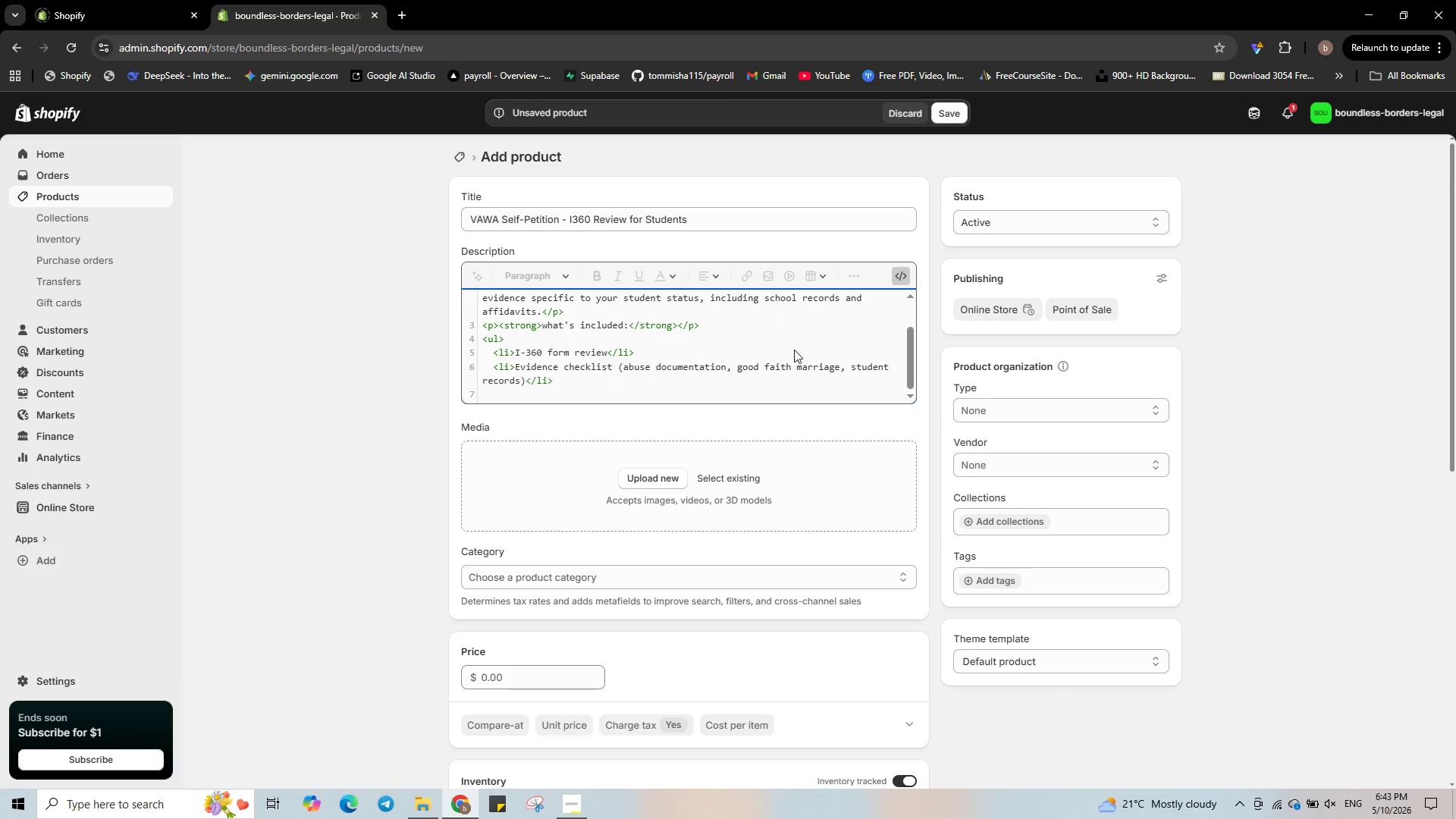 
type(<li>)
 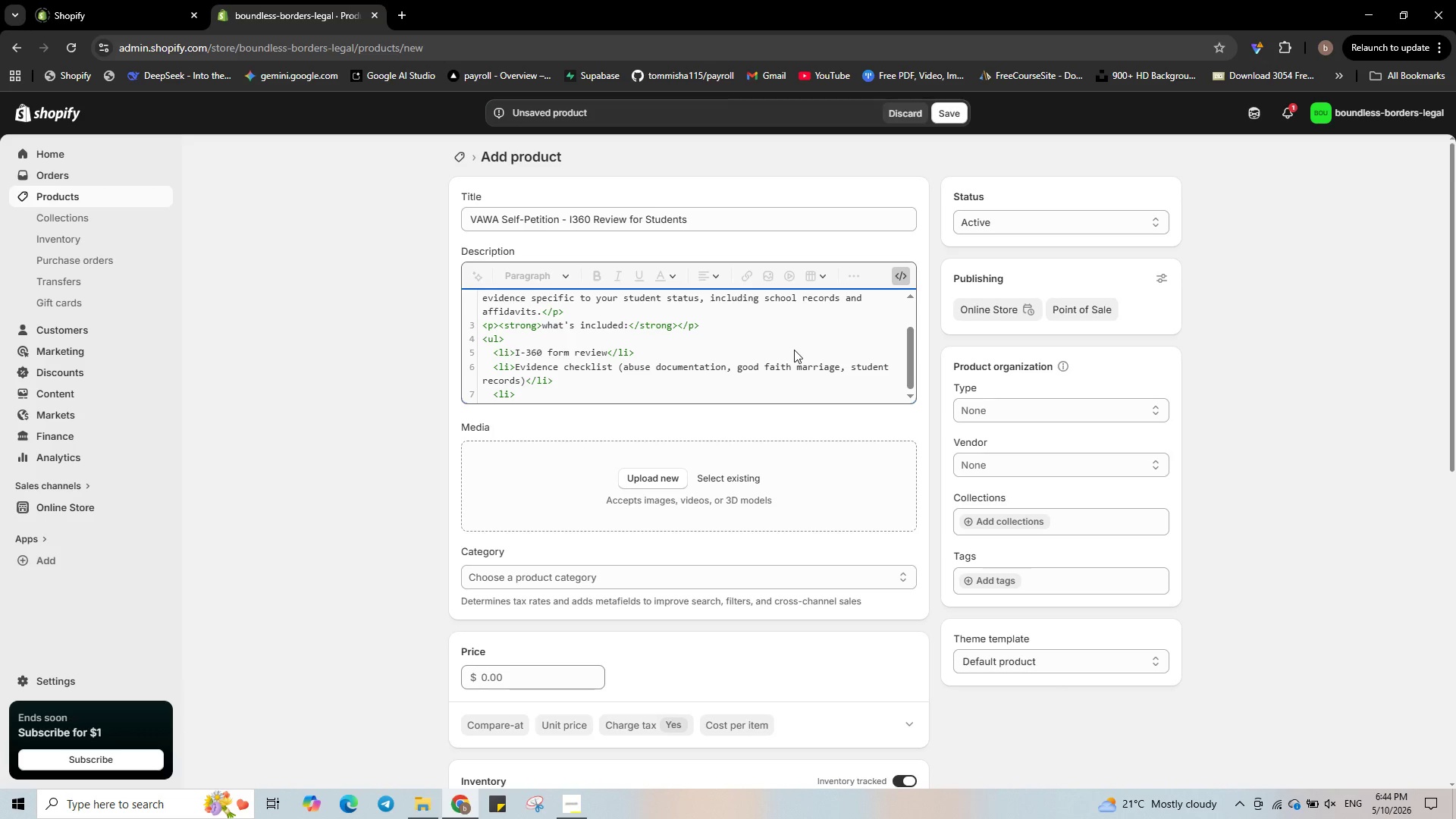 
wait(8.0)
 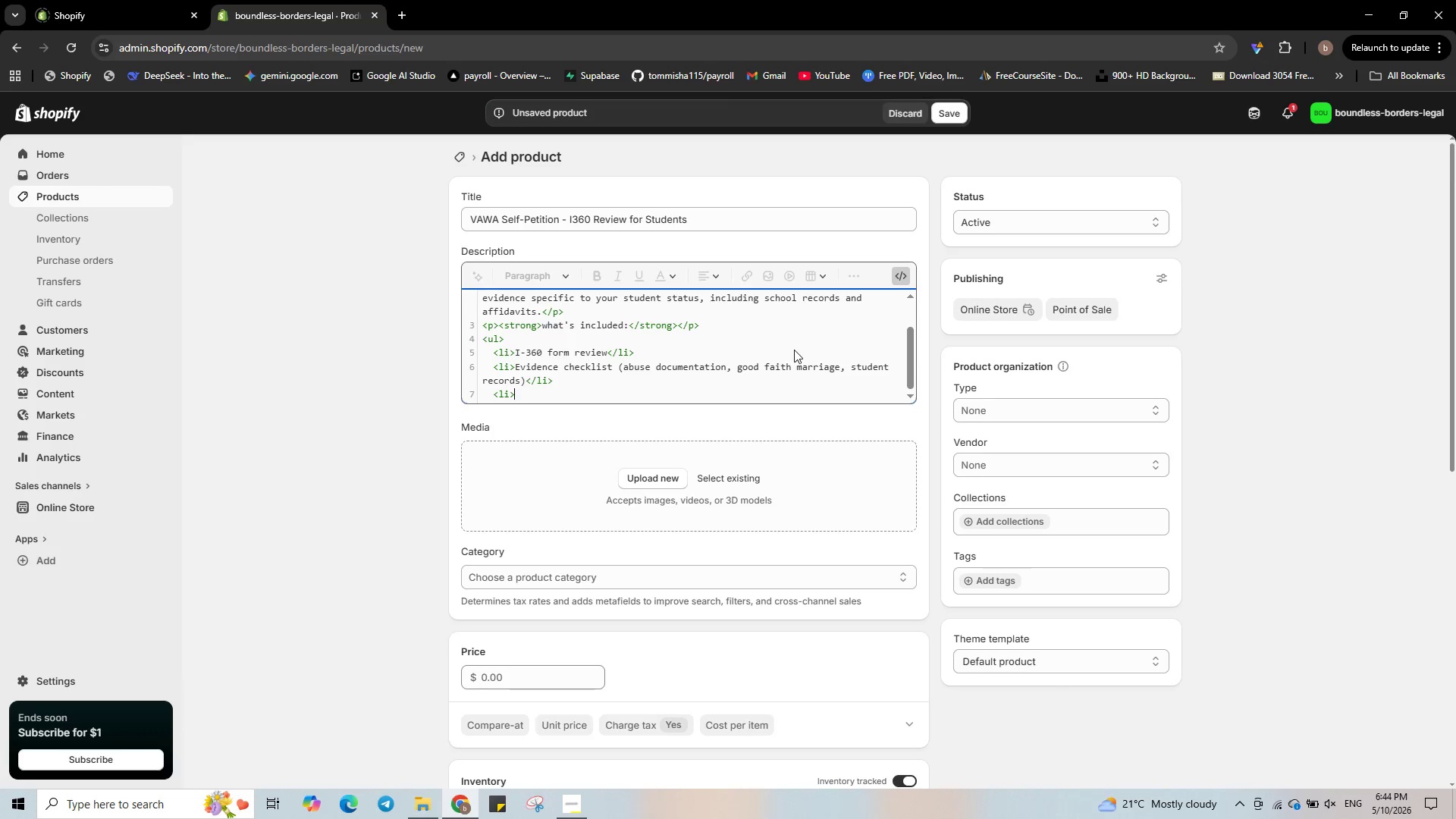 
type(Sample personal statement outline</li>)
 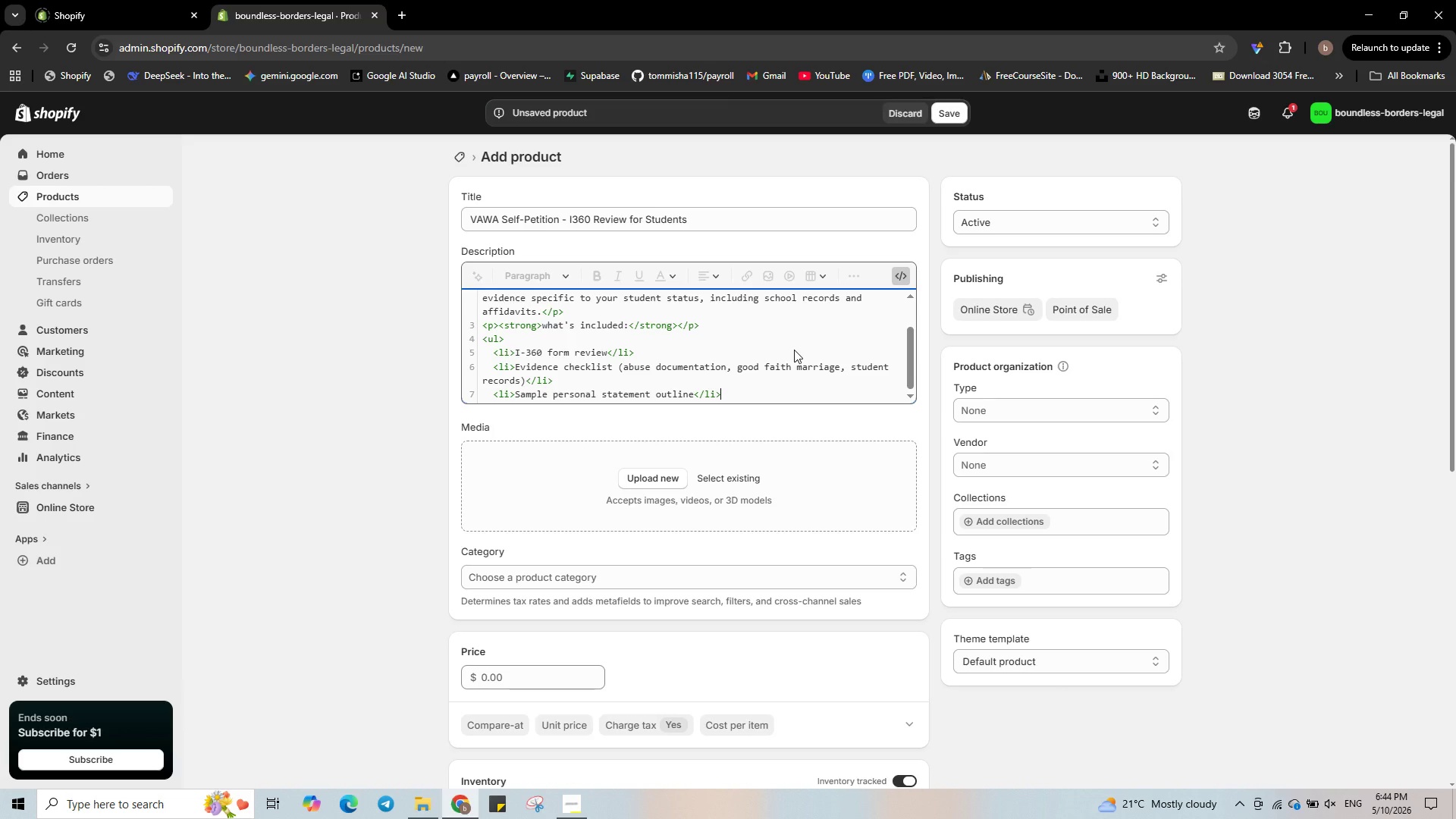 
key(Enter)
 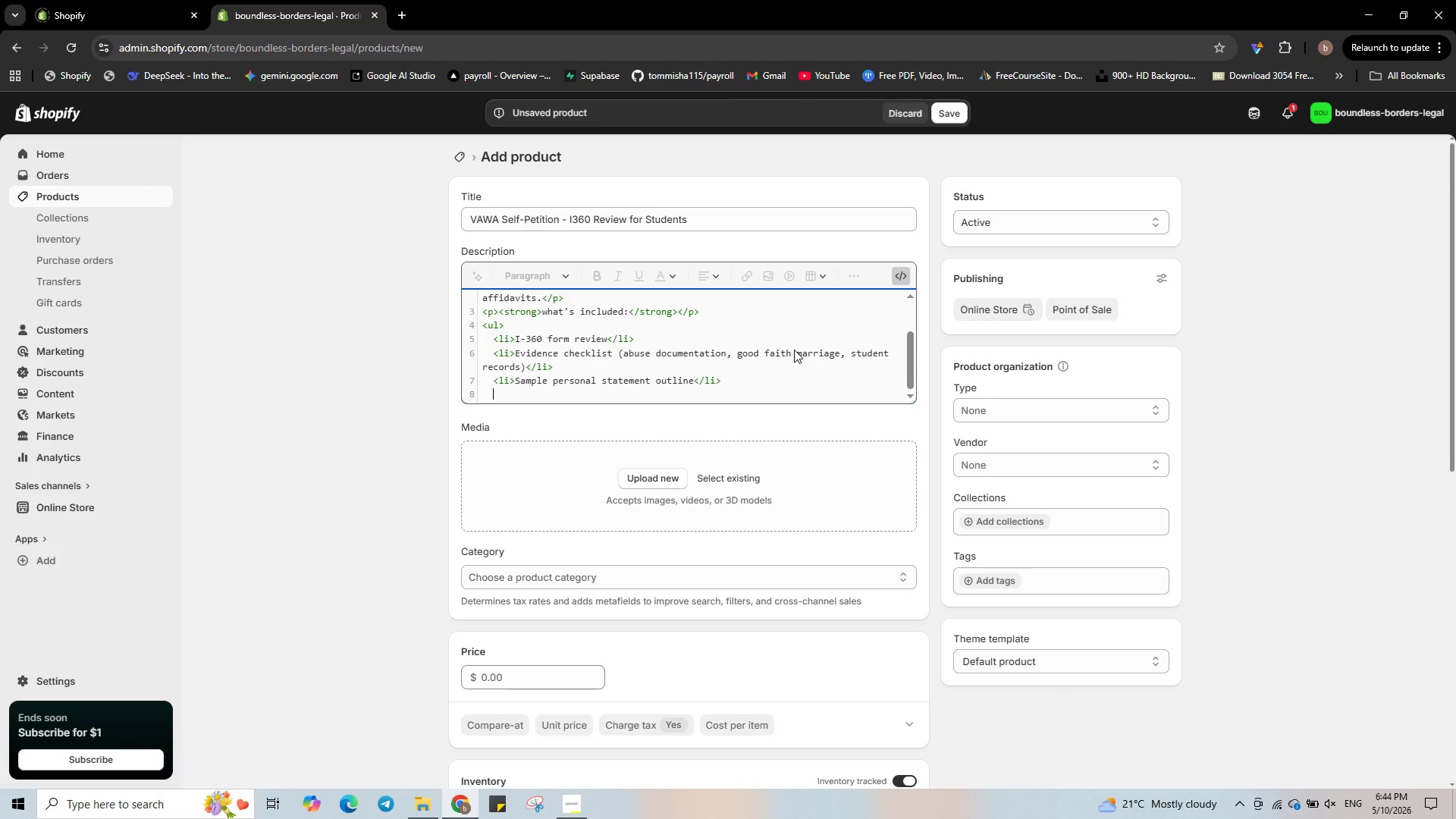 
type(<li>Samo)
key(Backspace)
type(ple personal statemnt outline</li>)
 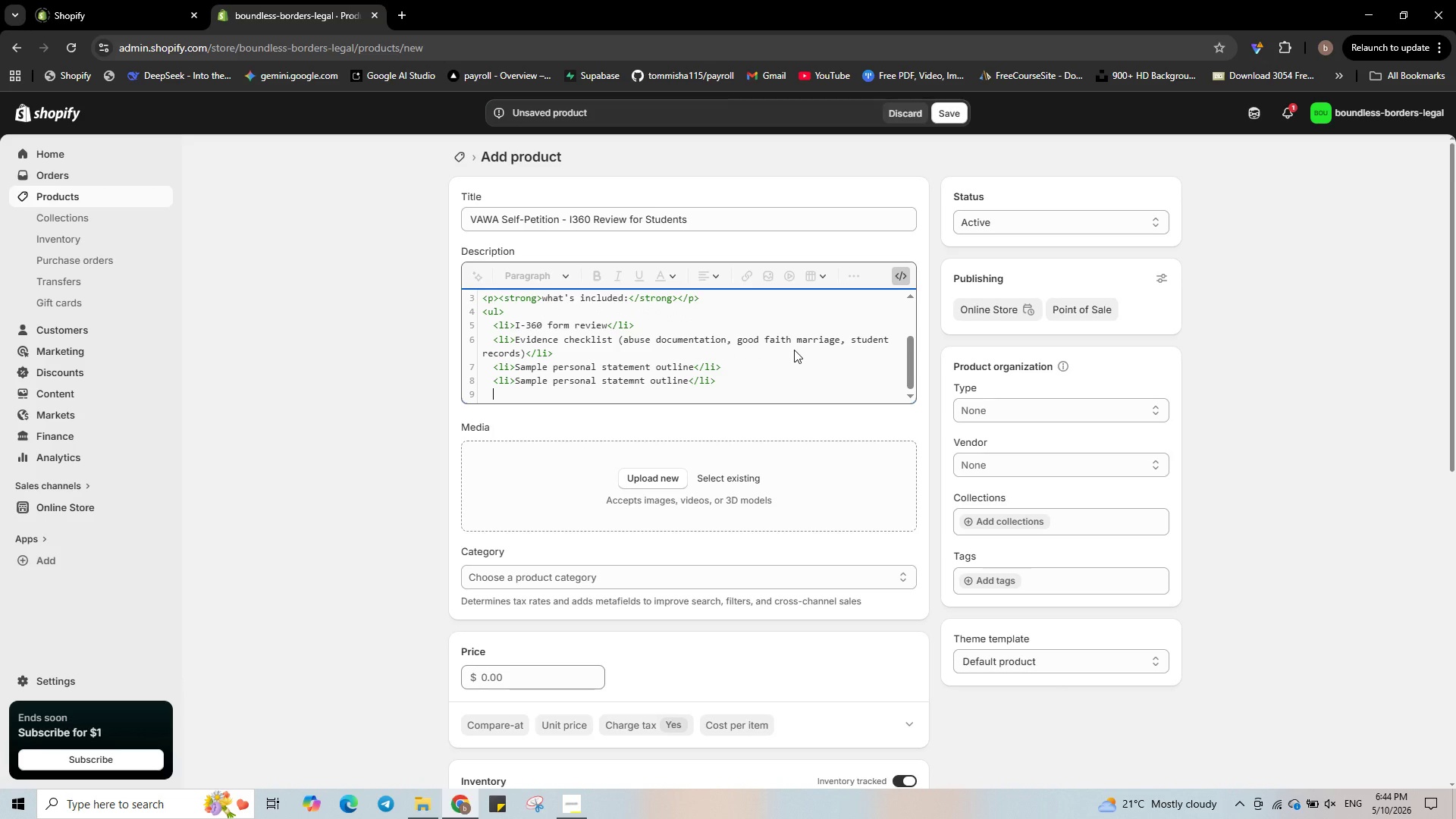 
 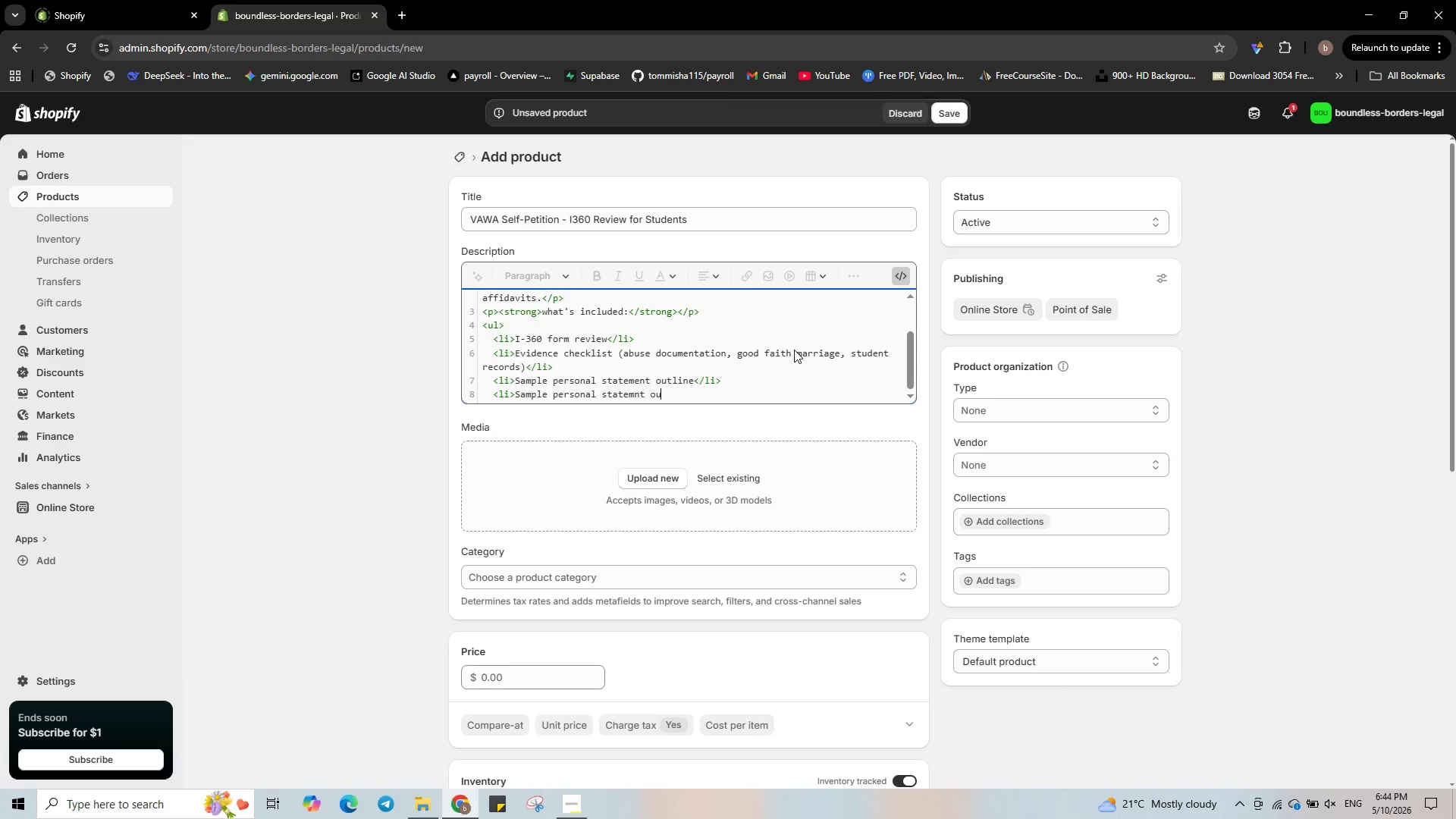 
key(Enter)
 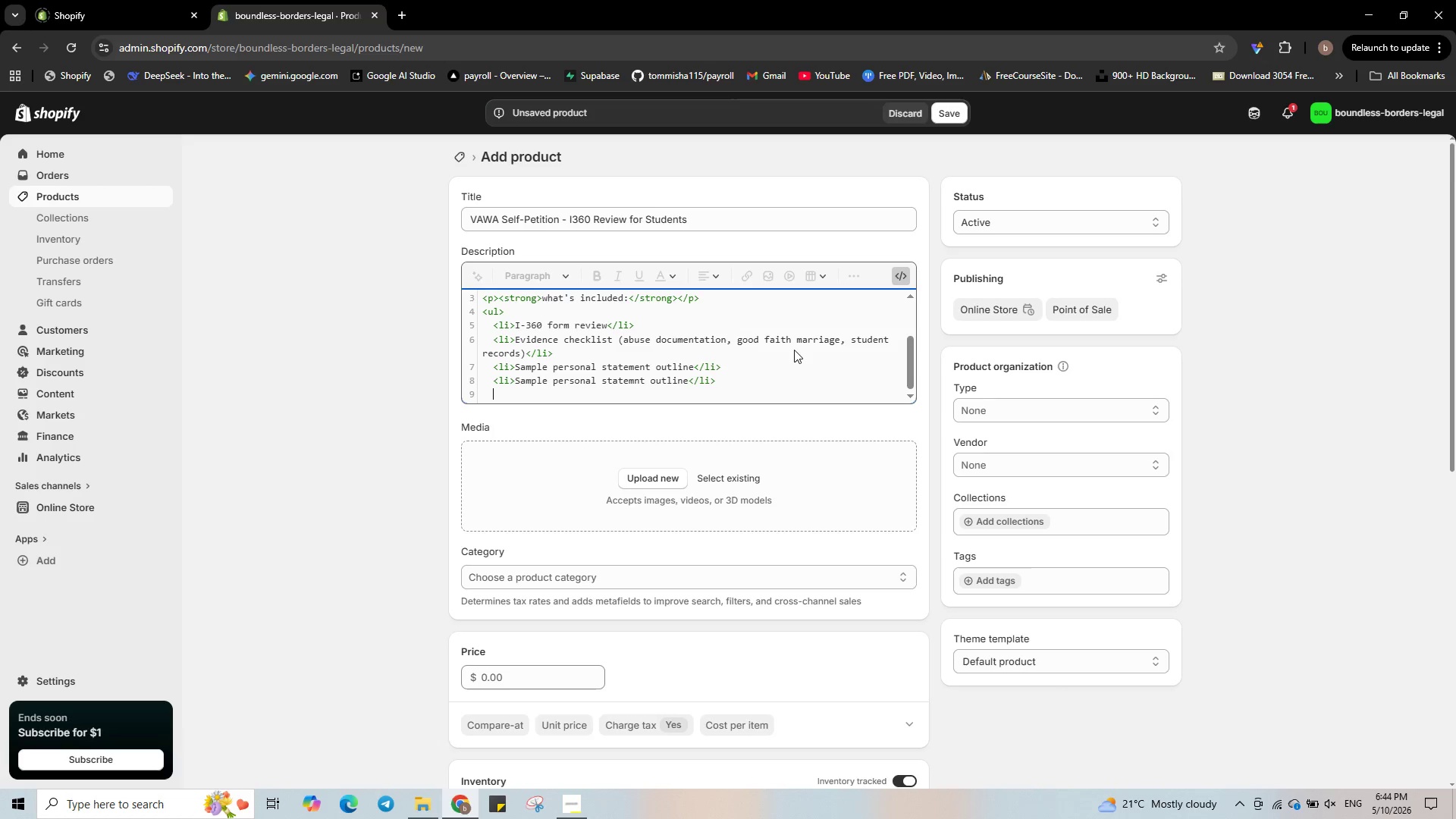 
type(li)
key(Backspace)
key(Backspace)
type(<li>Filing instructions</li>)
 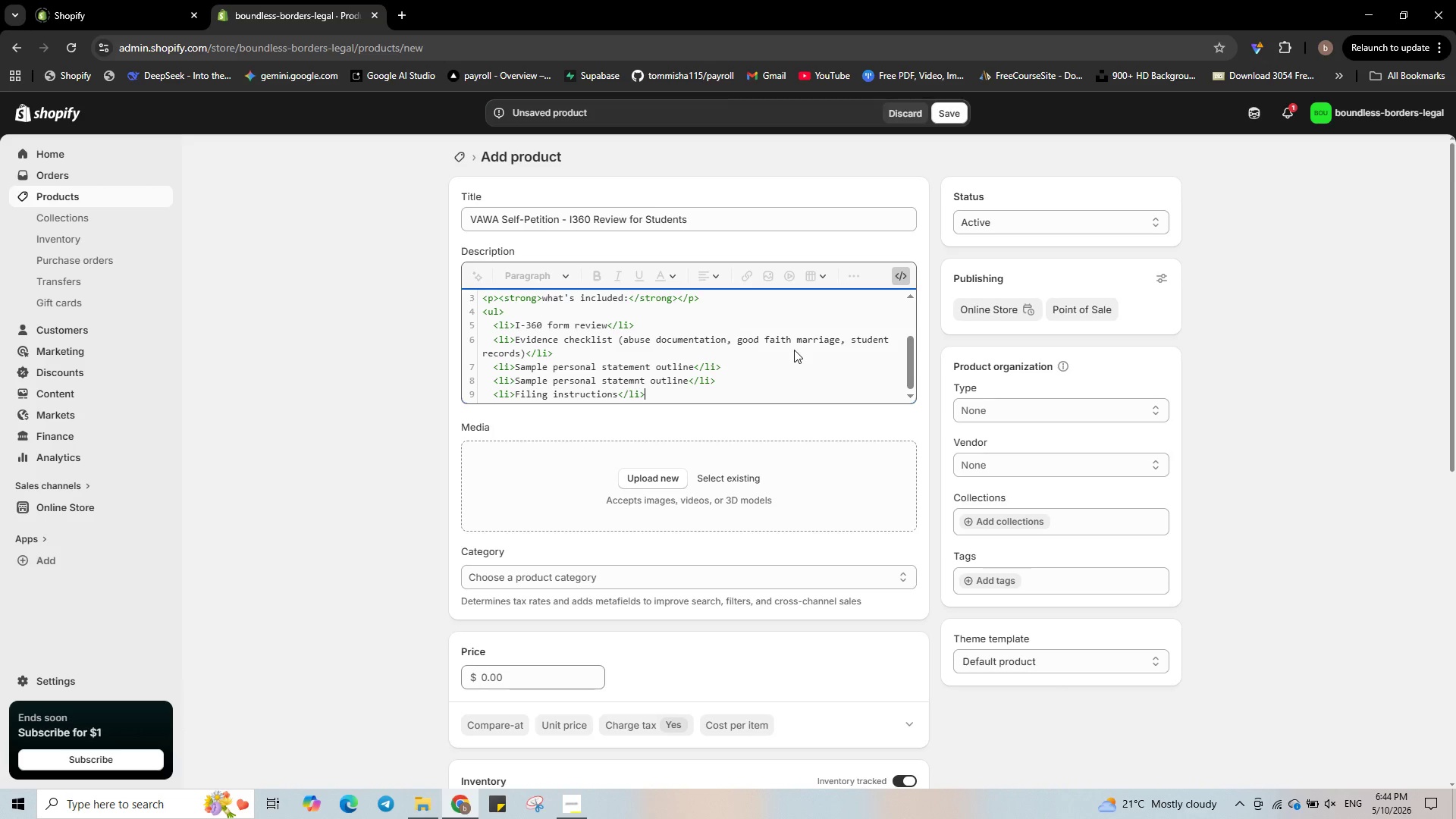 
key(Enter)
 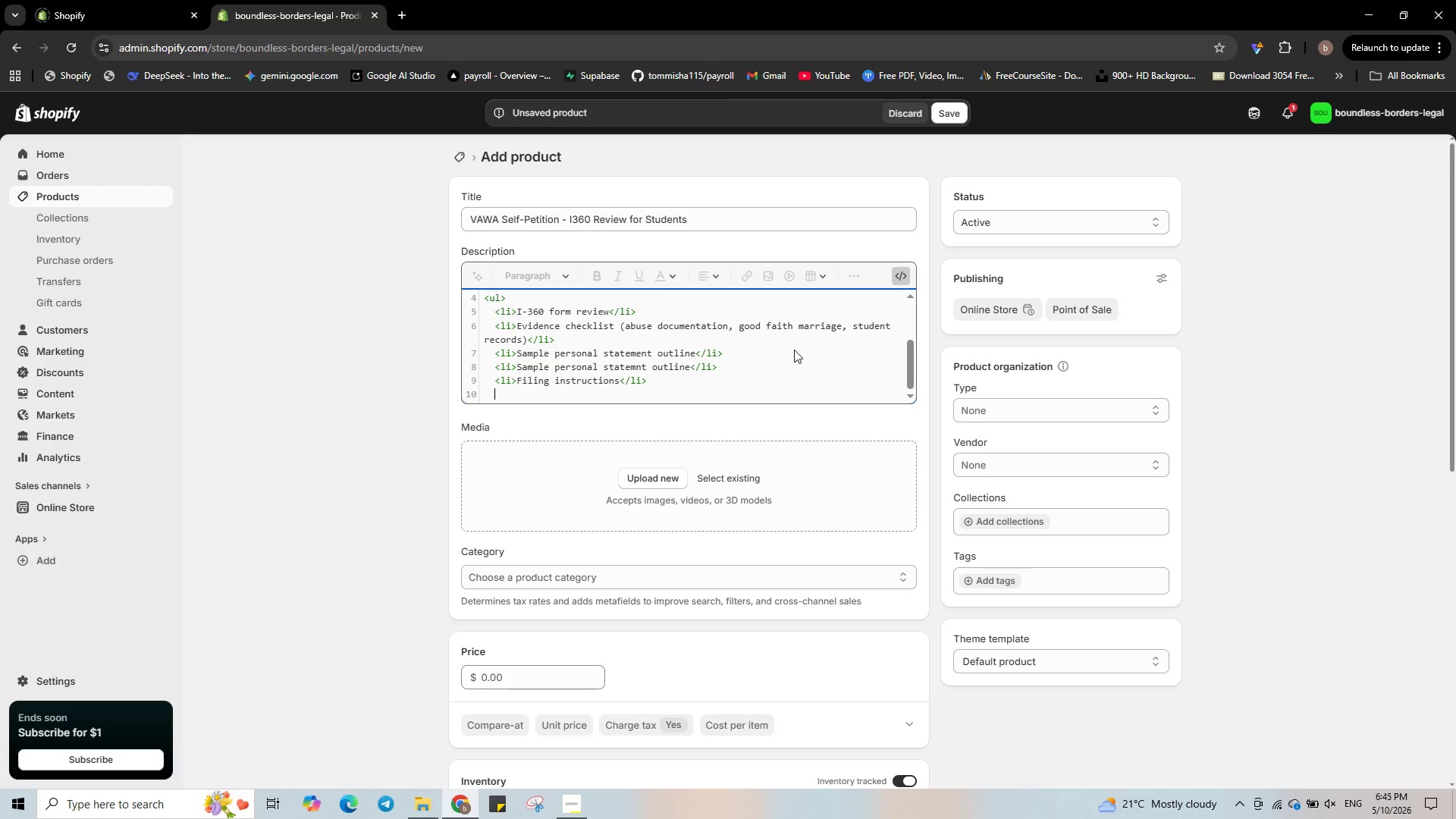 
type(</i)
key(Backspace)
type(ul>)
 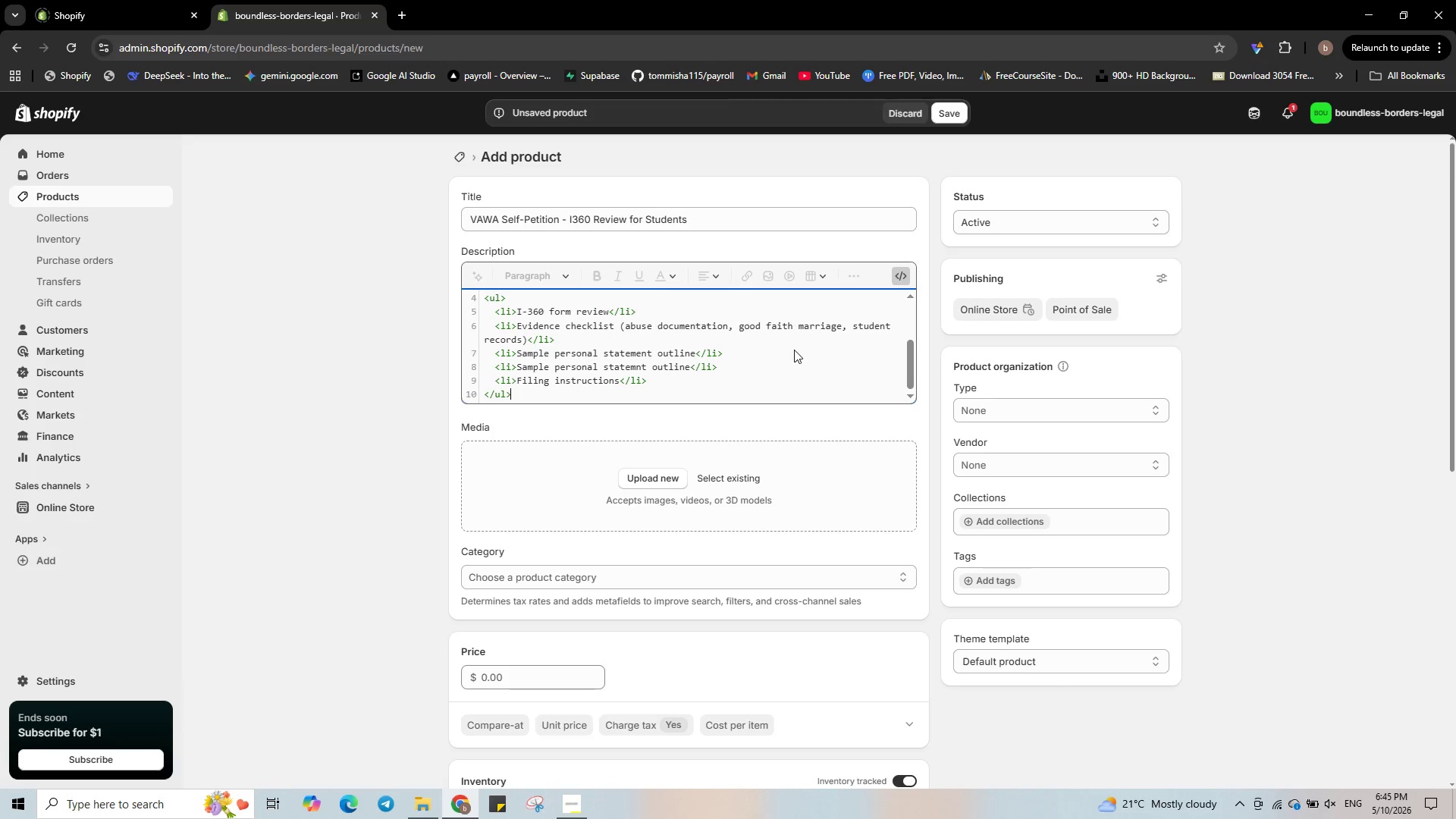 
key(Enter)
 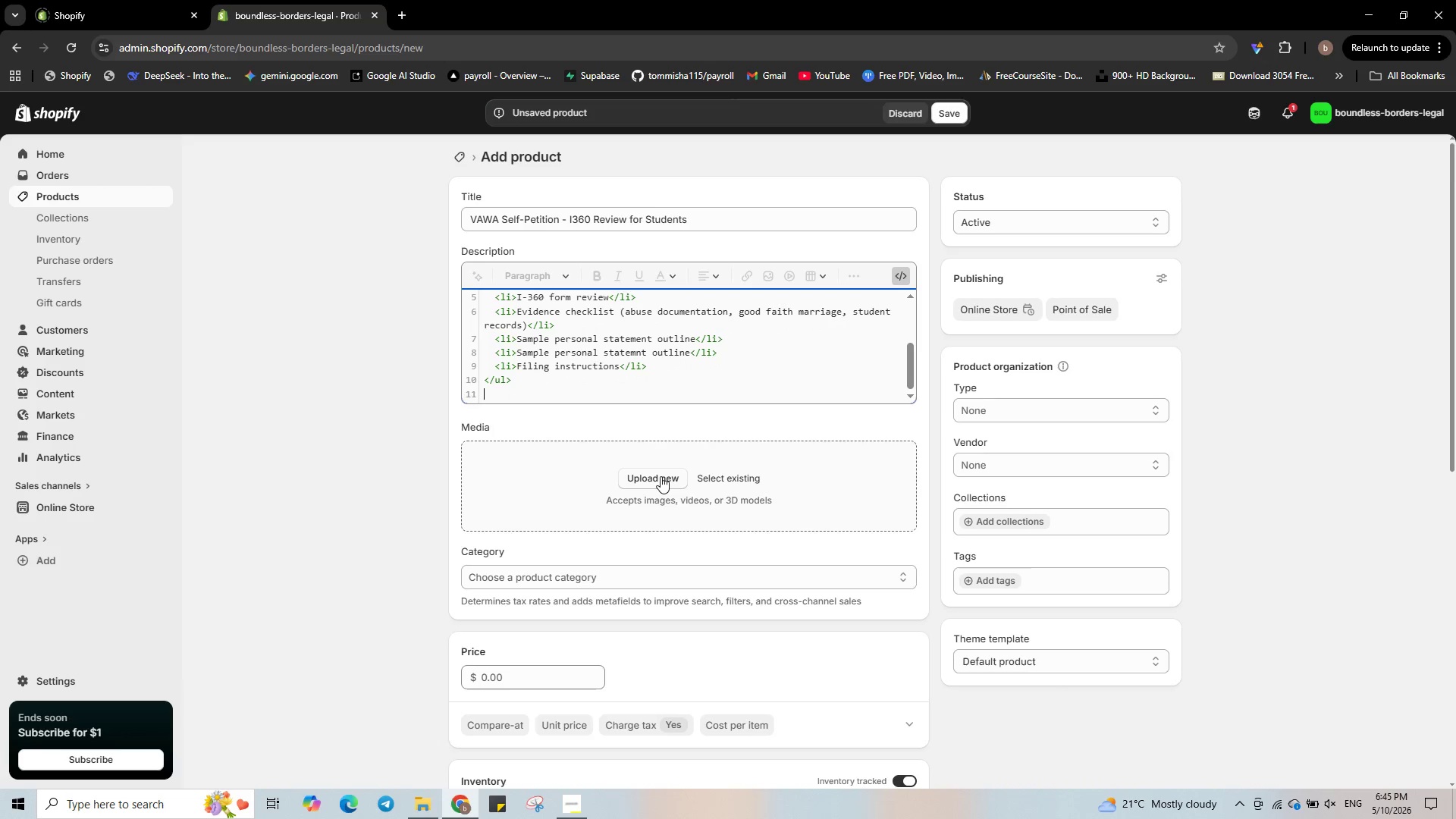 
left_click([661, 476])
 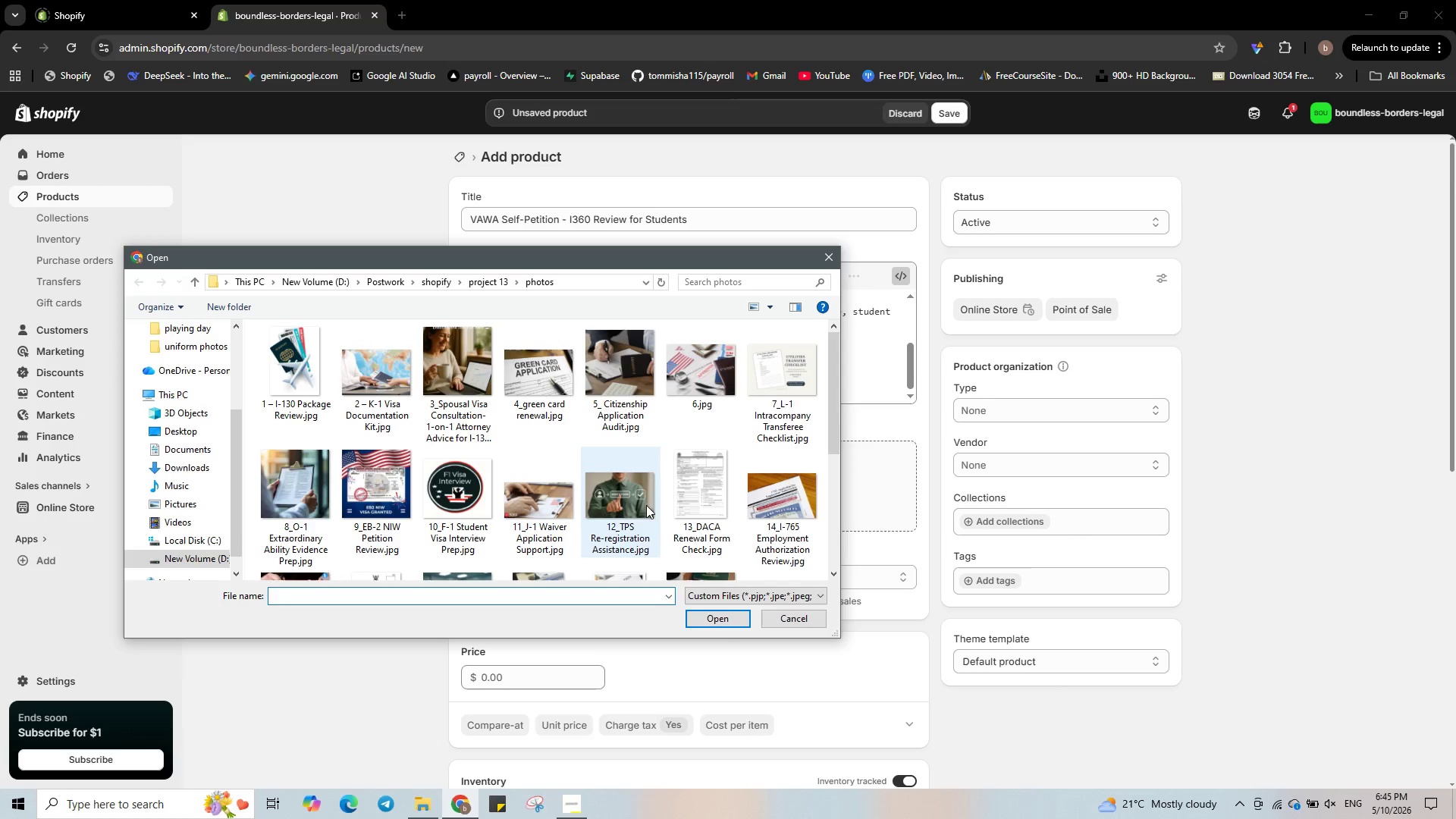 
wait(6.34)
 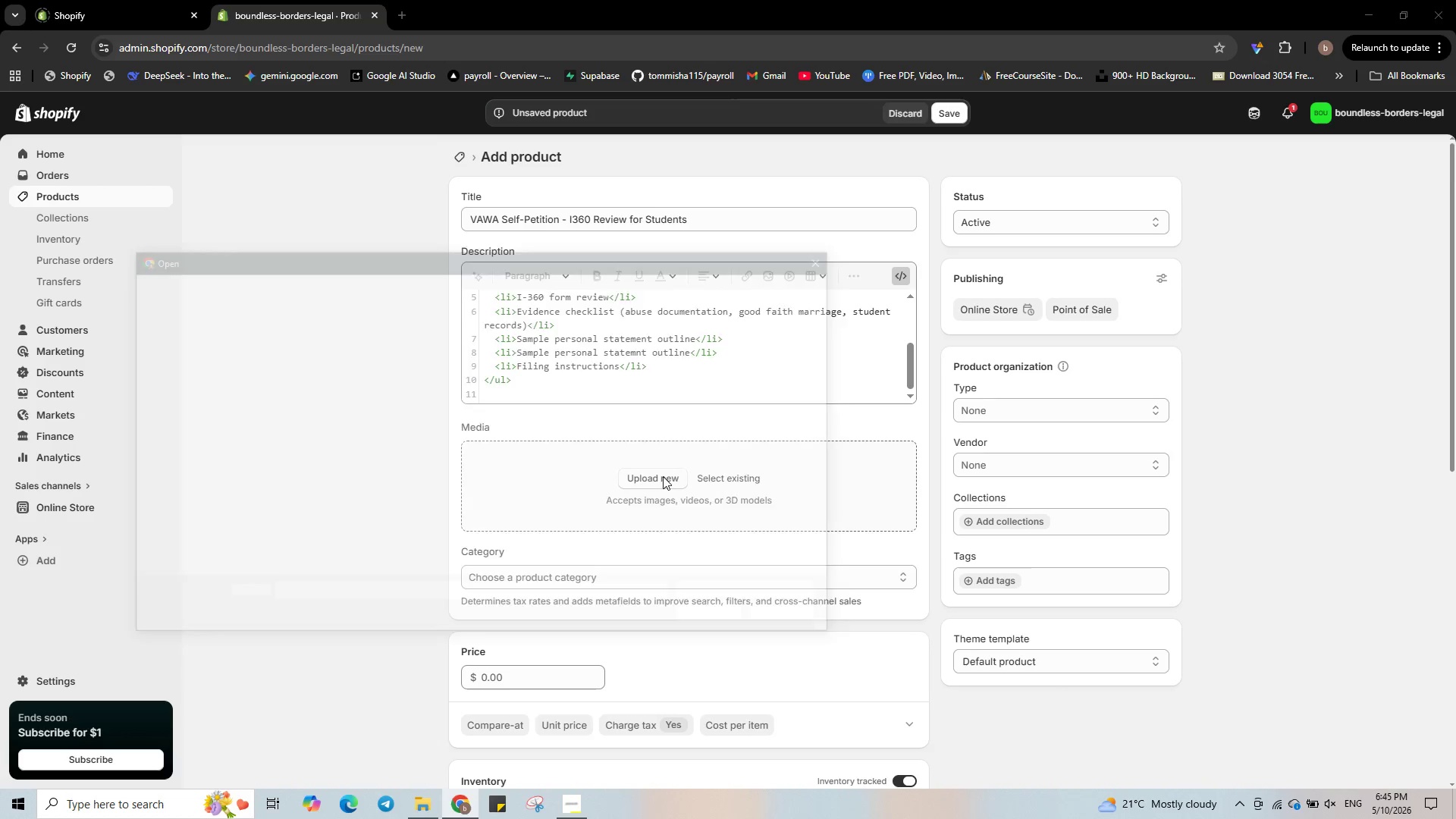 
scroll: coordinate [562, 491], scroll_direction: down, amount: 2.0
 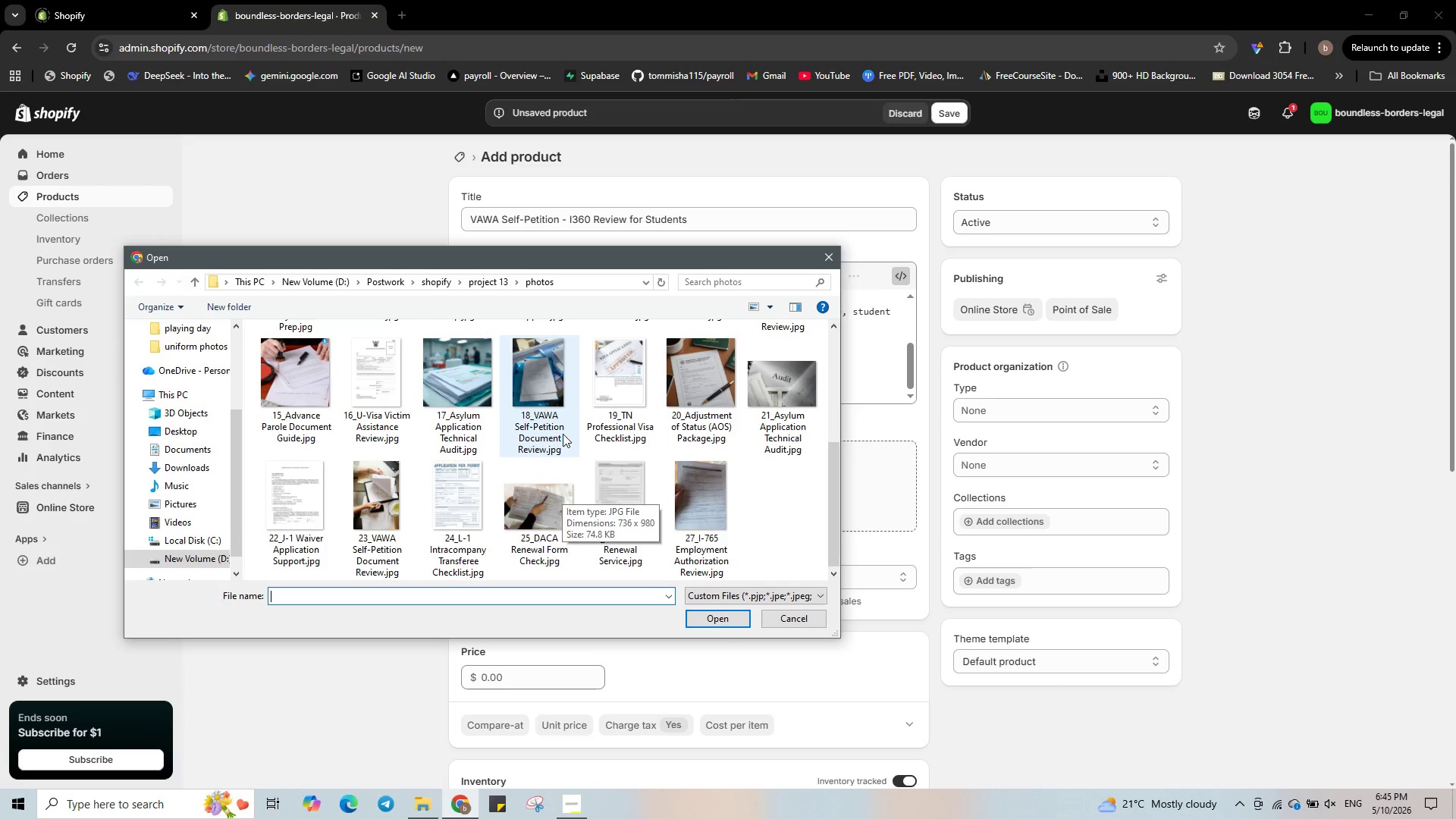 
left_click([563, 434])
 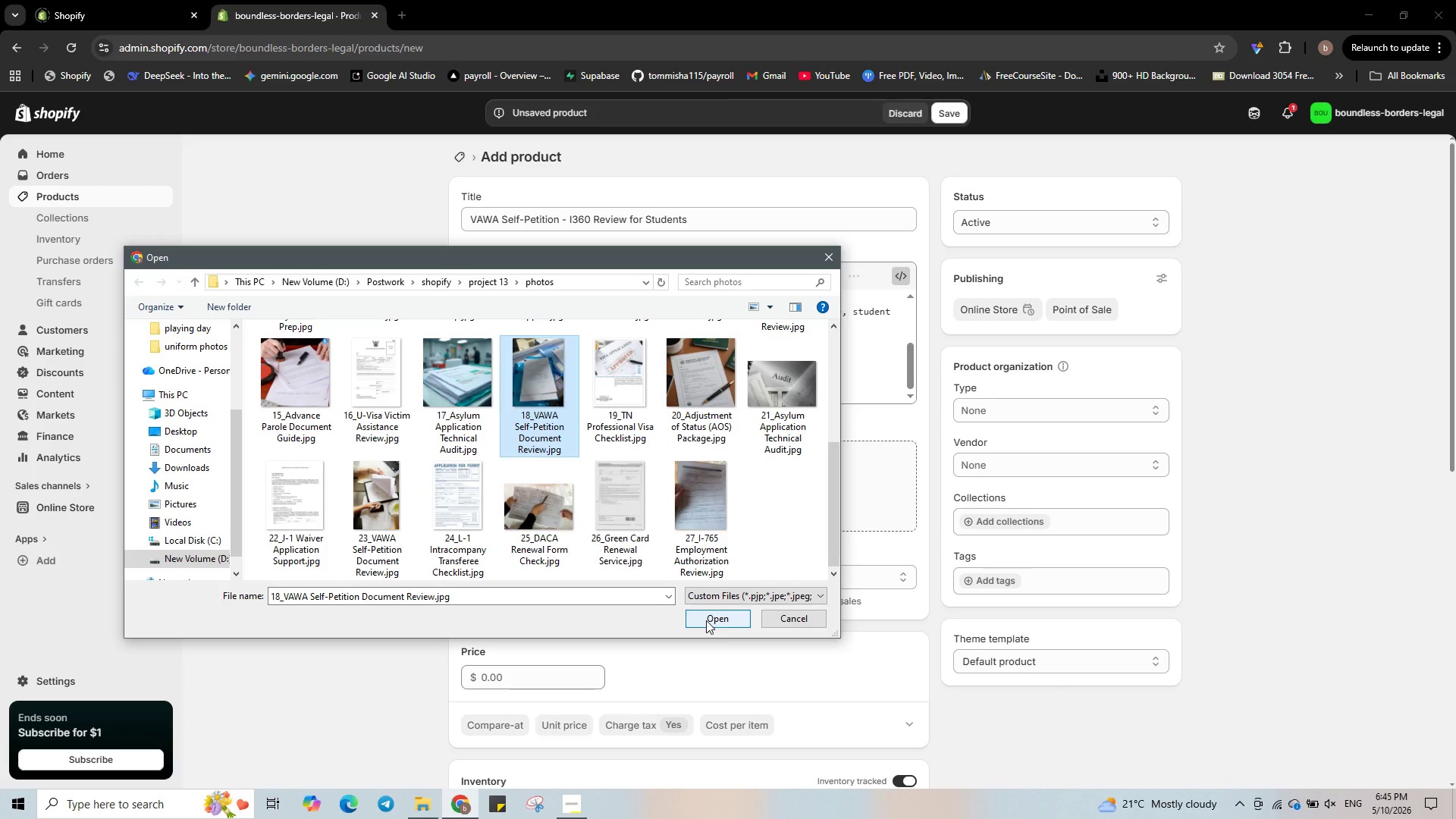 
left_click([706, 620])
 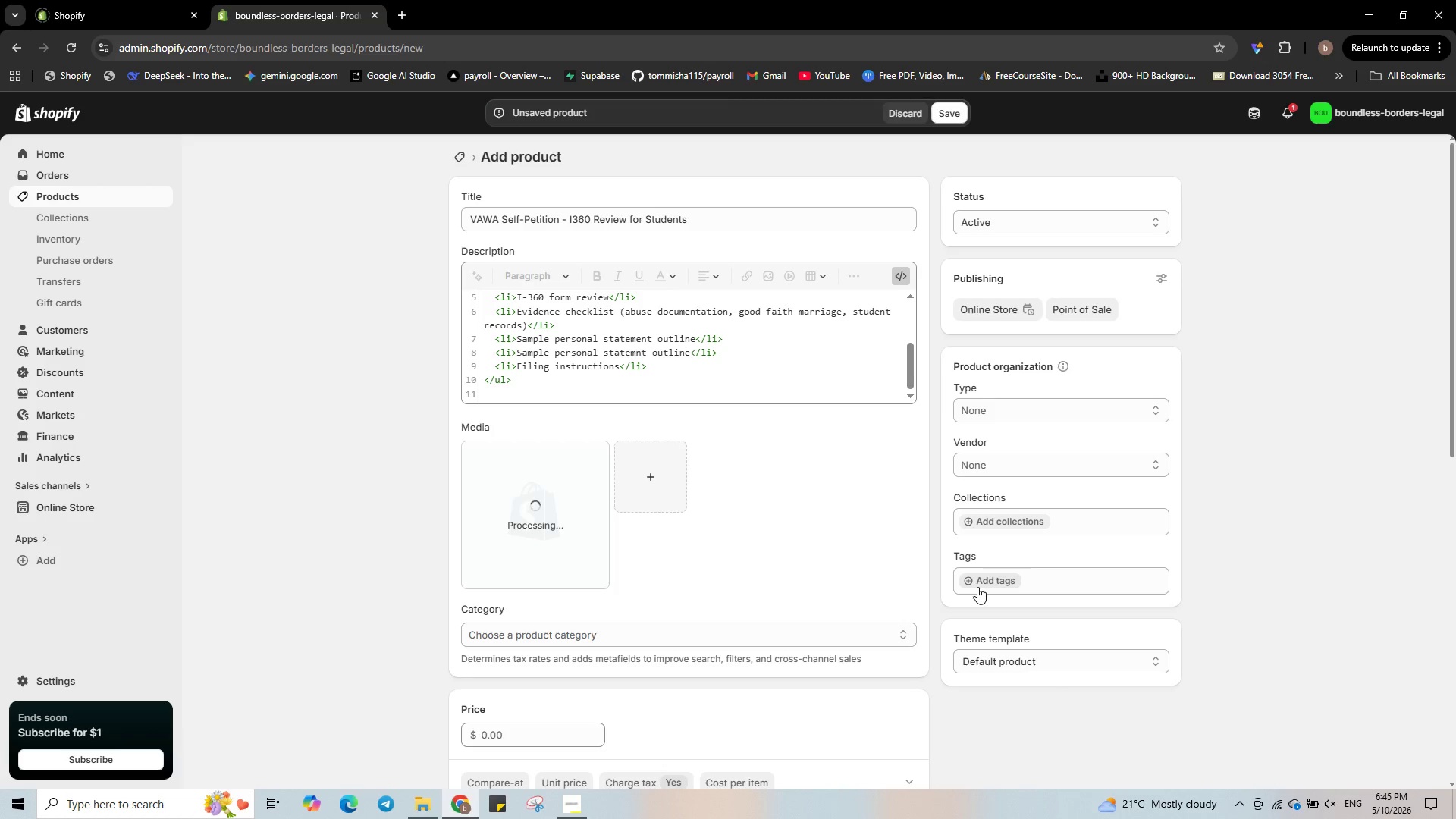 
wait(5.16)
 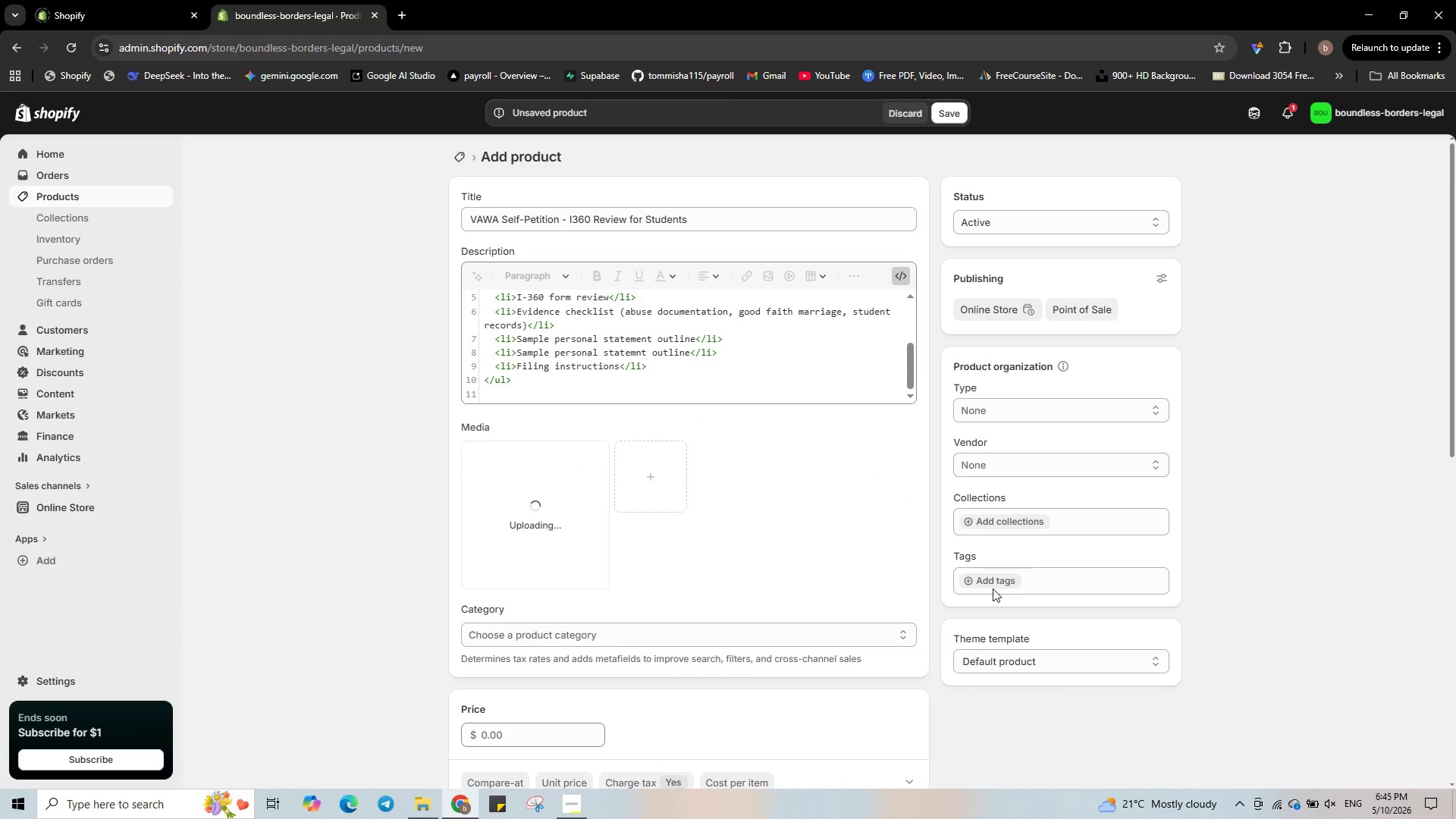 
left_click([977, 587])
 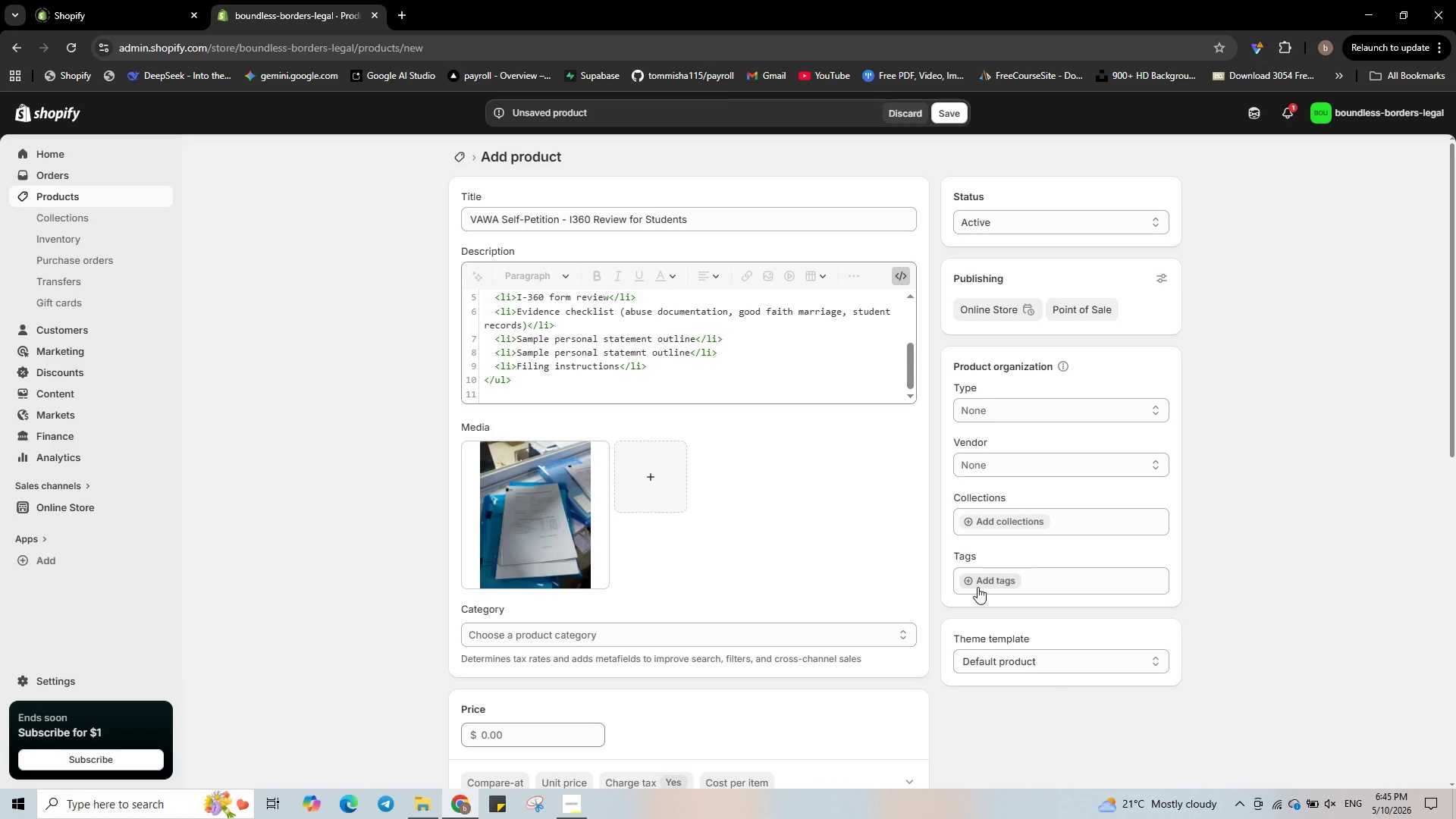 
left_click([981, 583])
 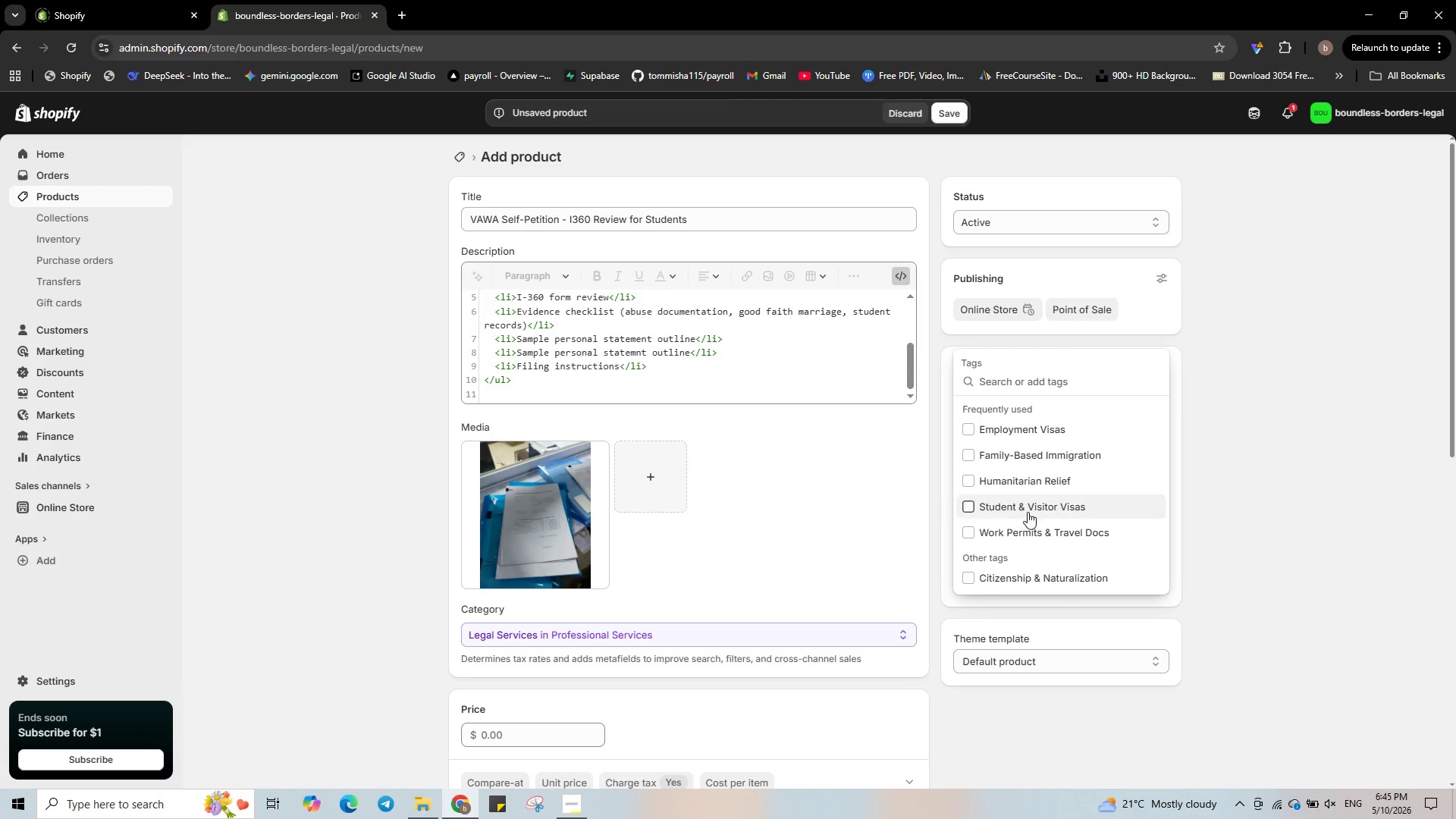 
wait(6.12)
 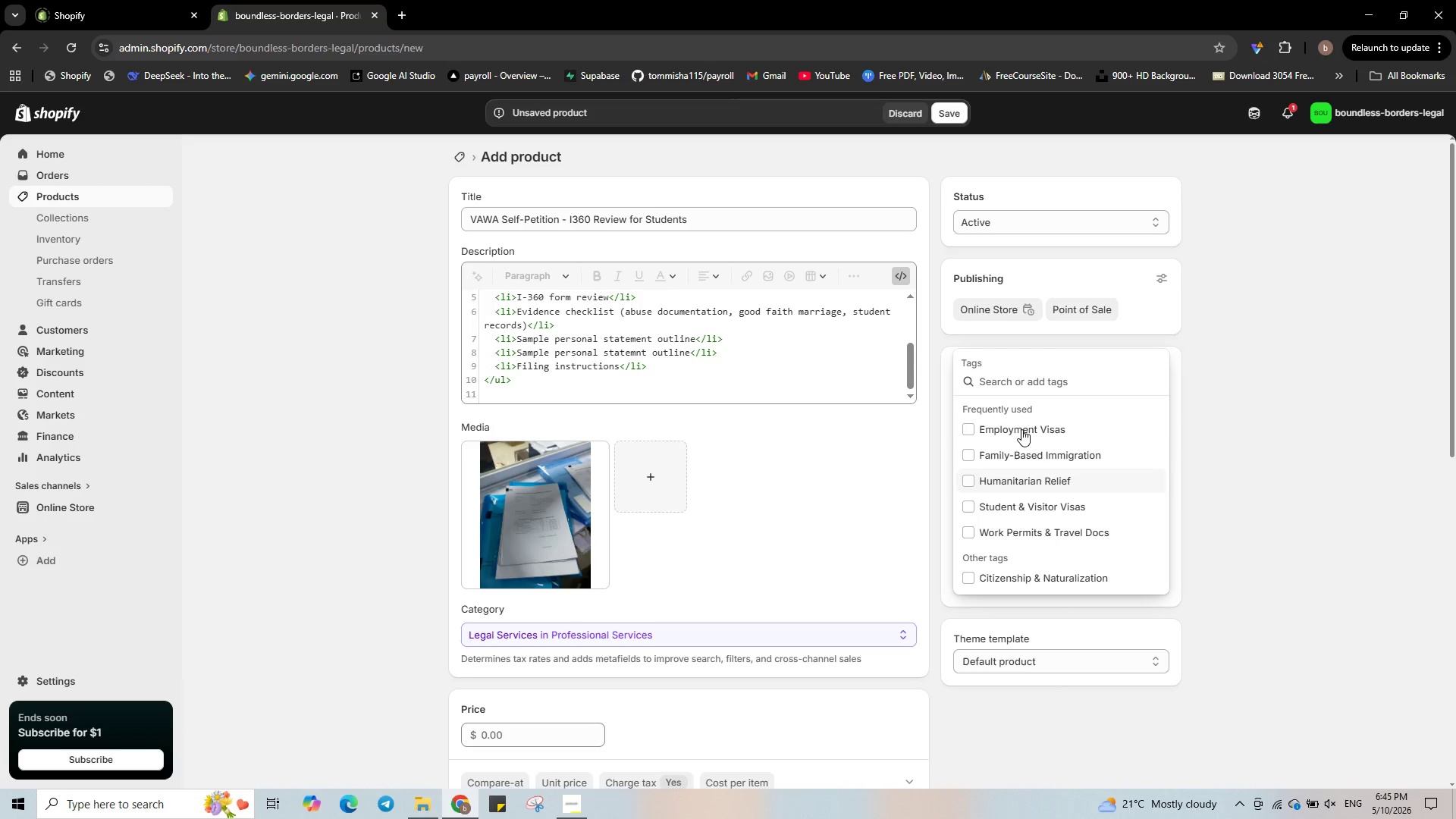 
left_click([1298, 484])
 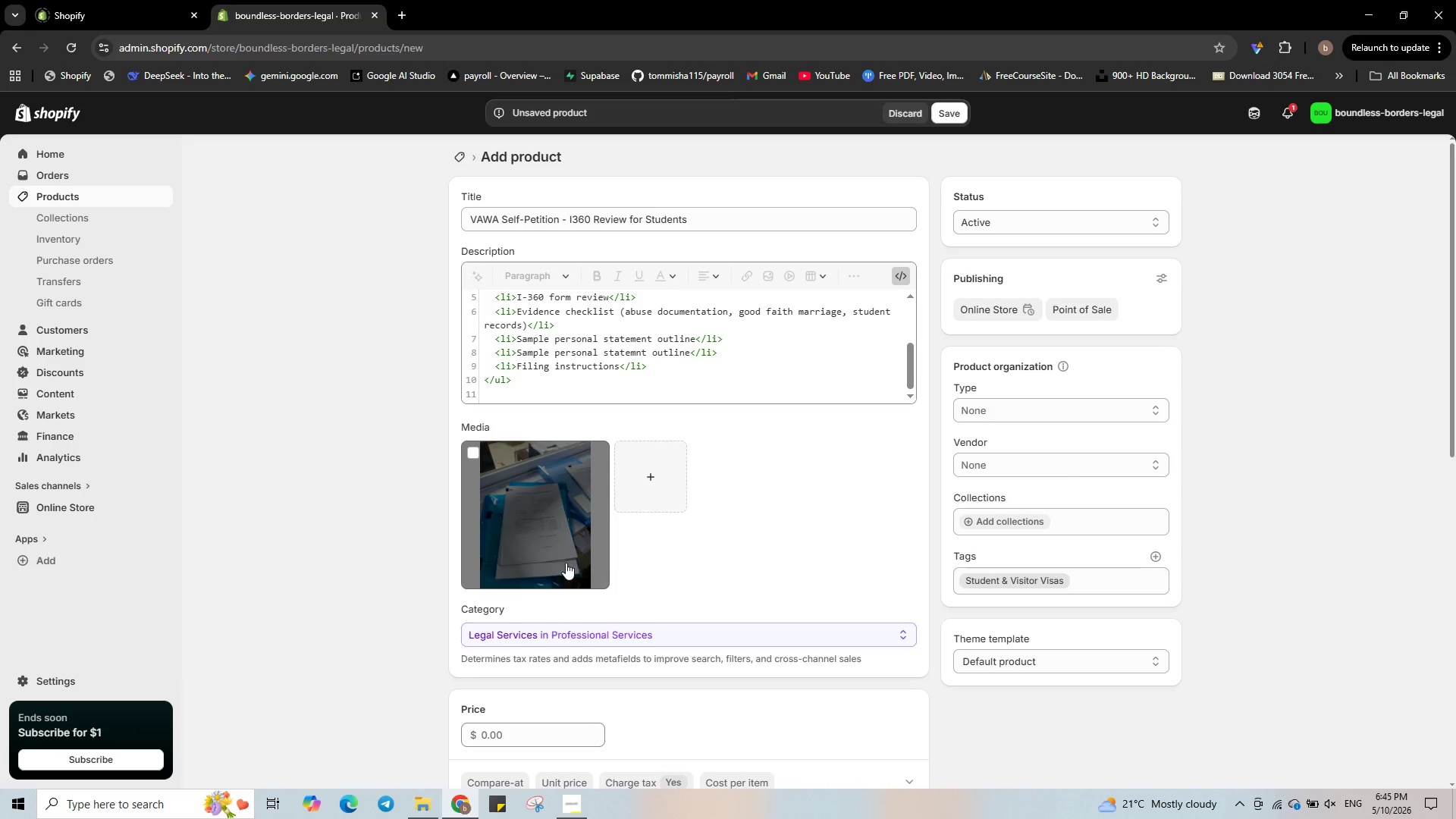 
left_click([566, 562])
 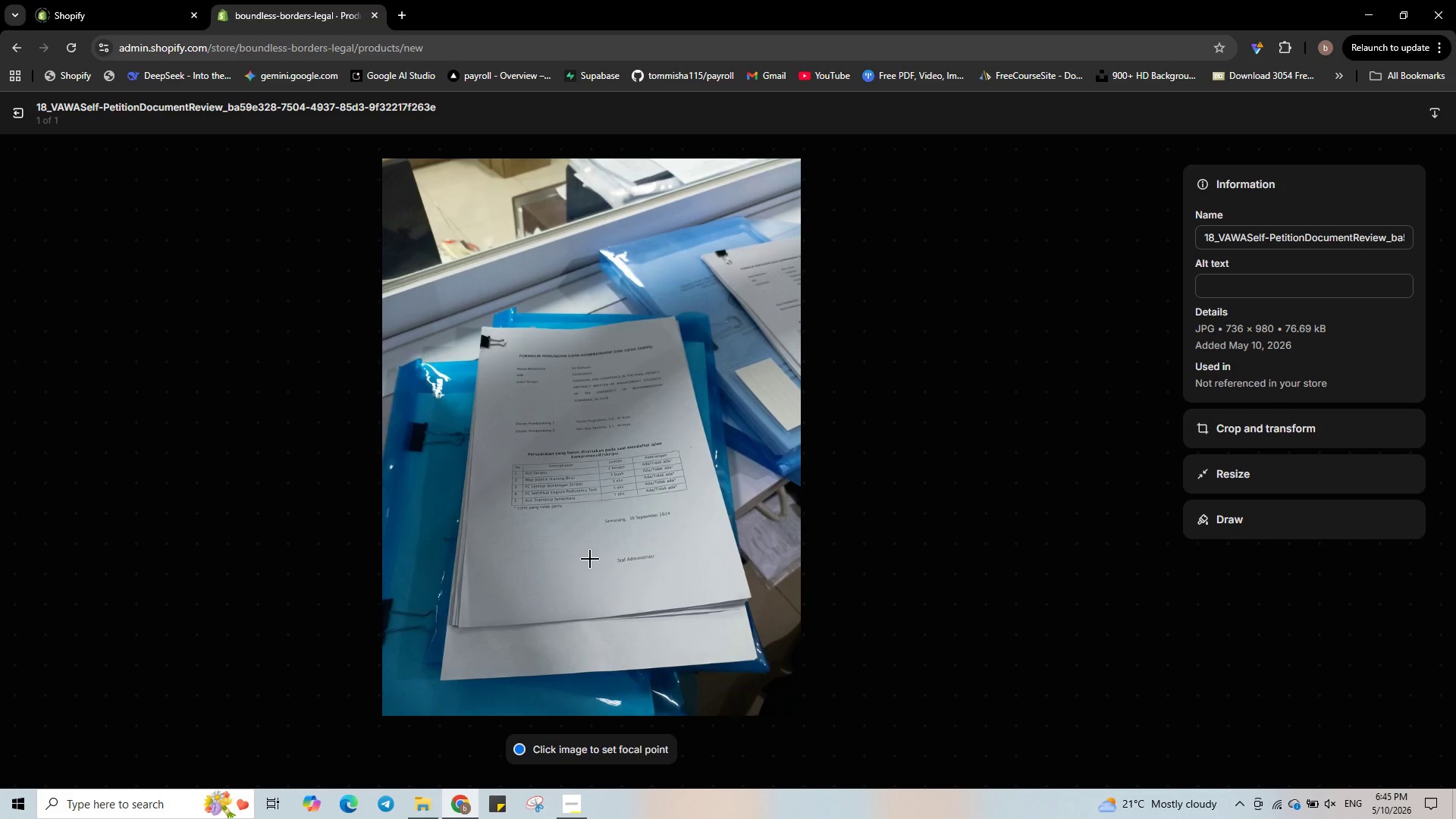 
left_click([1225, 293])
 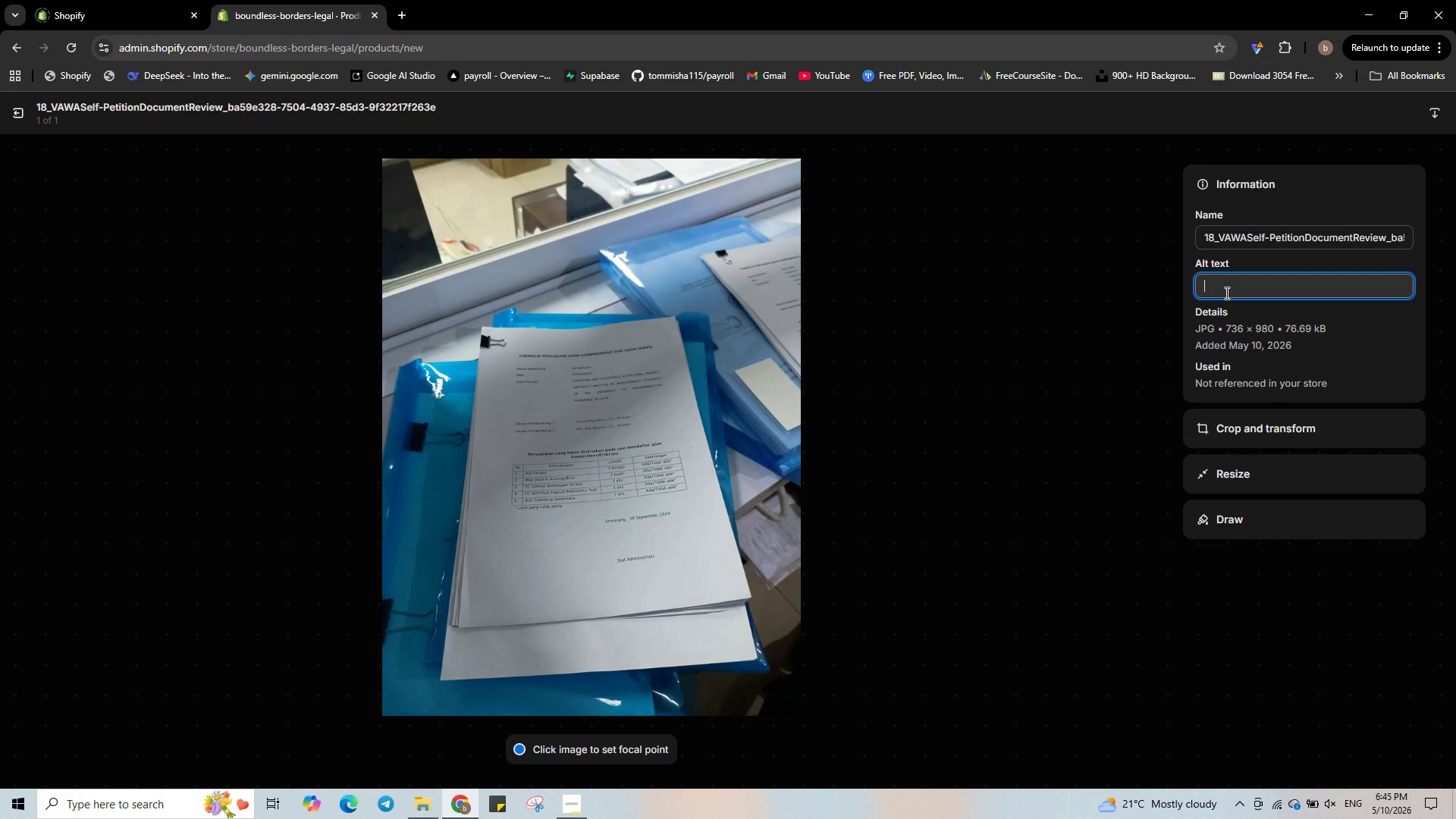 
wait(9.89)
 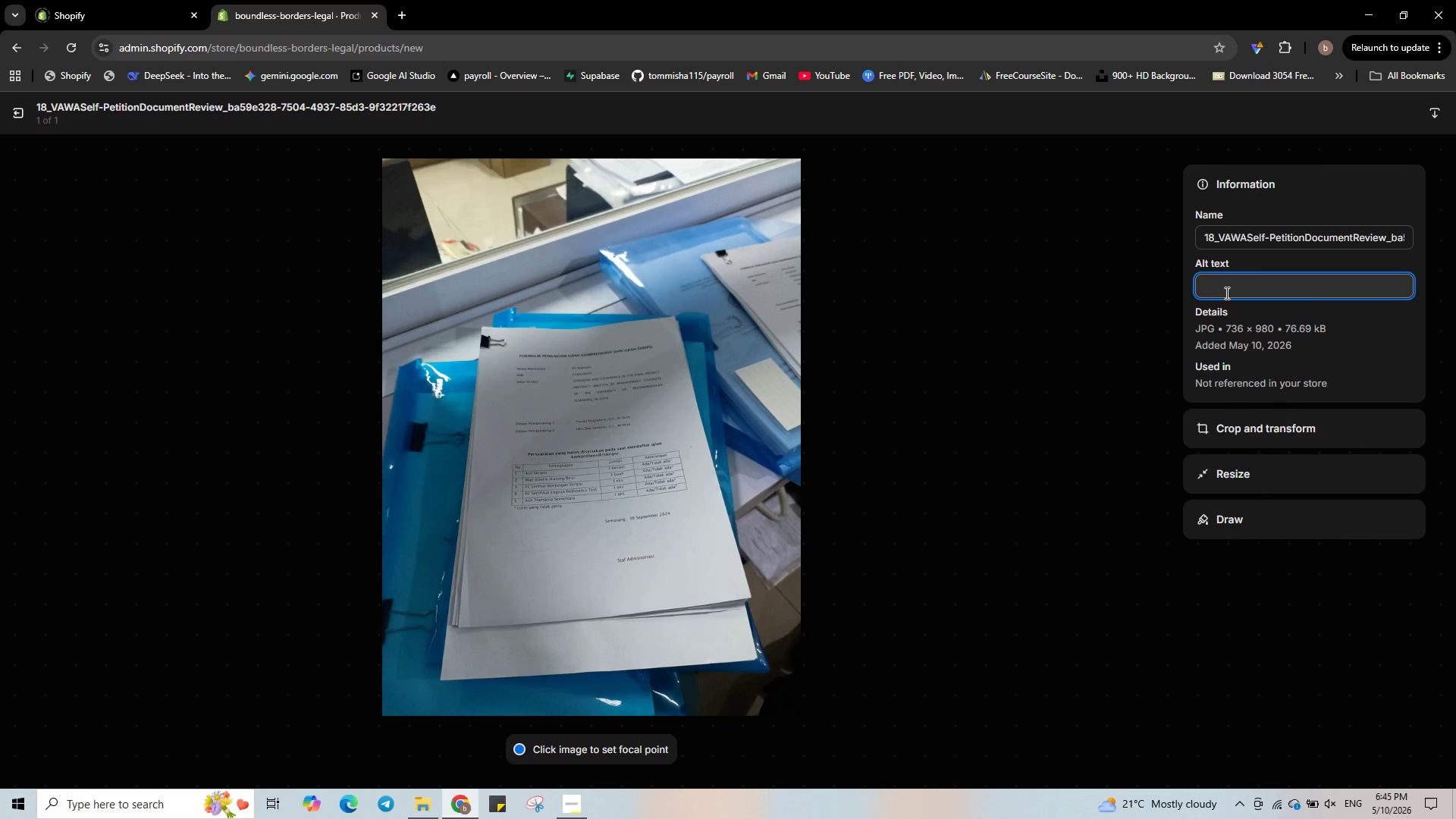 
type(VAWA selp)
key(Backspace)
type(f-petition document review icon - student visa legal service)
 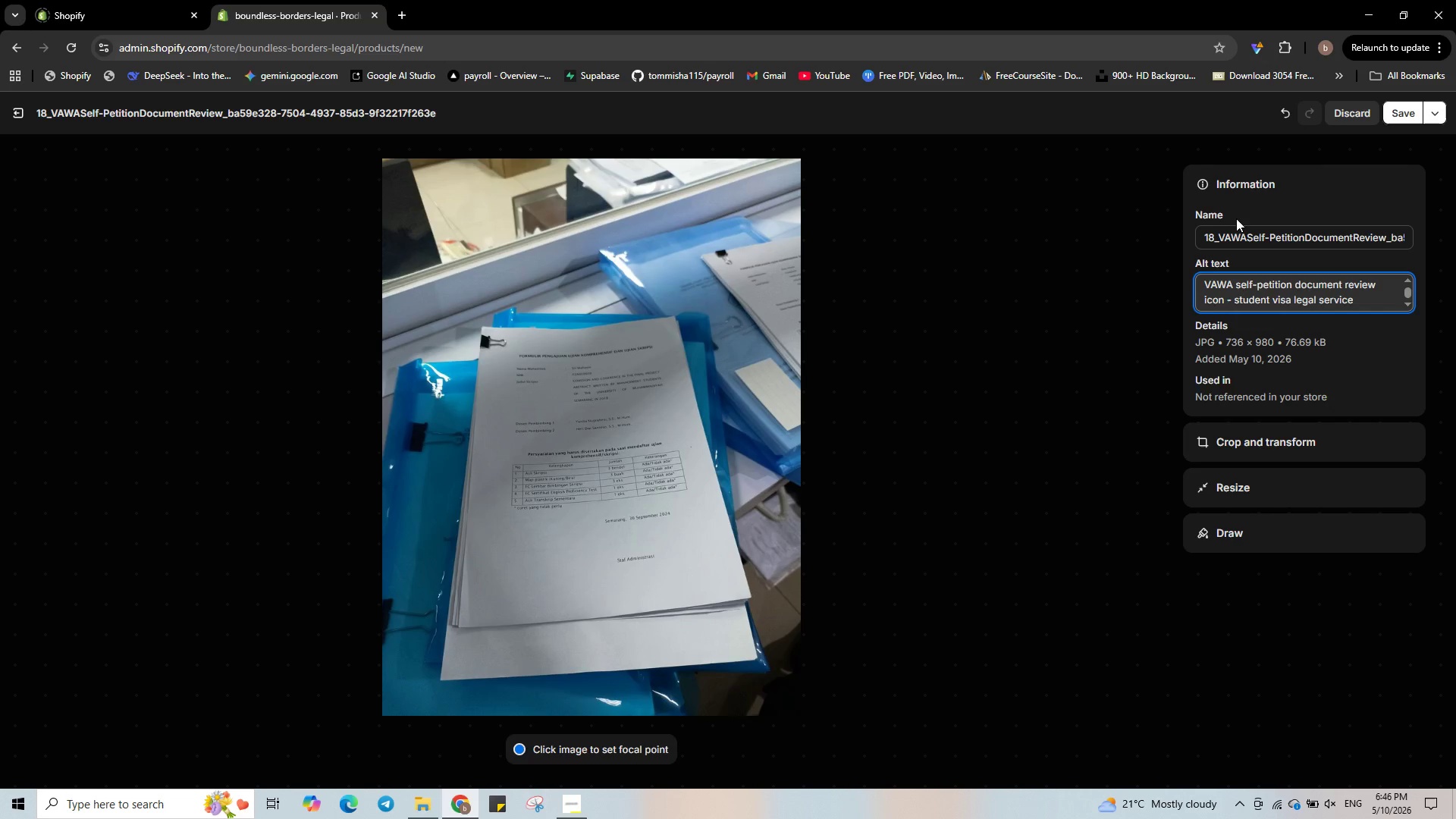 
left_click_drag(start_coordinate=[1216, 240], to_coordinate=[1196, 245])
 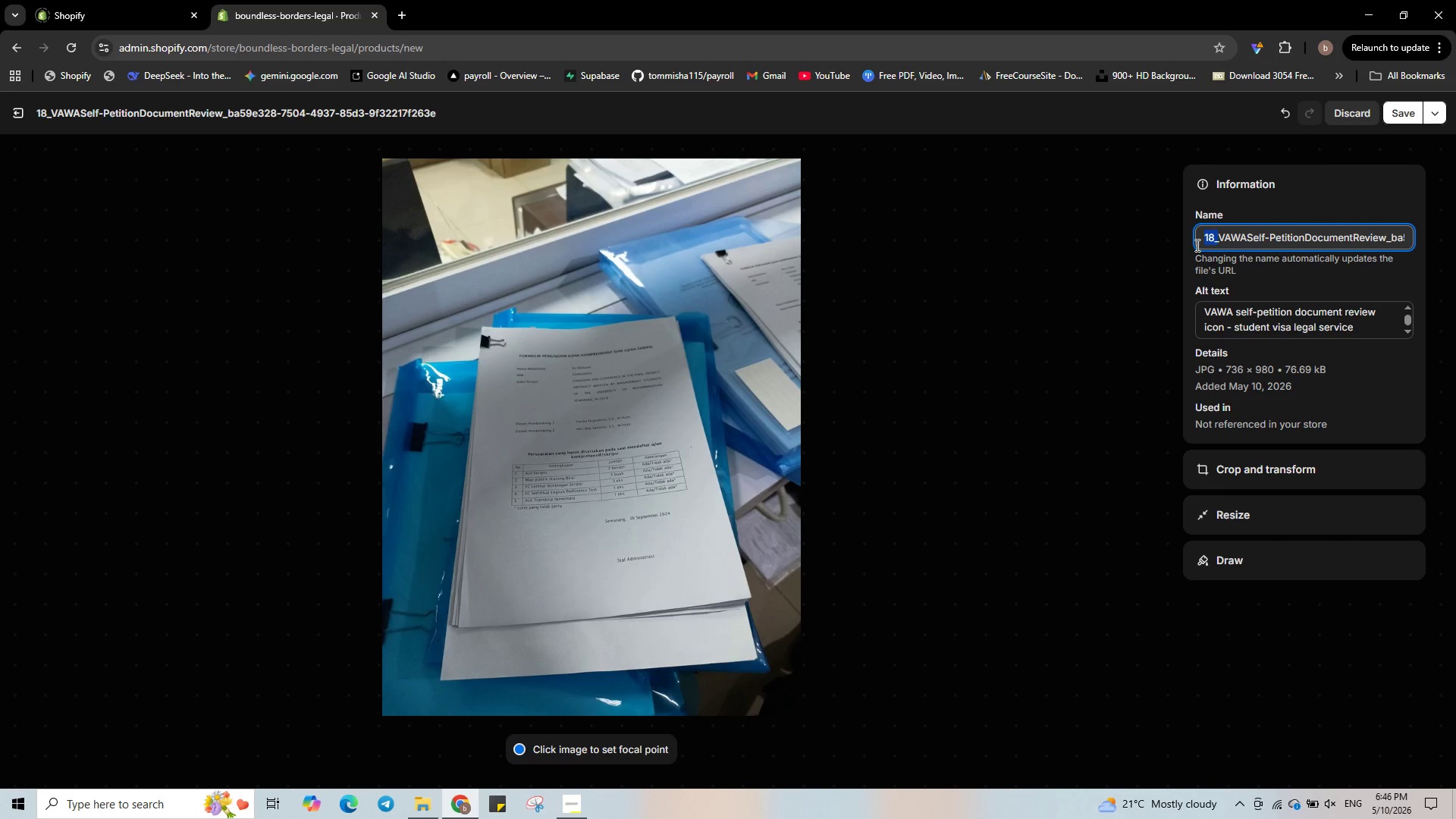 
key(Backspace)
 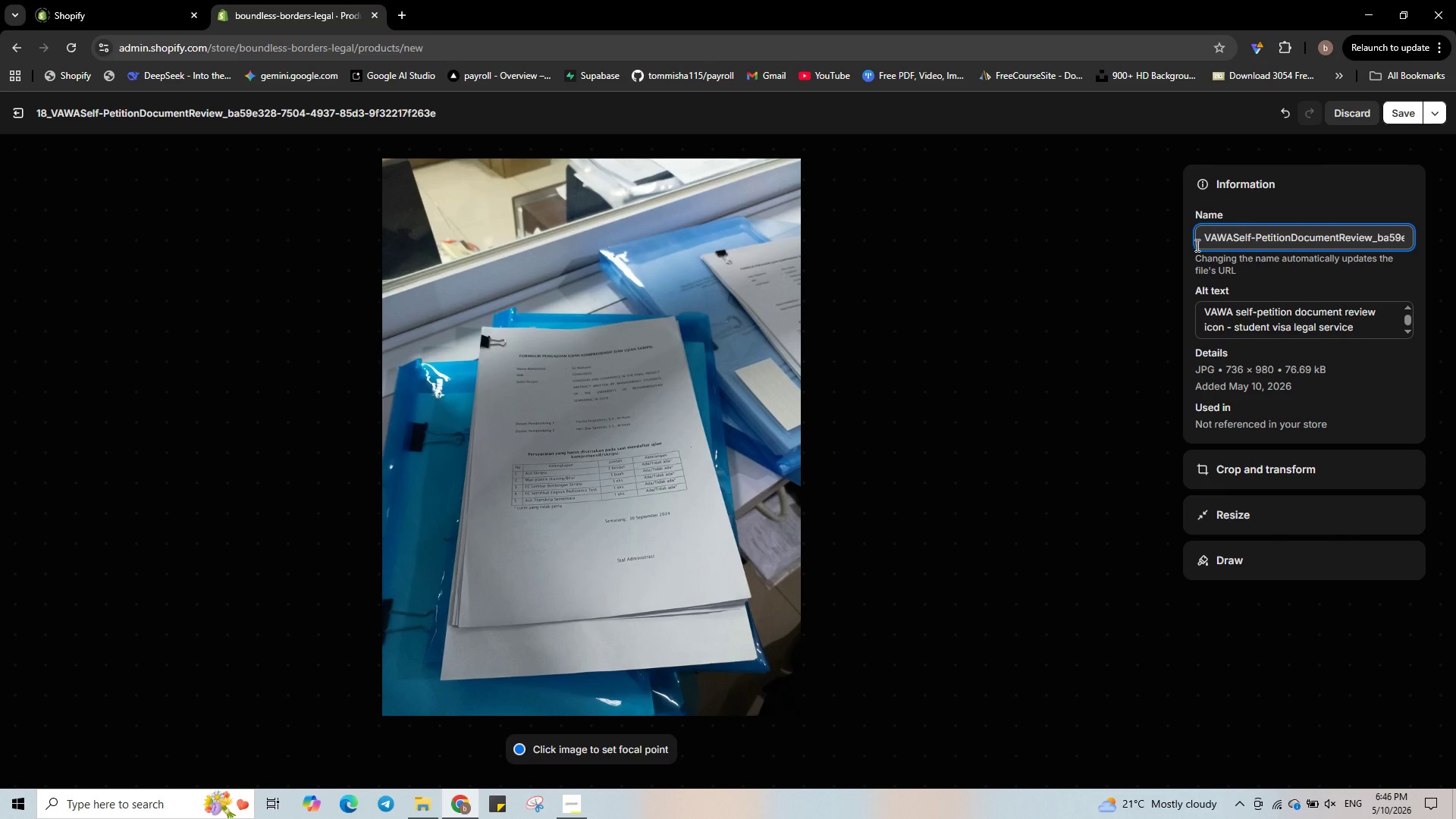 
hold_key(key=ShiftRight, duration=0.62)
 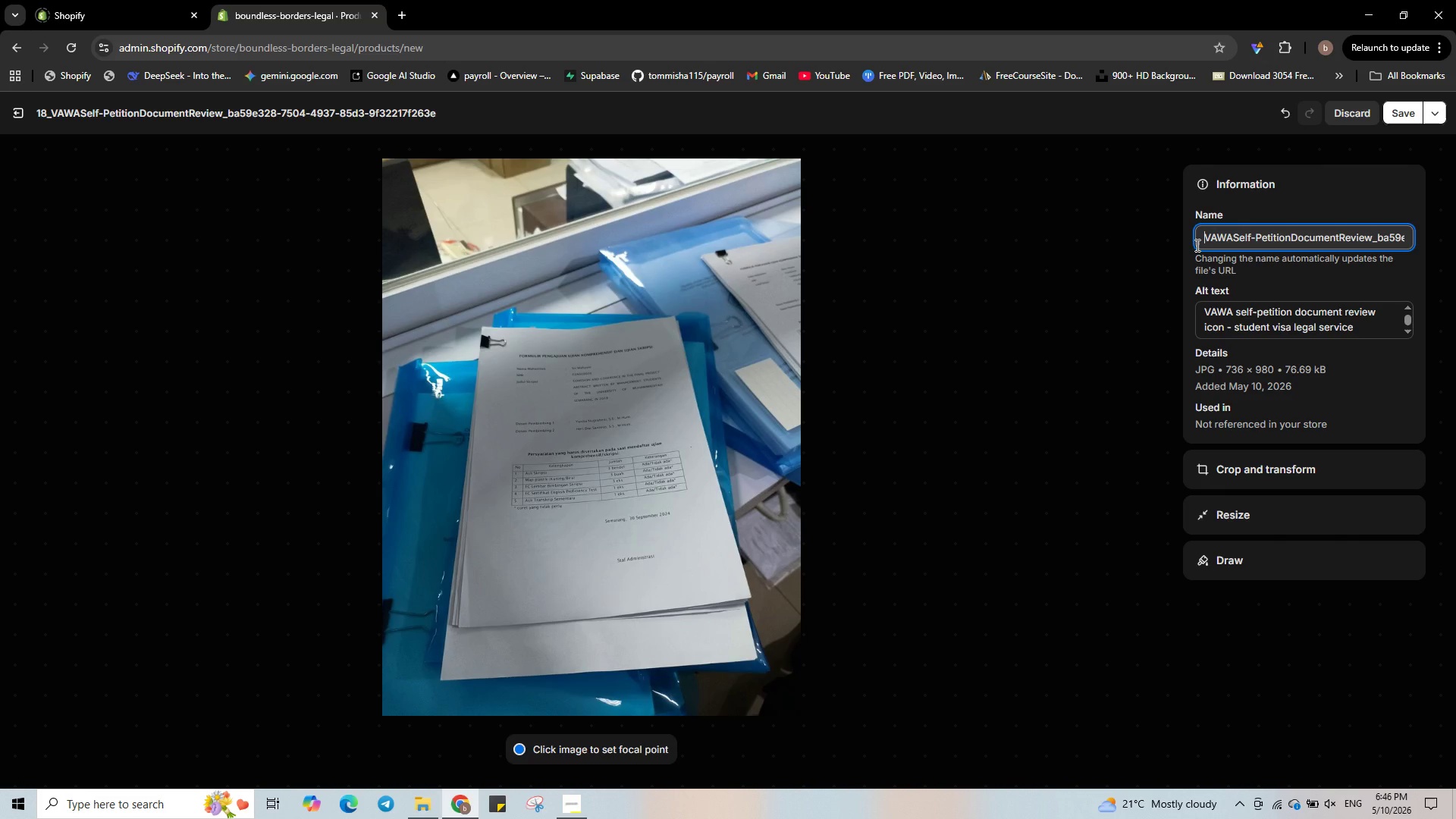 
key(Numpad3)
 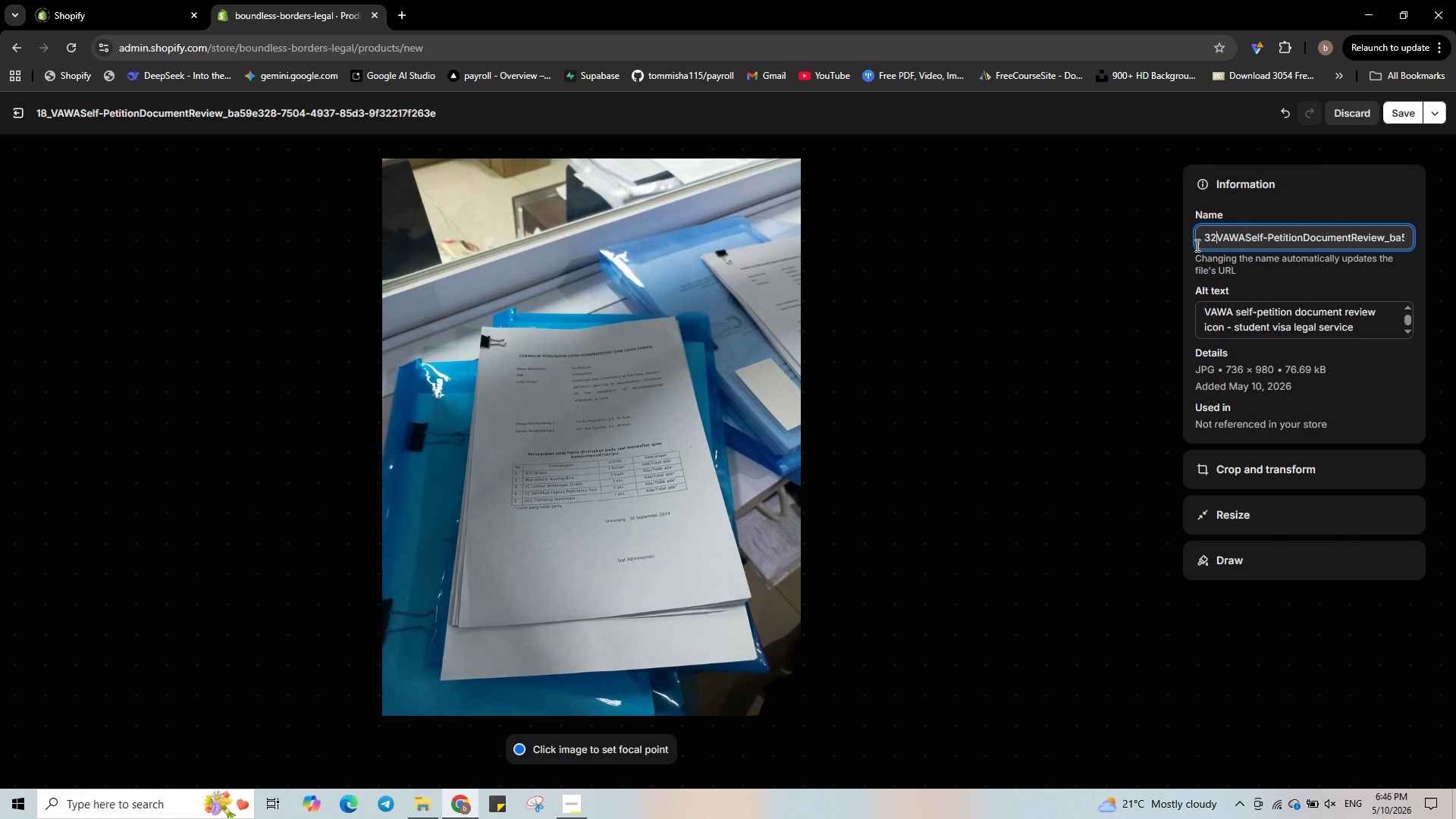 
key(Numpad2)
 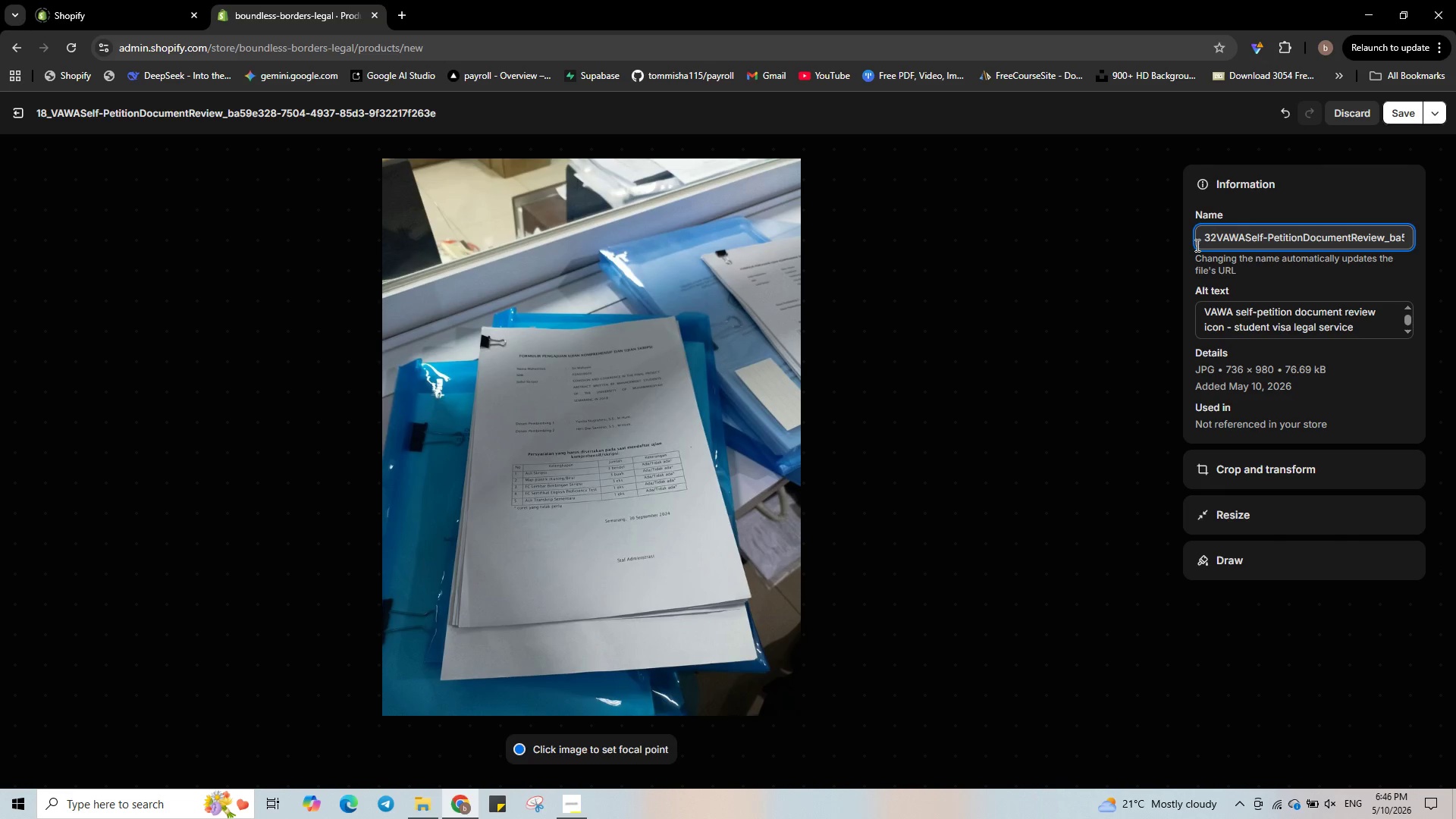 
key(Shift+Minus)
 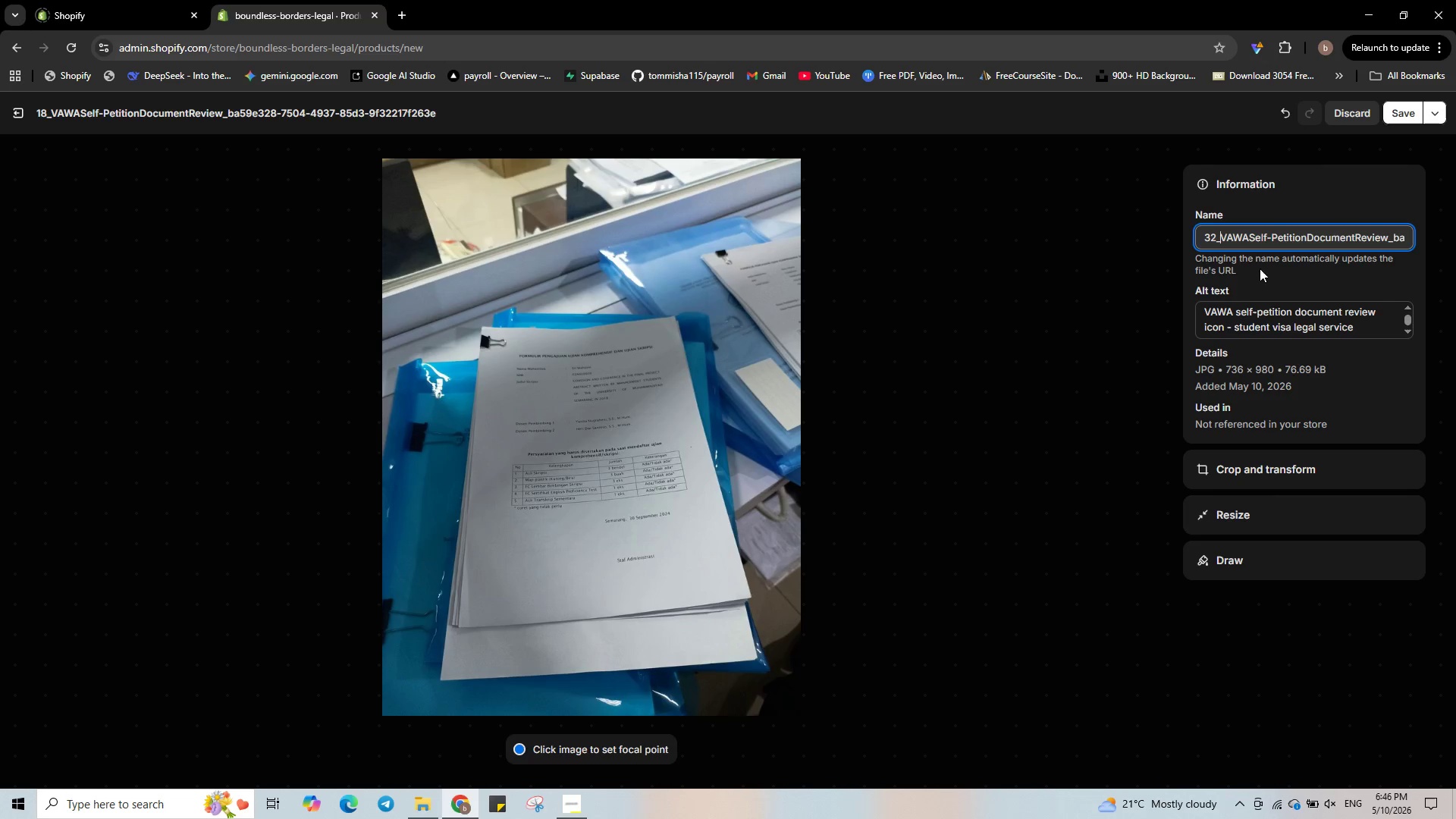 
left_click([1396, 113])
 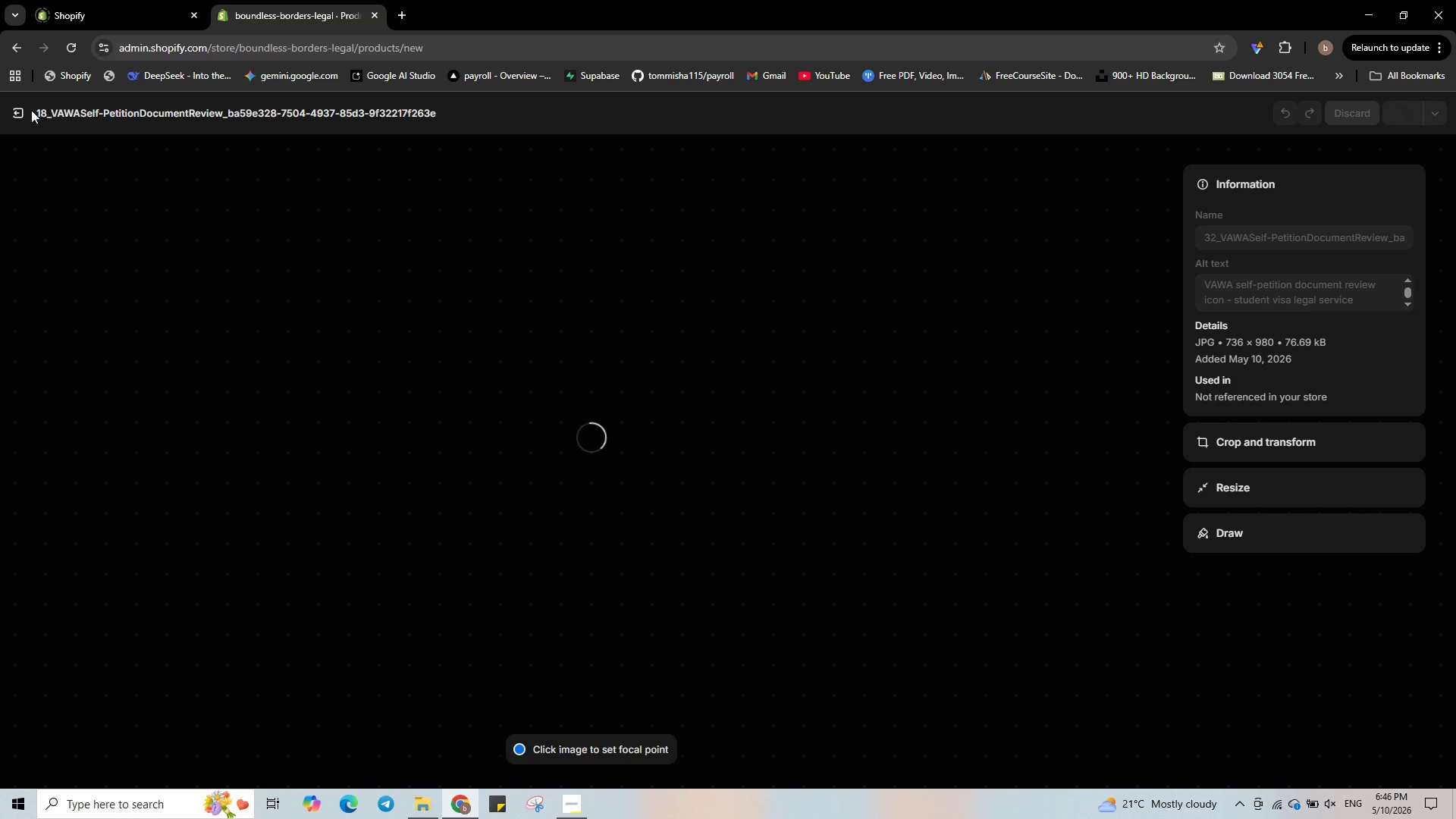 
left_click([18, 115])
 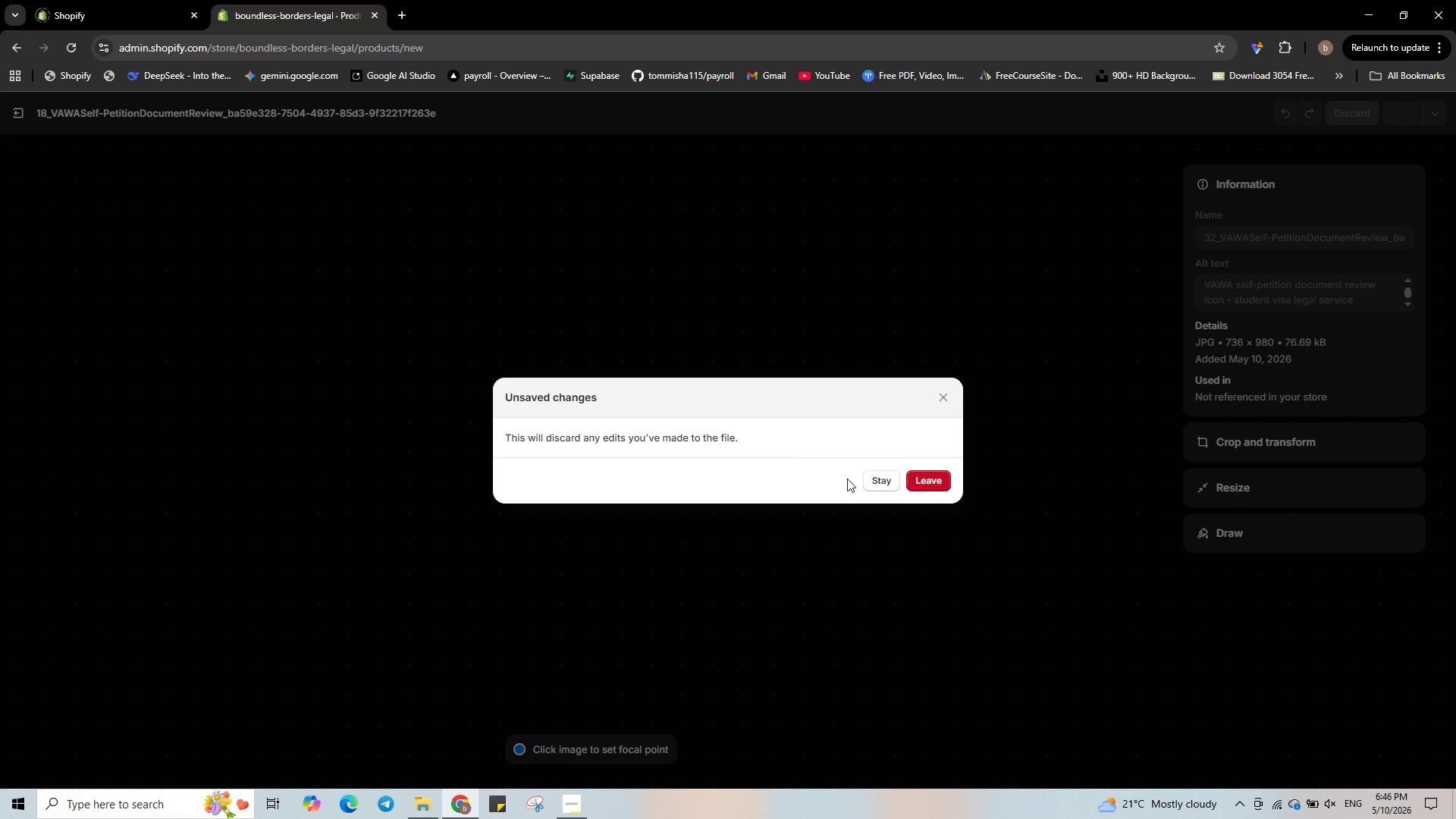 
left_click([870, 485])
 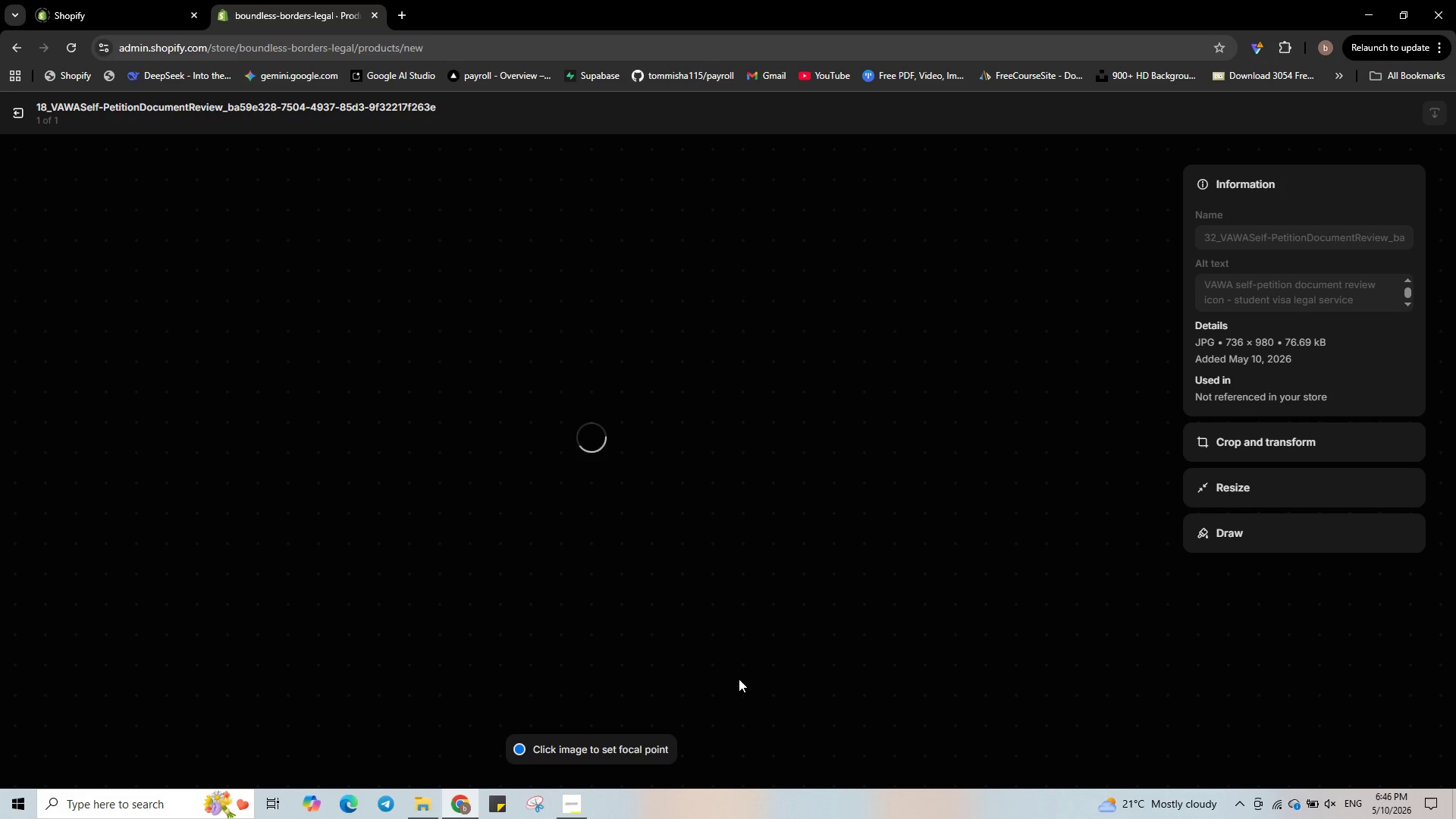 
left_click([582, 798])